 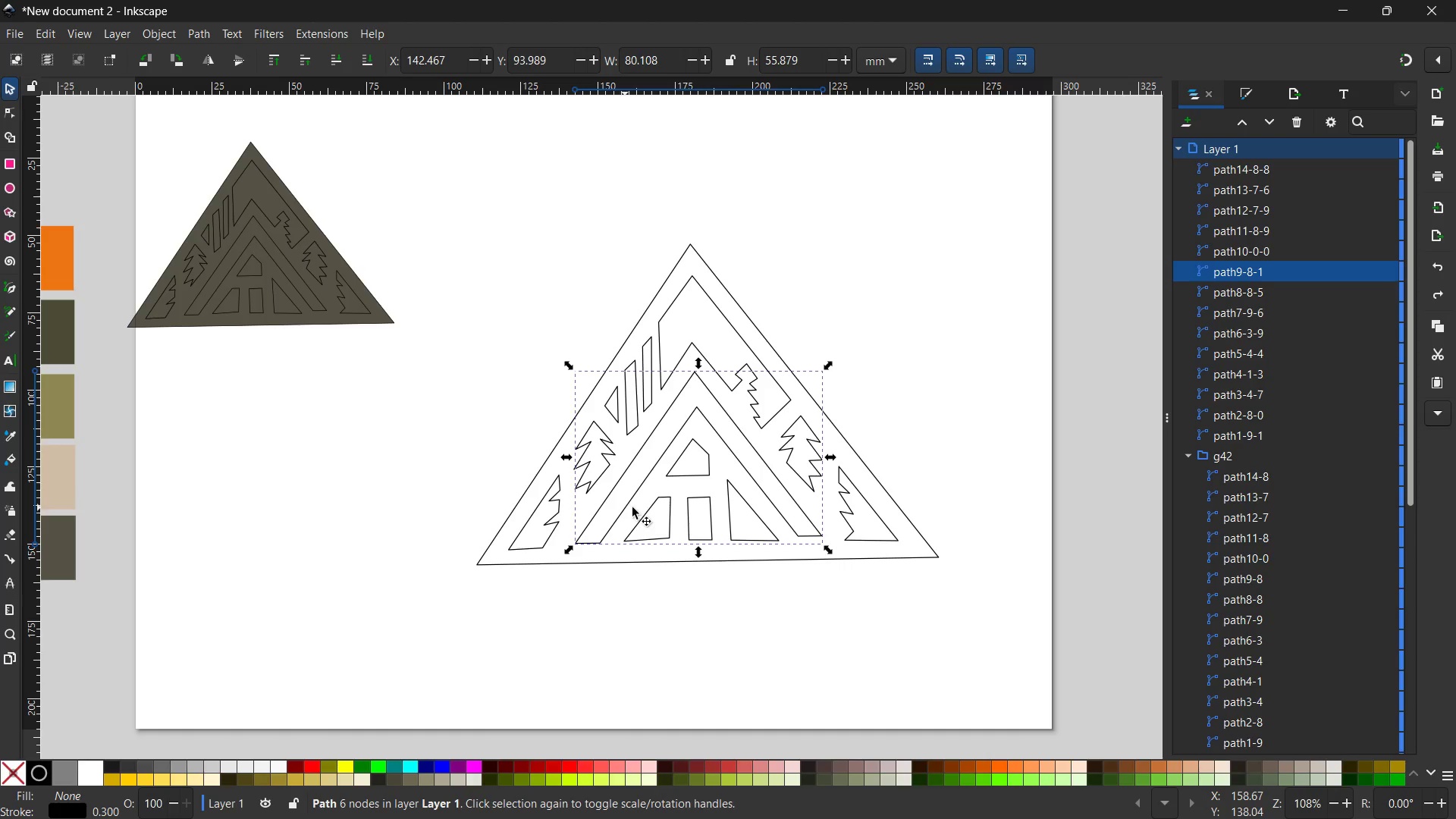 
left_click([706, 270])
 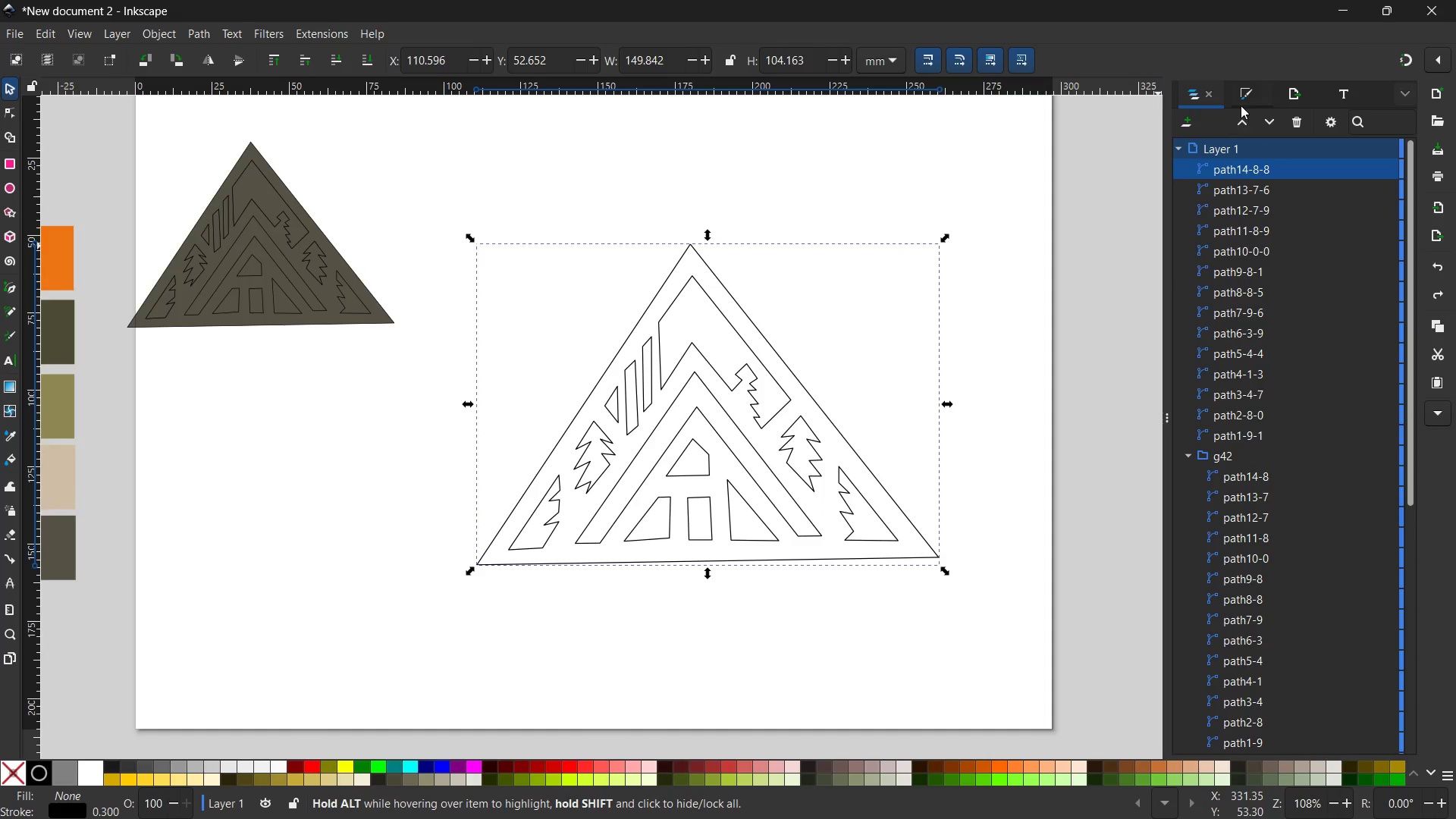 
left_click([1243, 100])
 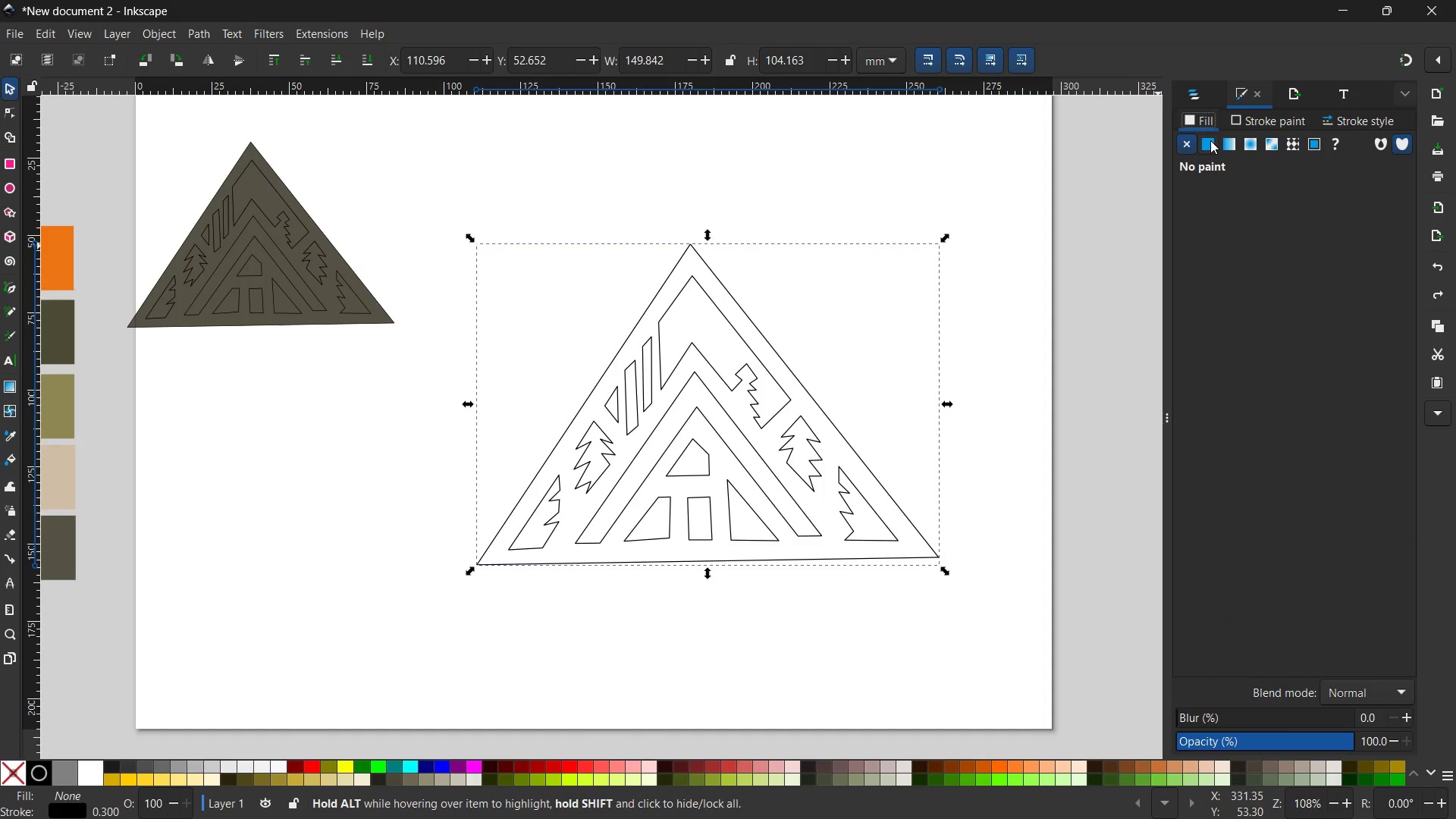 
double_click([1210, 140])
 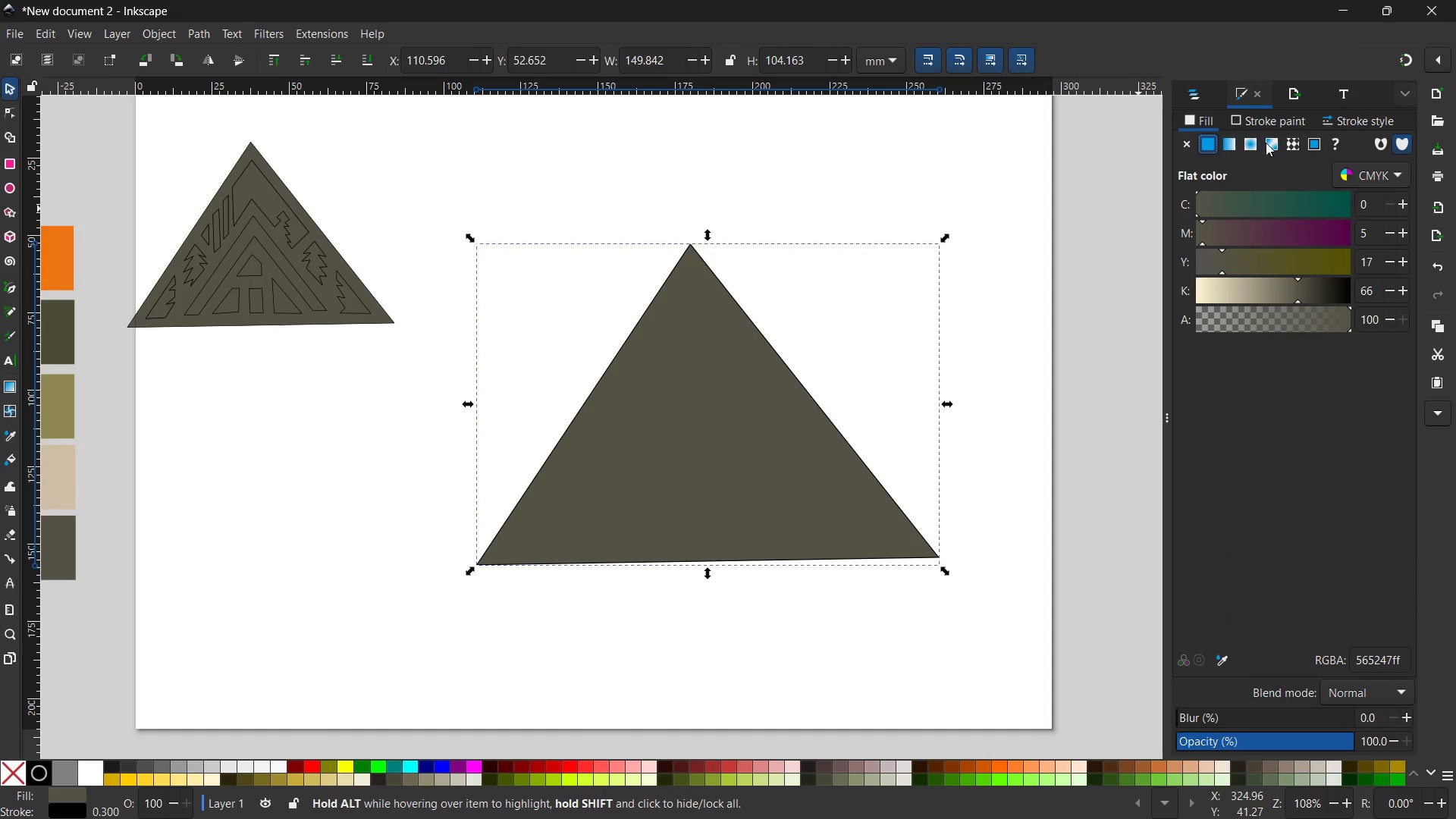 
left_click([1198, 118])
 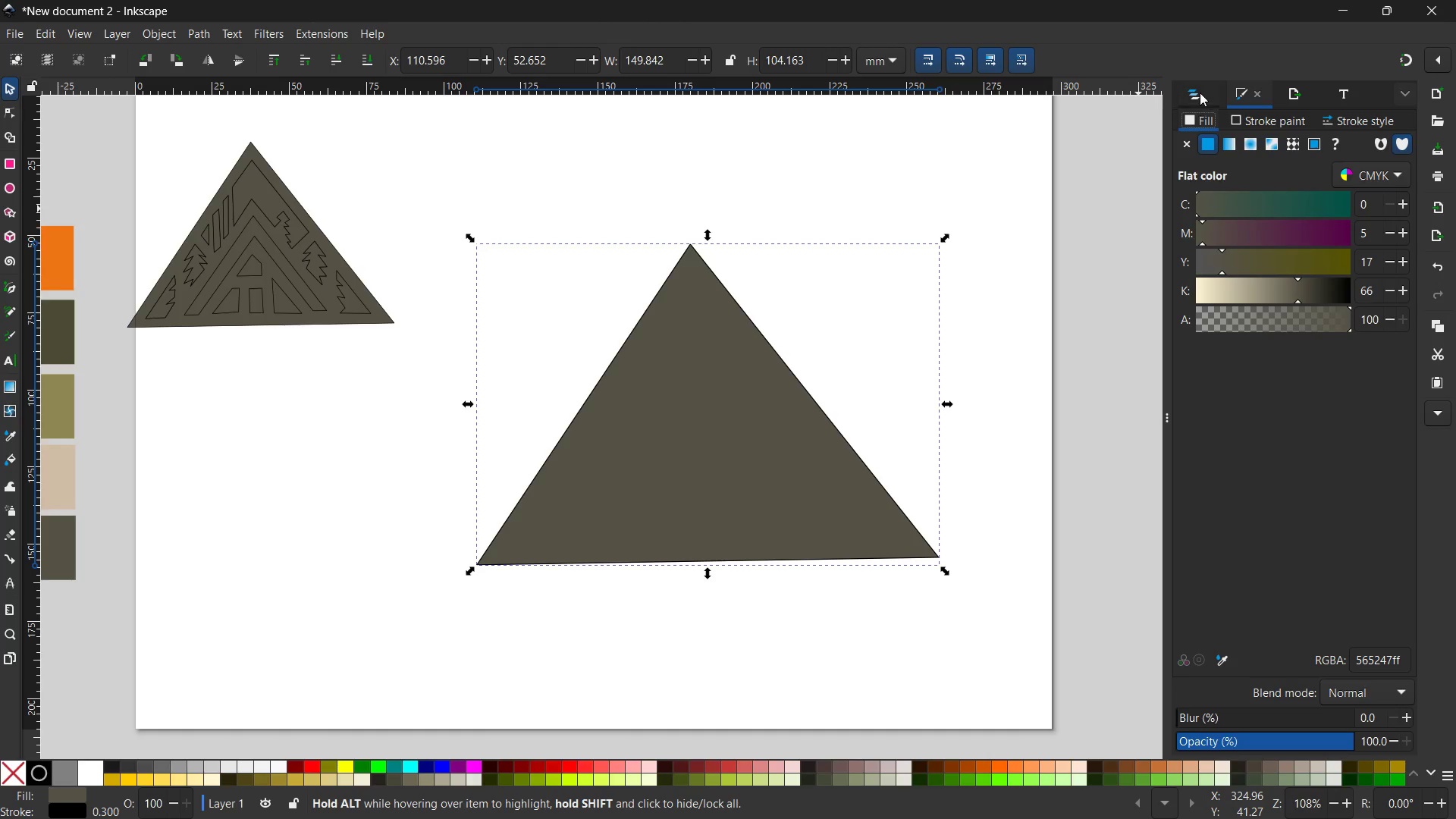 
double_click([1200, 92])
 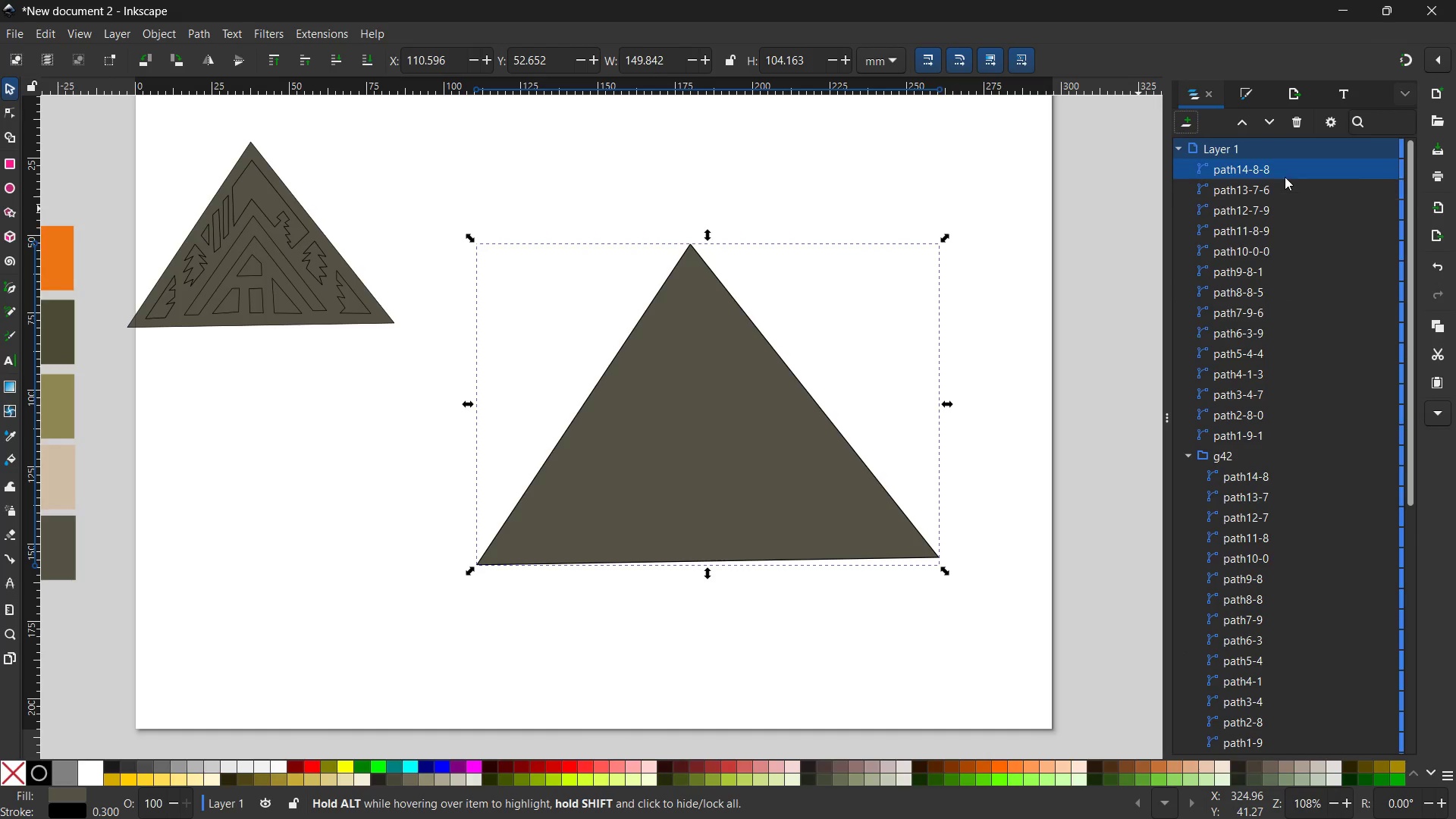 
left_click_drag(start_coordinate=[1284, 174], to_coordinate=[1287, 444])
 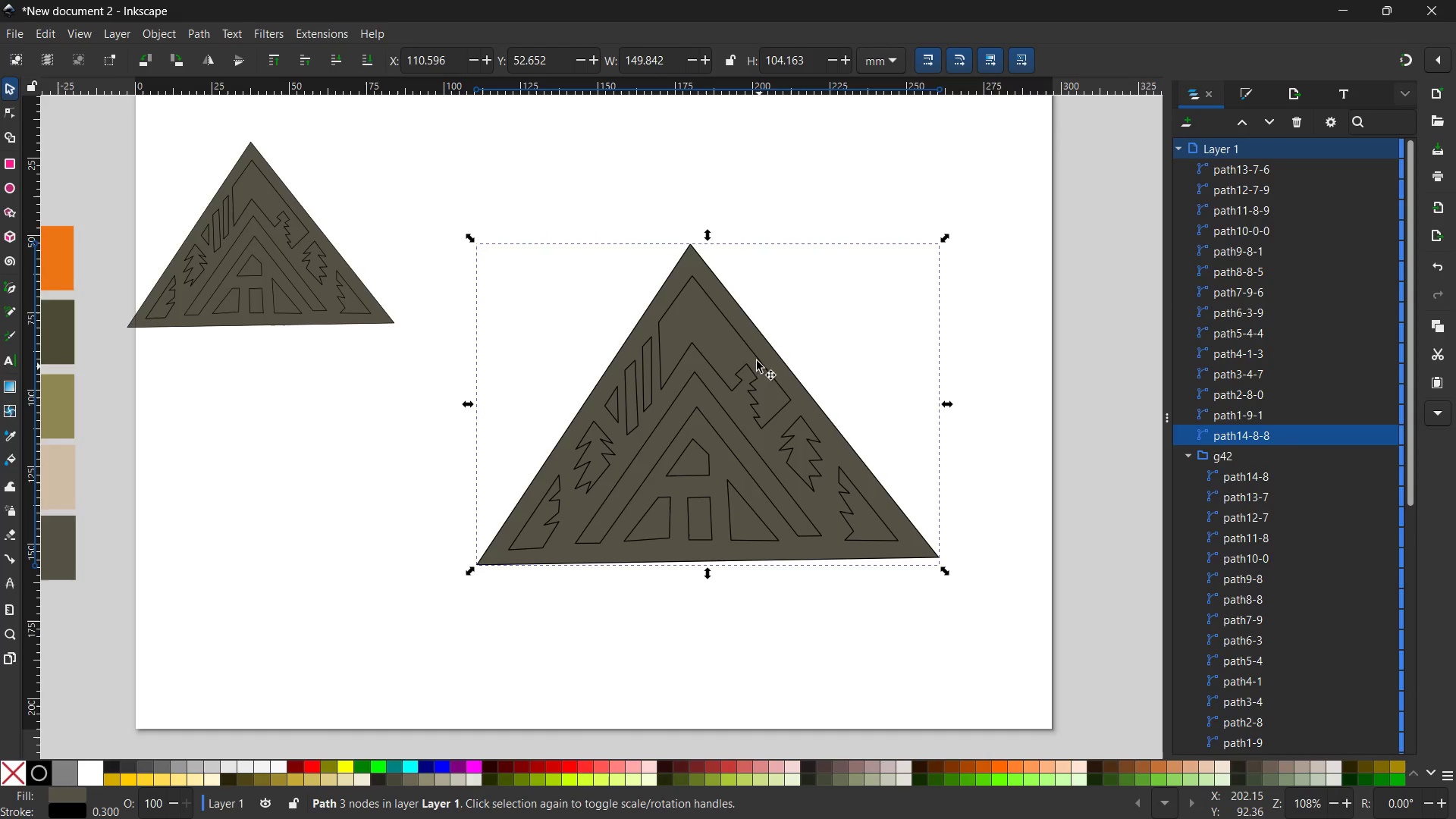 
left_click([751, 356])
 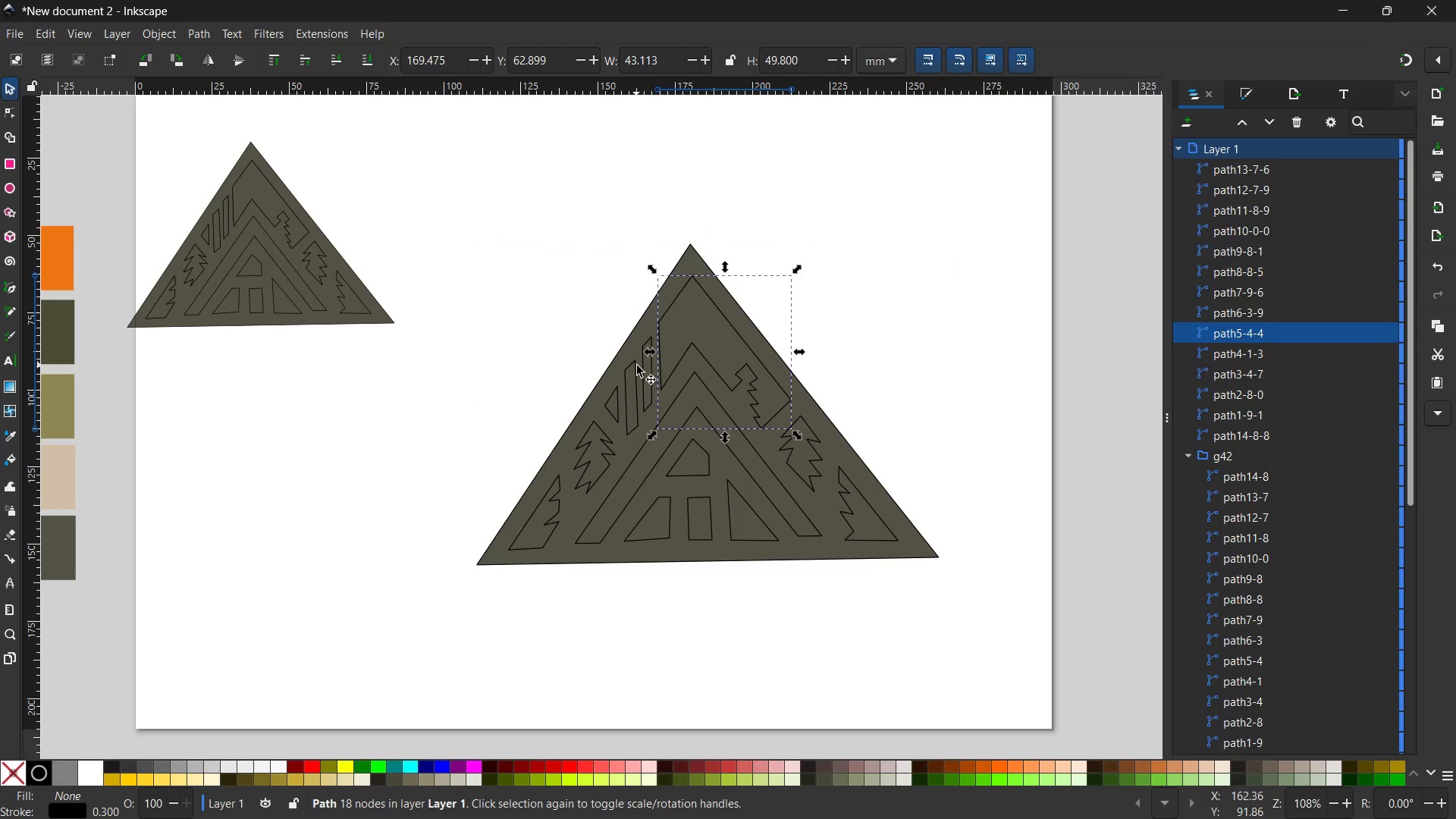 
left_click([645, 366])
 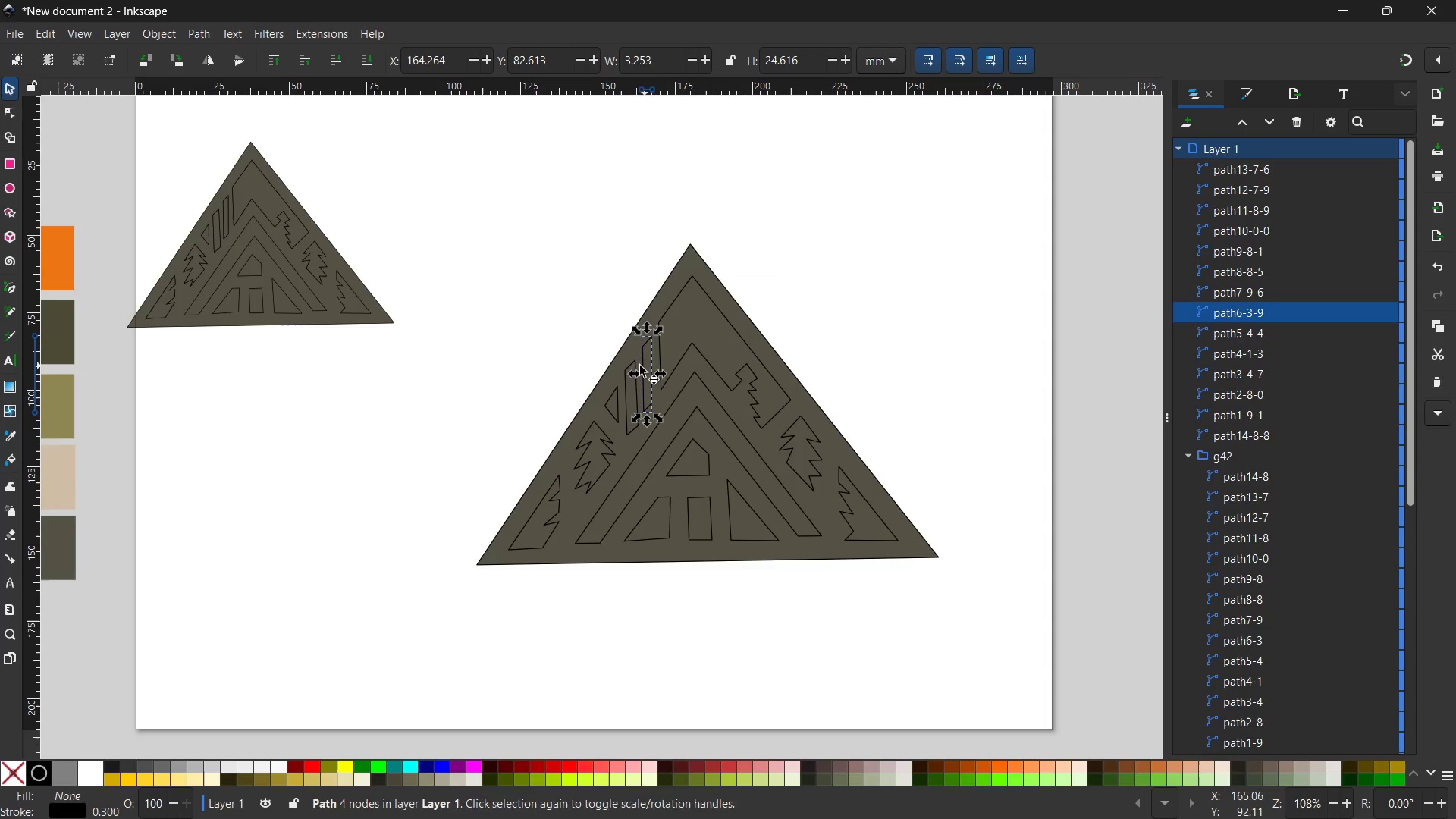 
hold_key(key=ShiftLeft, duration=3.58)
left_click([629, 369])
 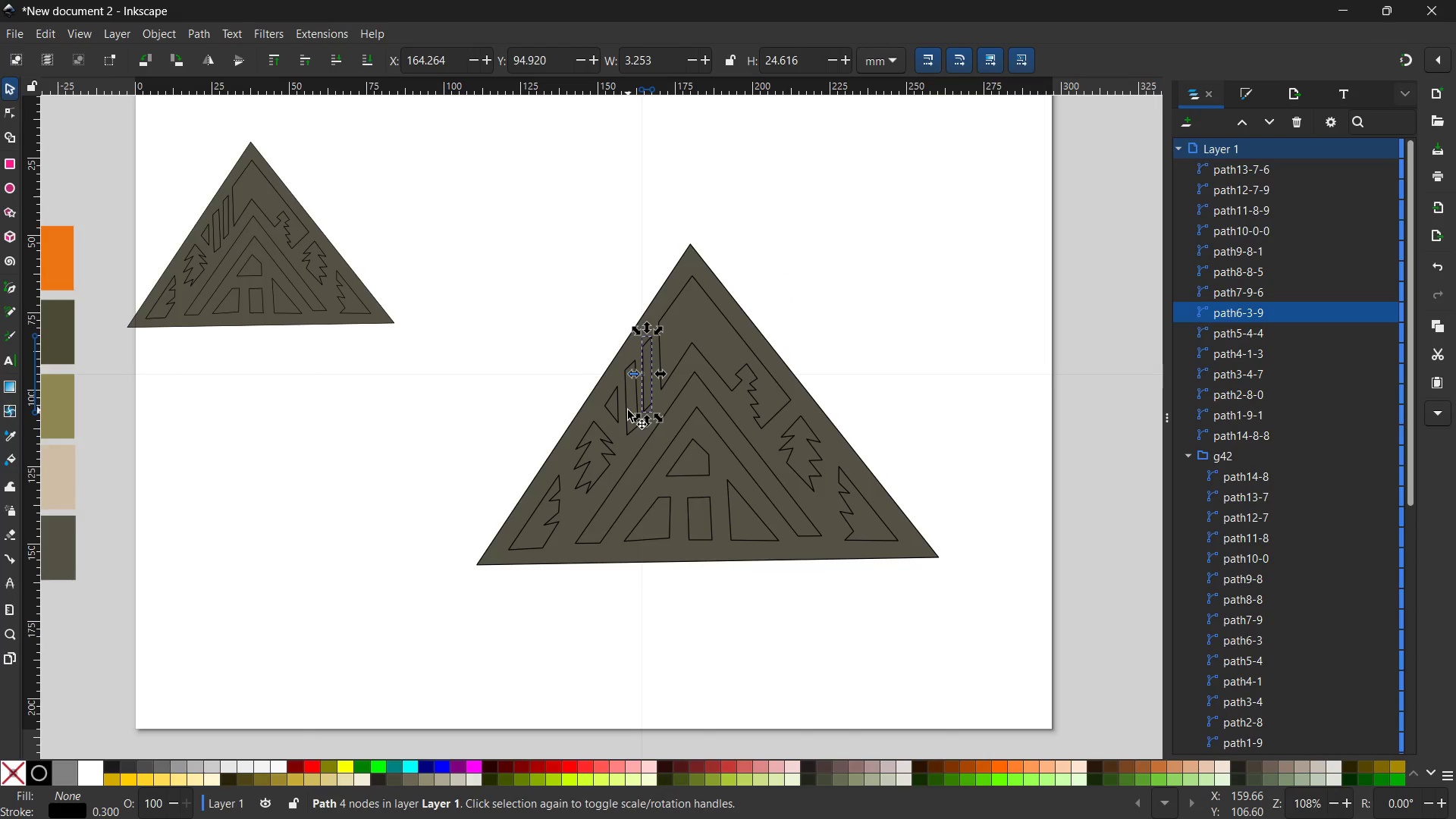 
left_click([628, 410])
 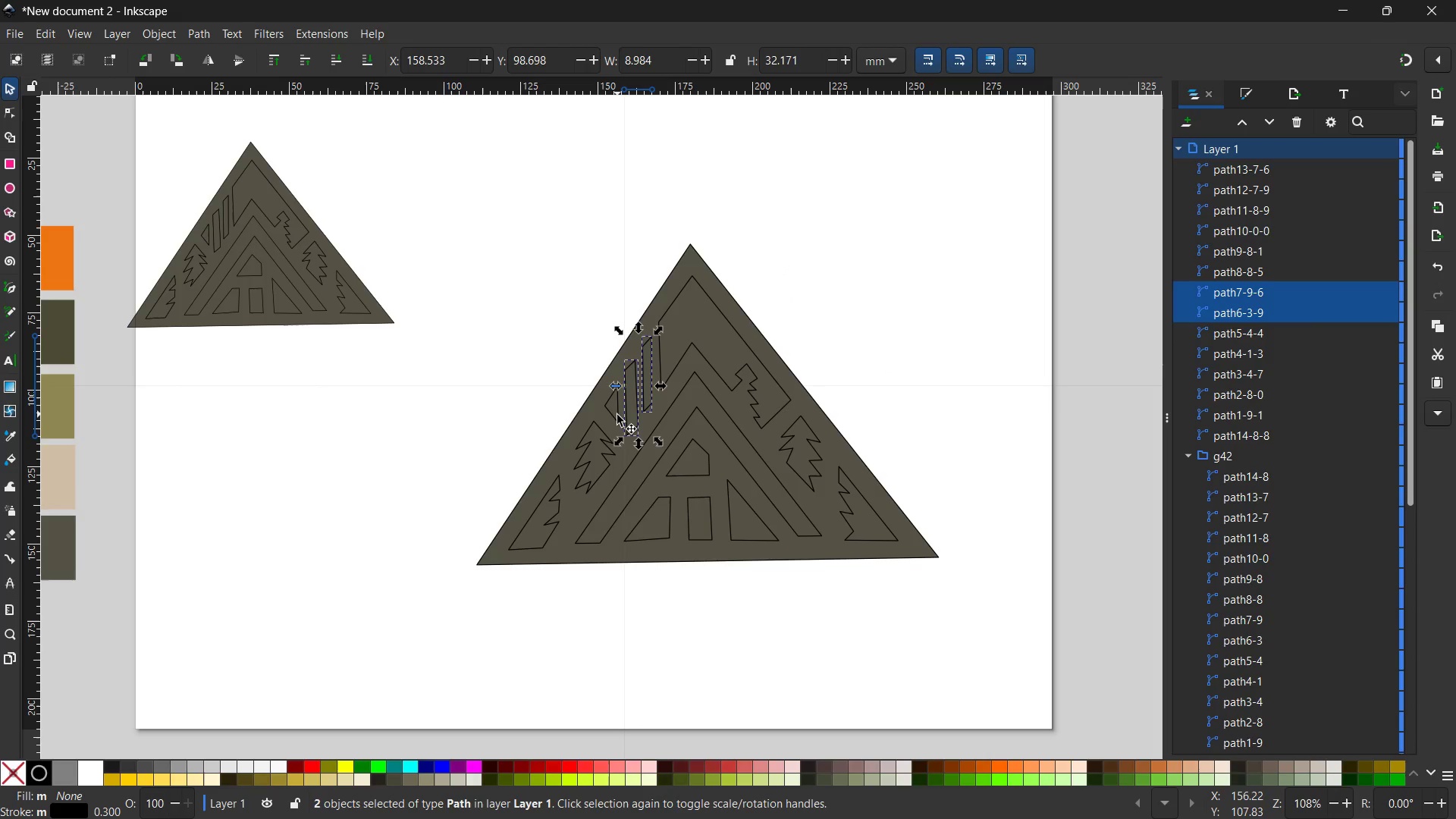 
left_click([617, 415])
 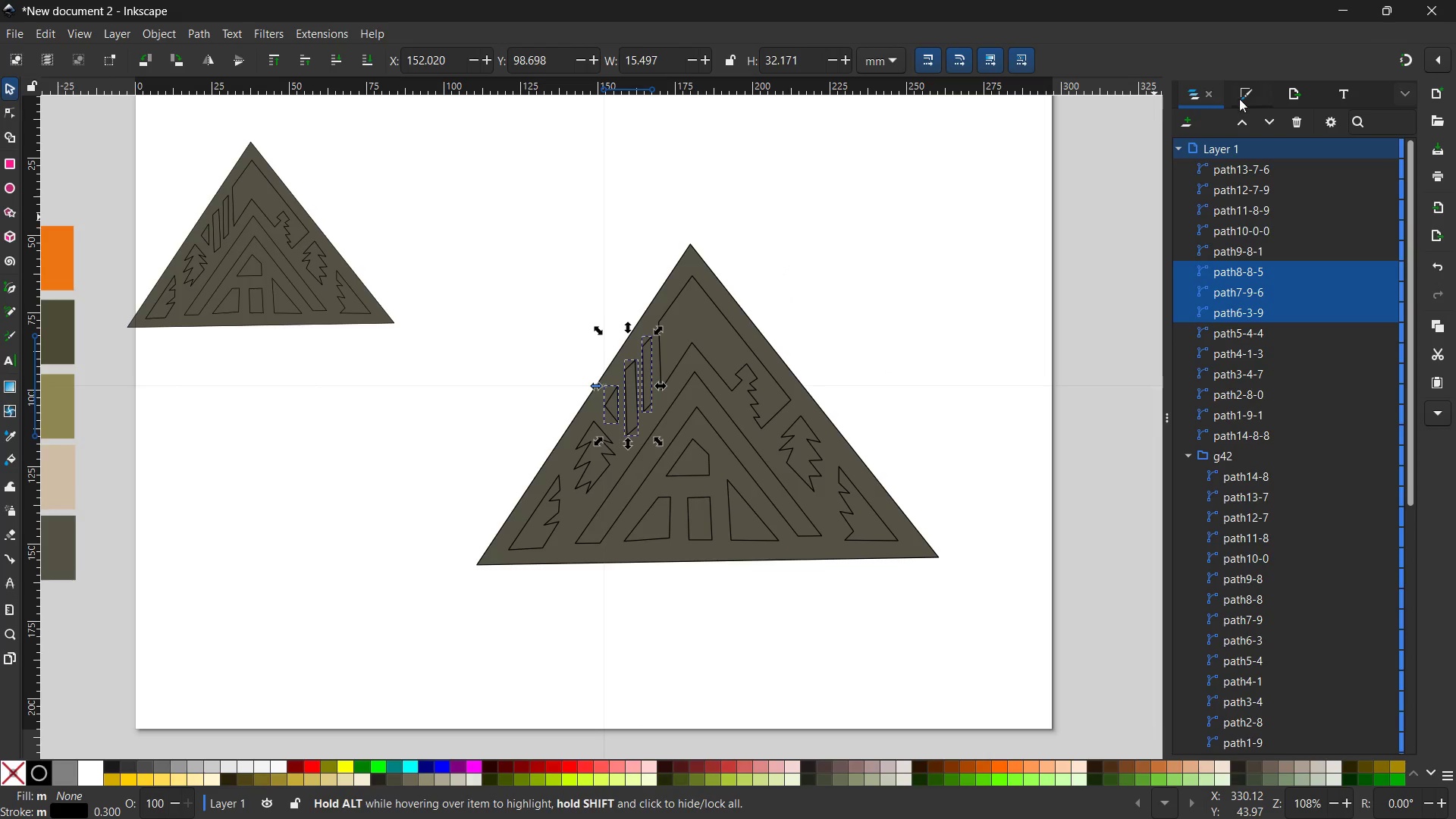 
left_click([1250, 96])
 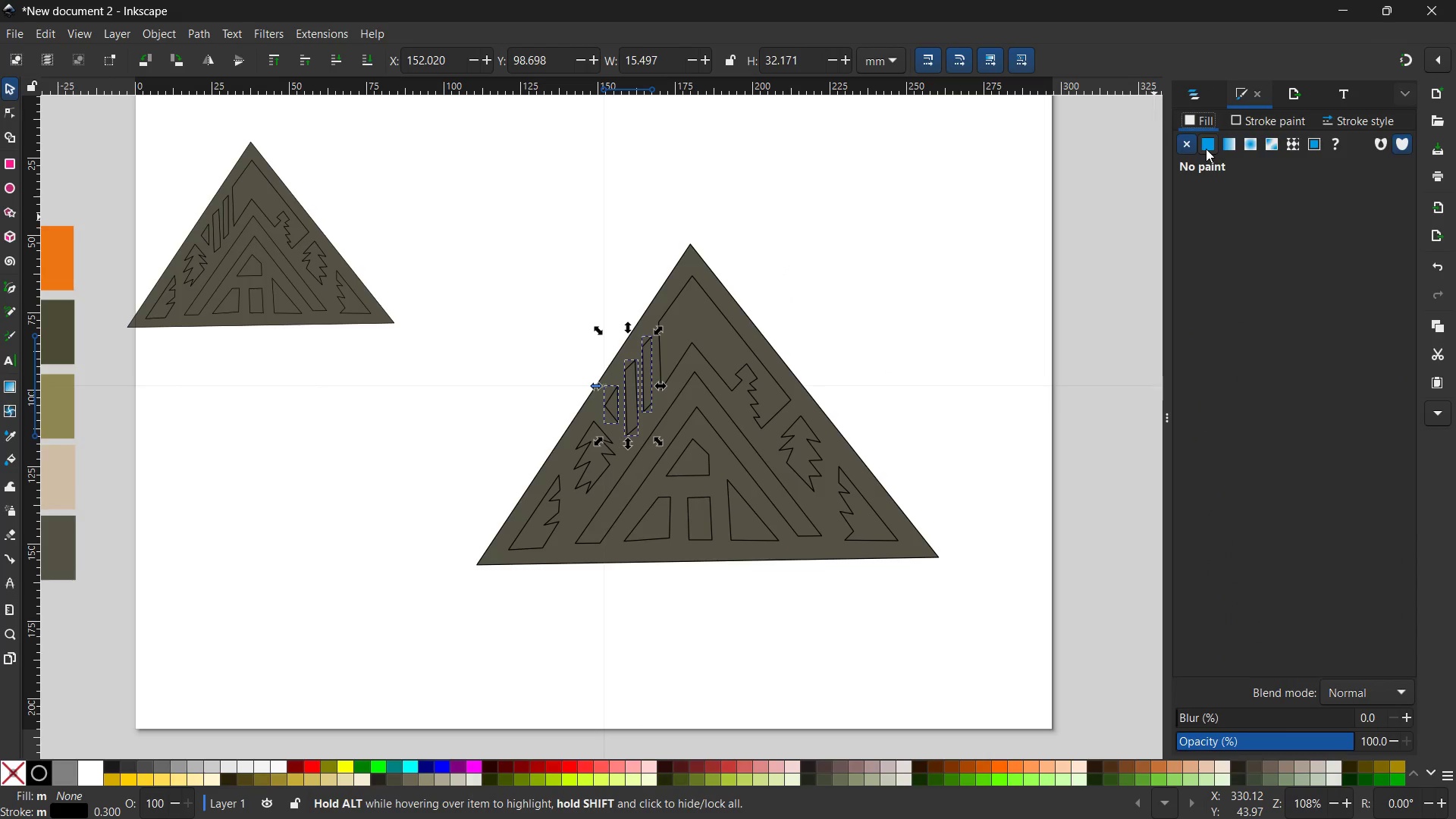 
left_click([1209, 146])
 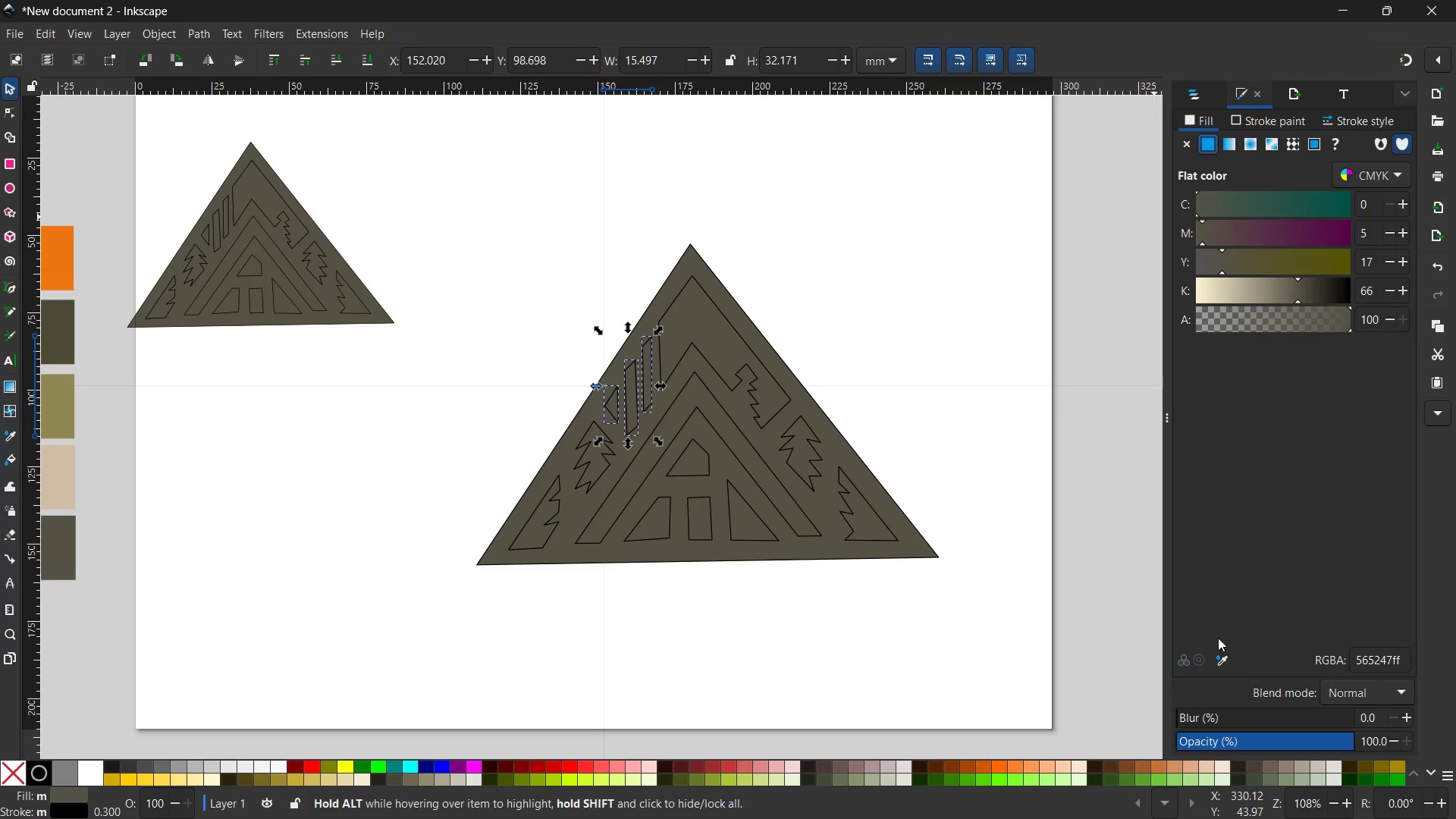 
left_click([1222, 654])
 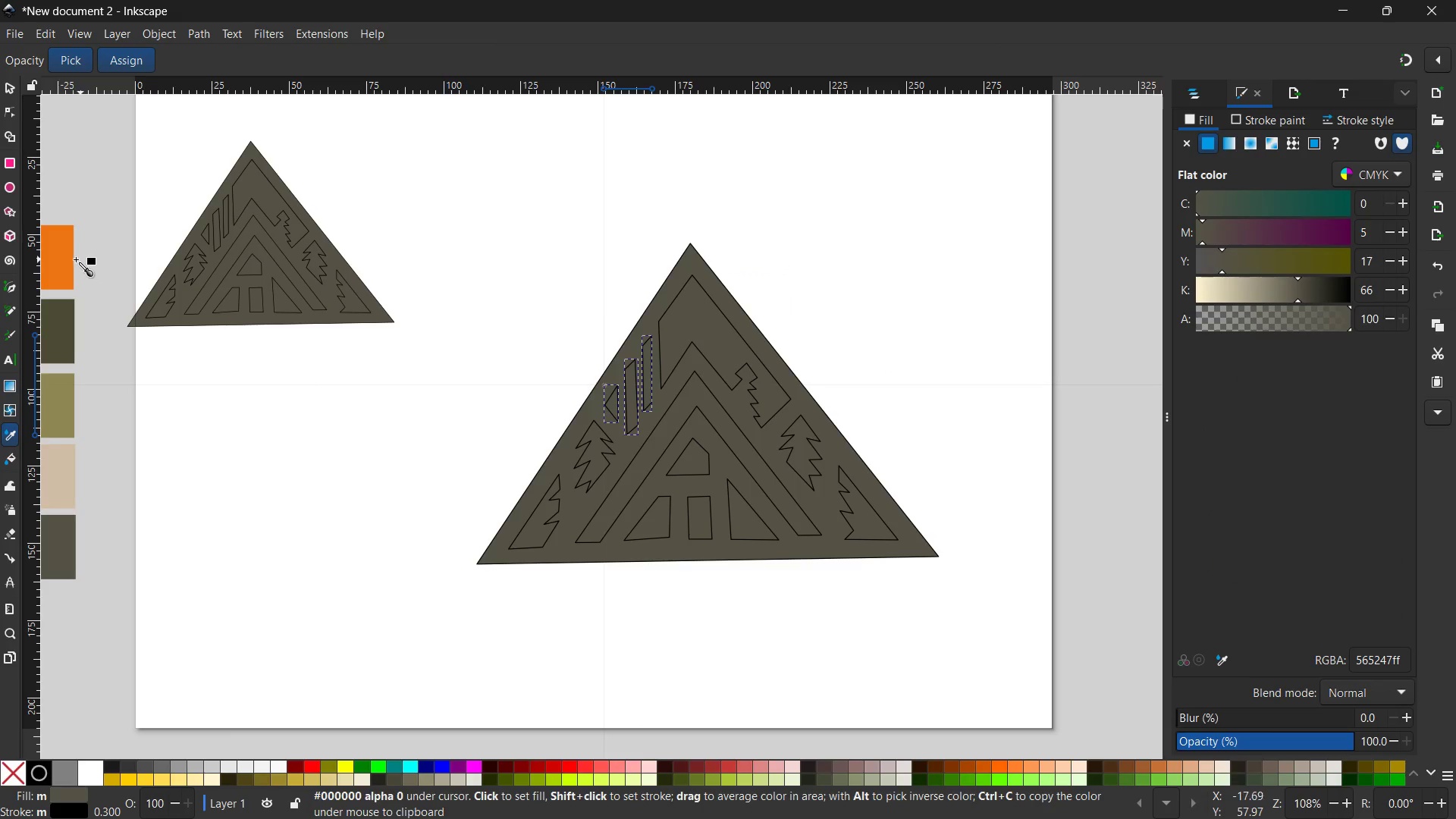 
left_click([67, 261])
 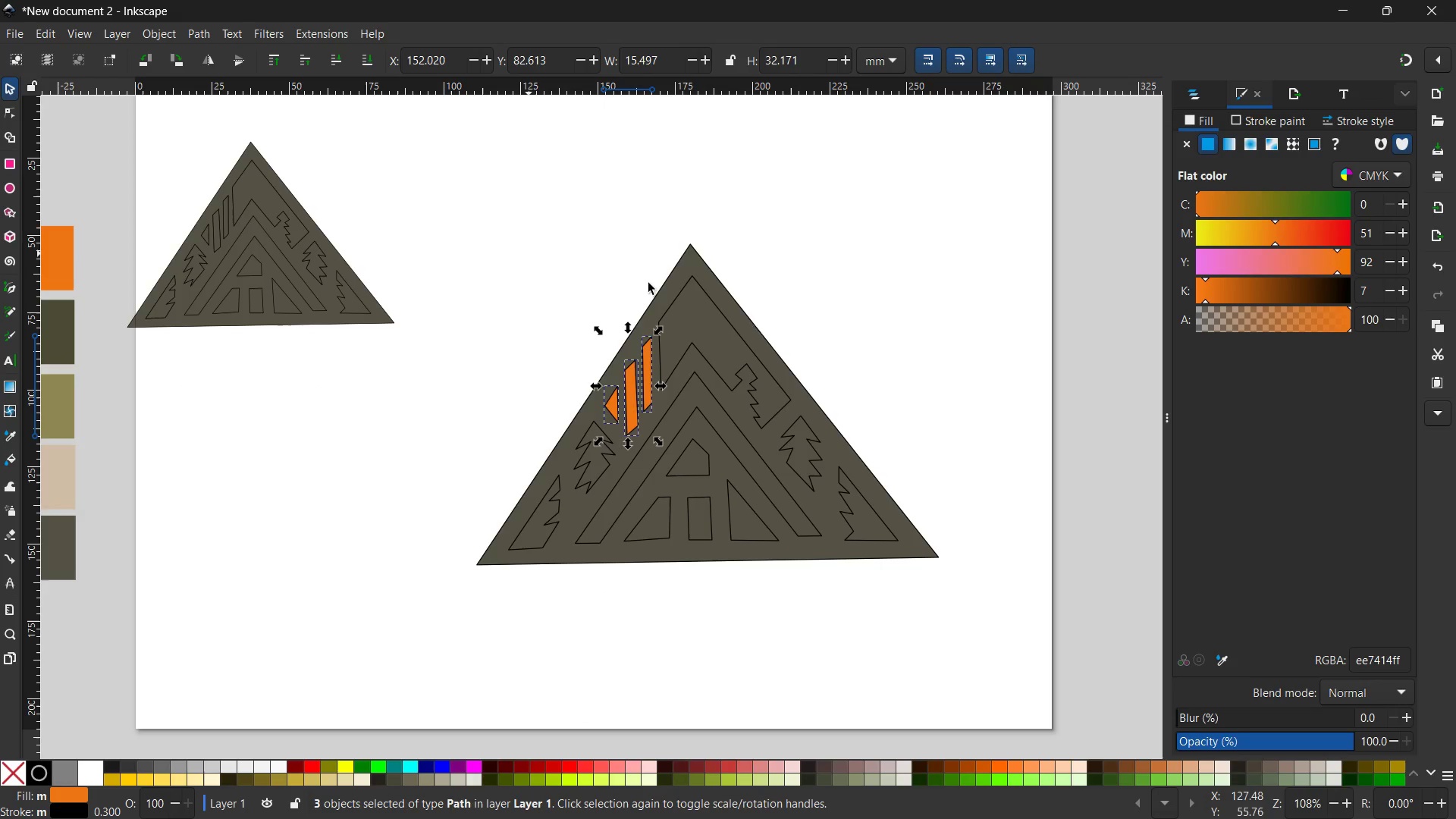 
hold_key(key=ShiftLeft, duration=1.0)
left_click([723, 318])
 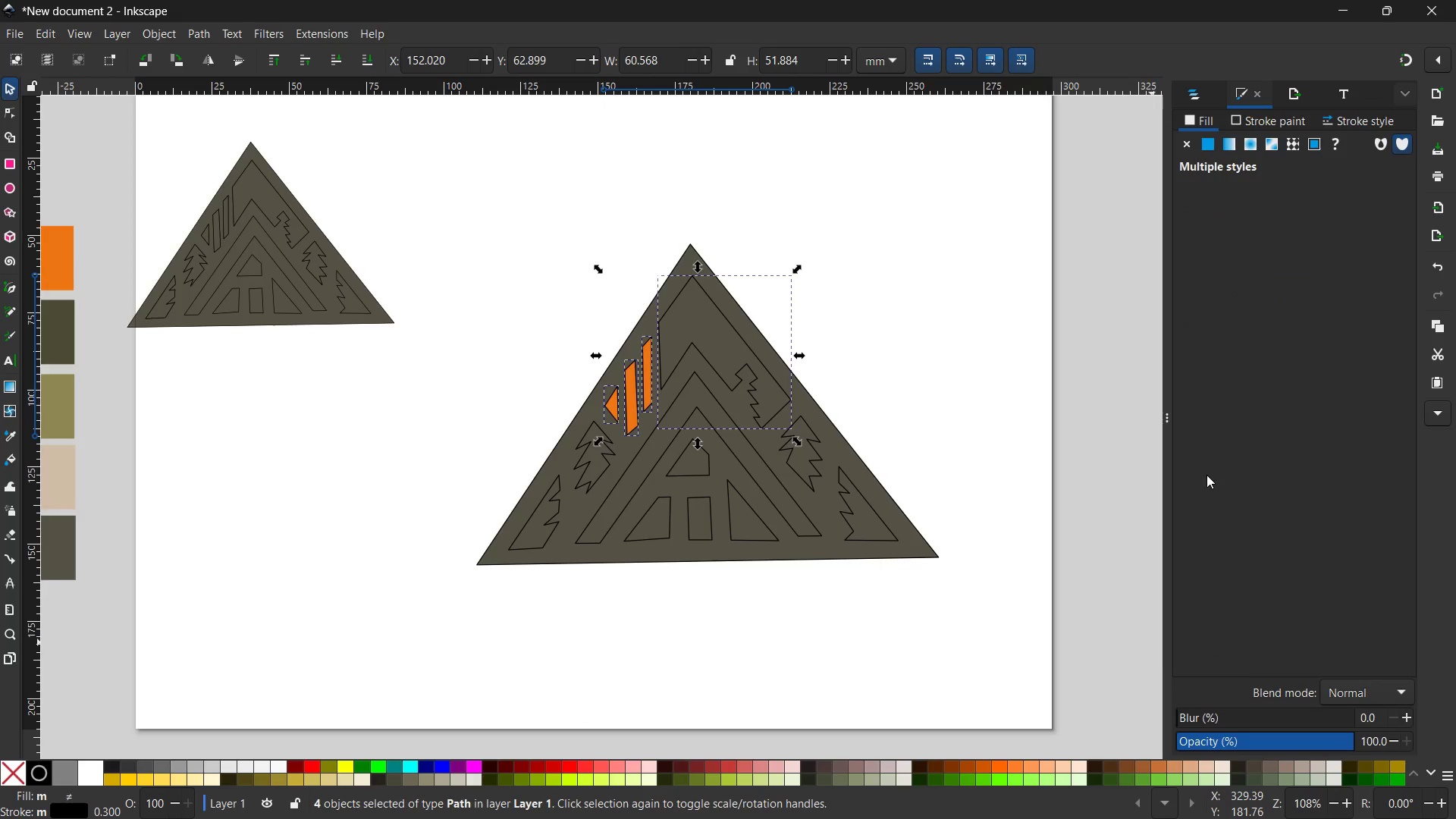 
left_click([1207, 145])
 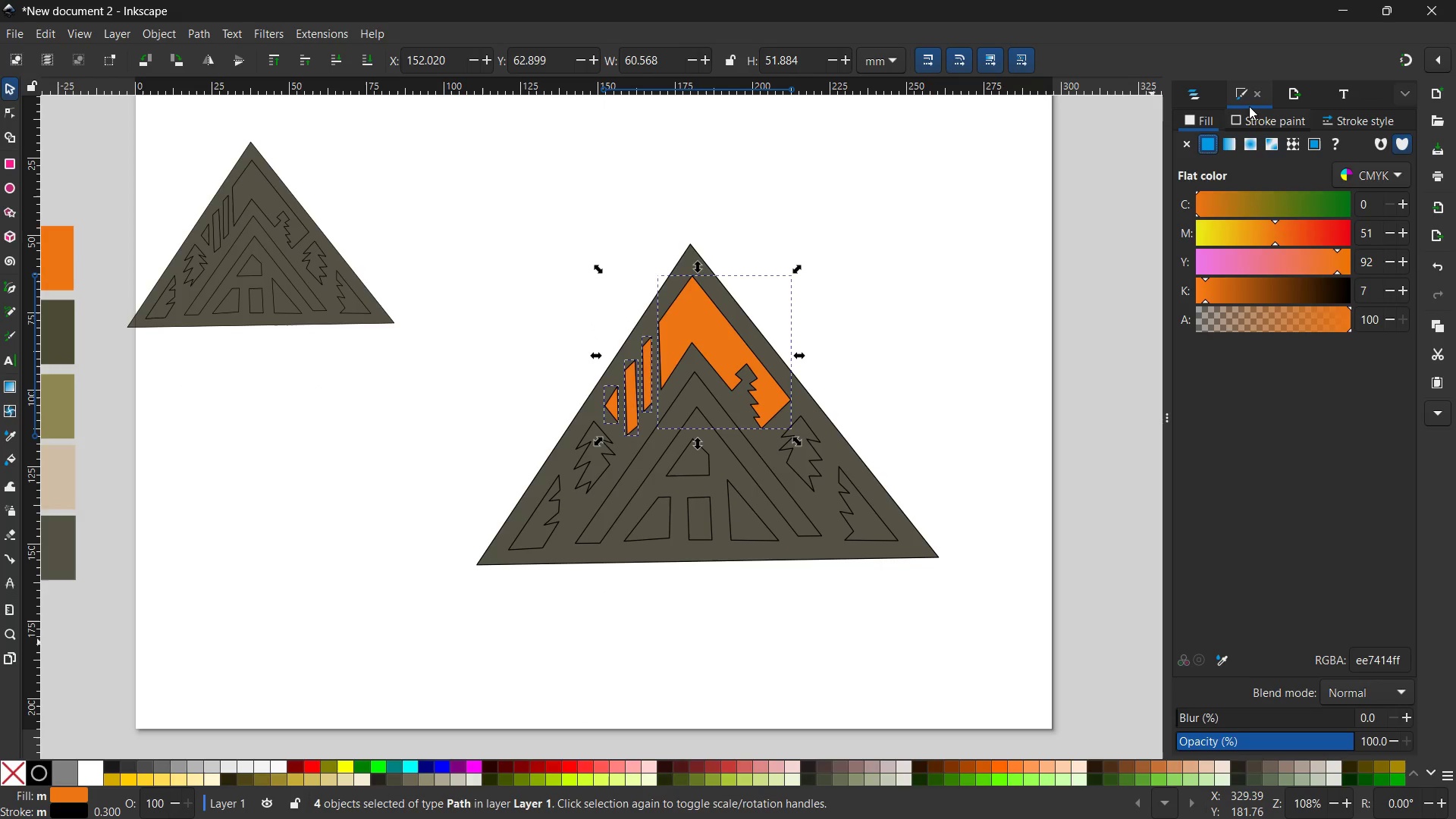 
left_click([1247, 111])
 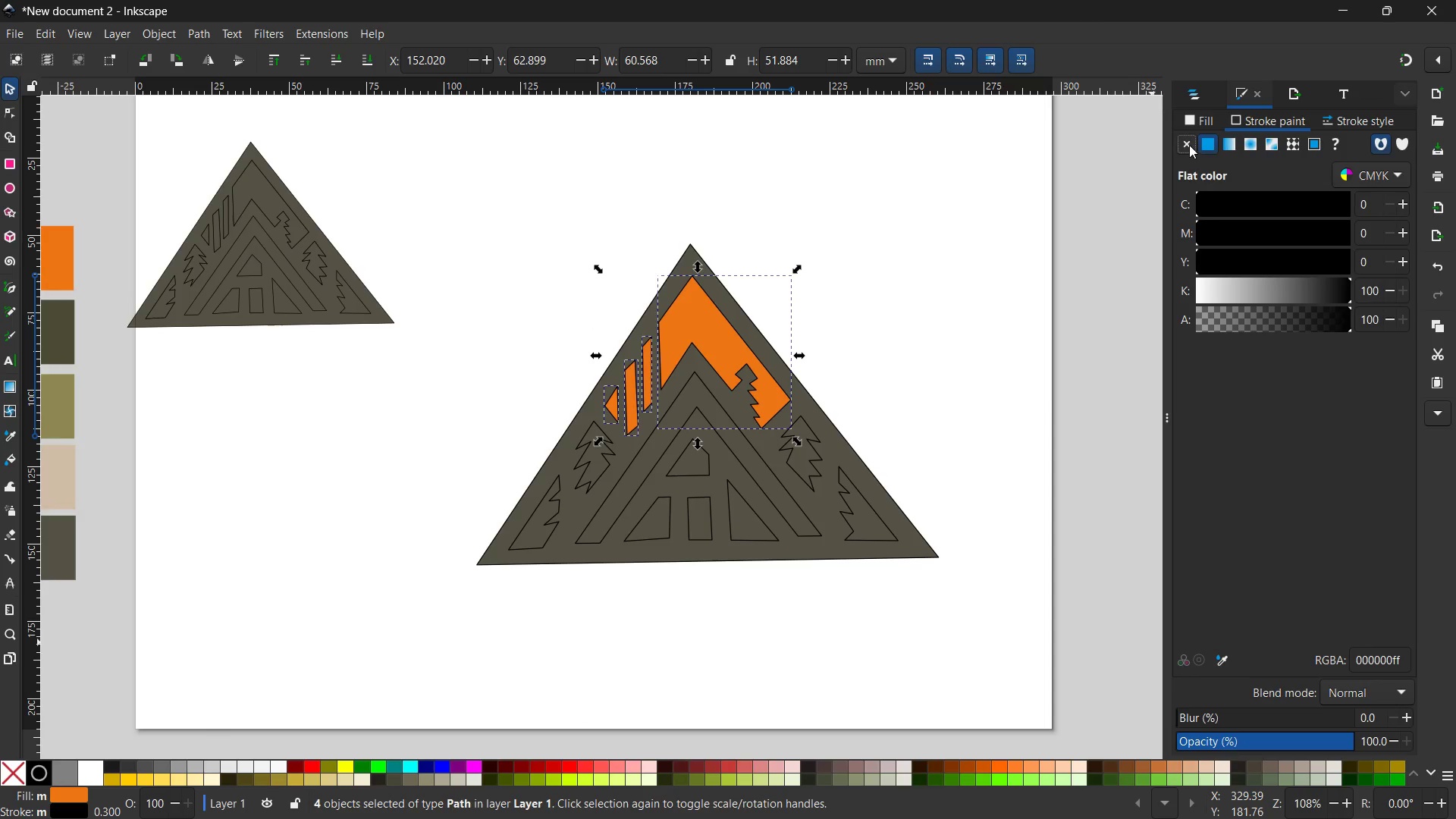 
left_click([1193, 144])
 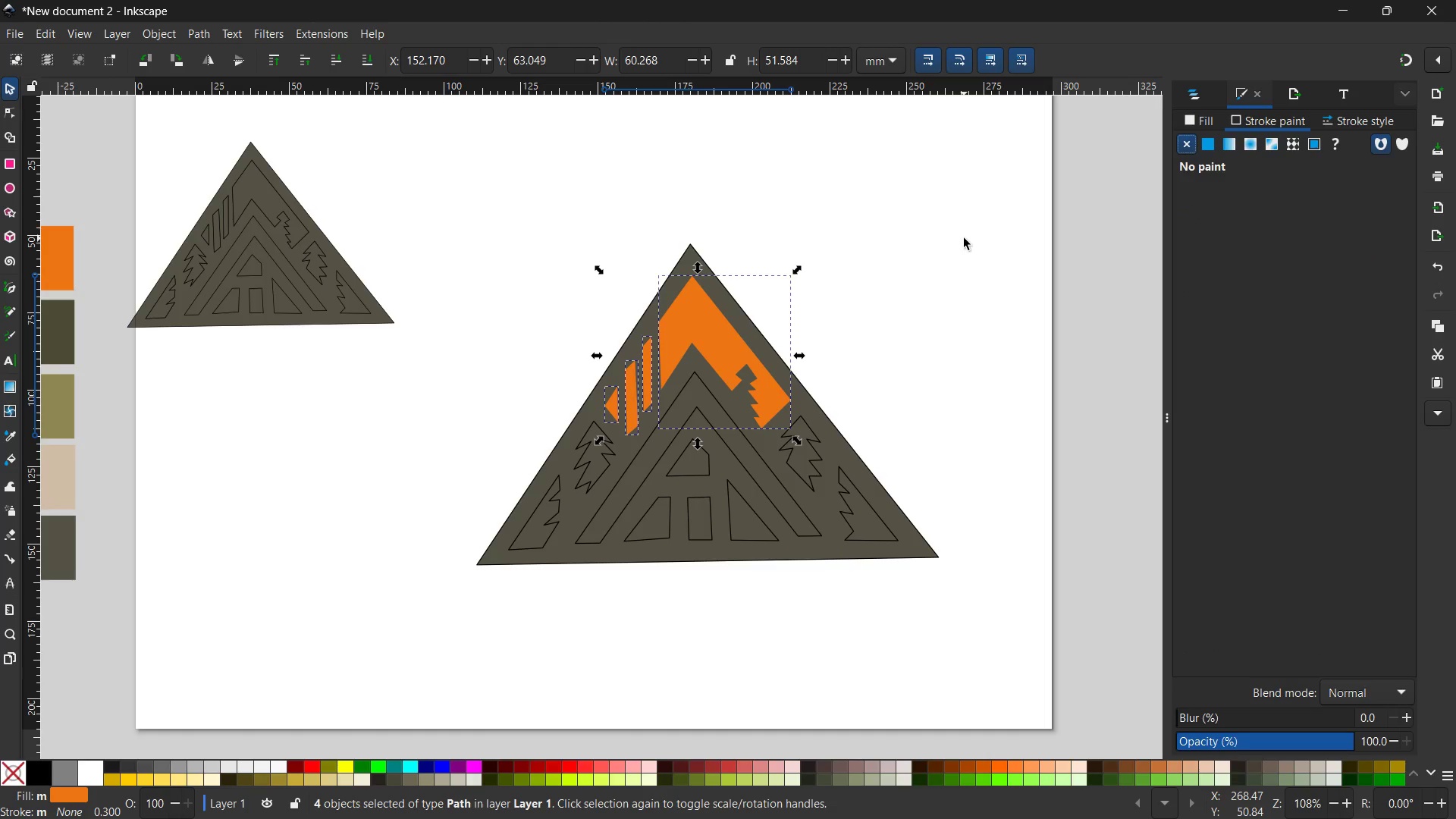 
scroll: coordinate [964, 238], scroll_direction: down, amount: 1.0
 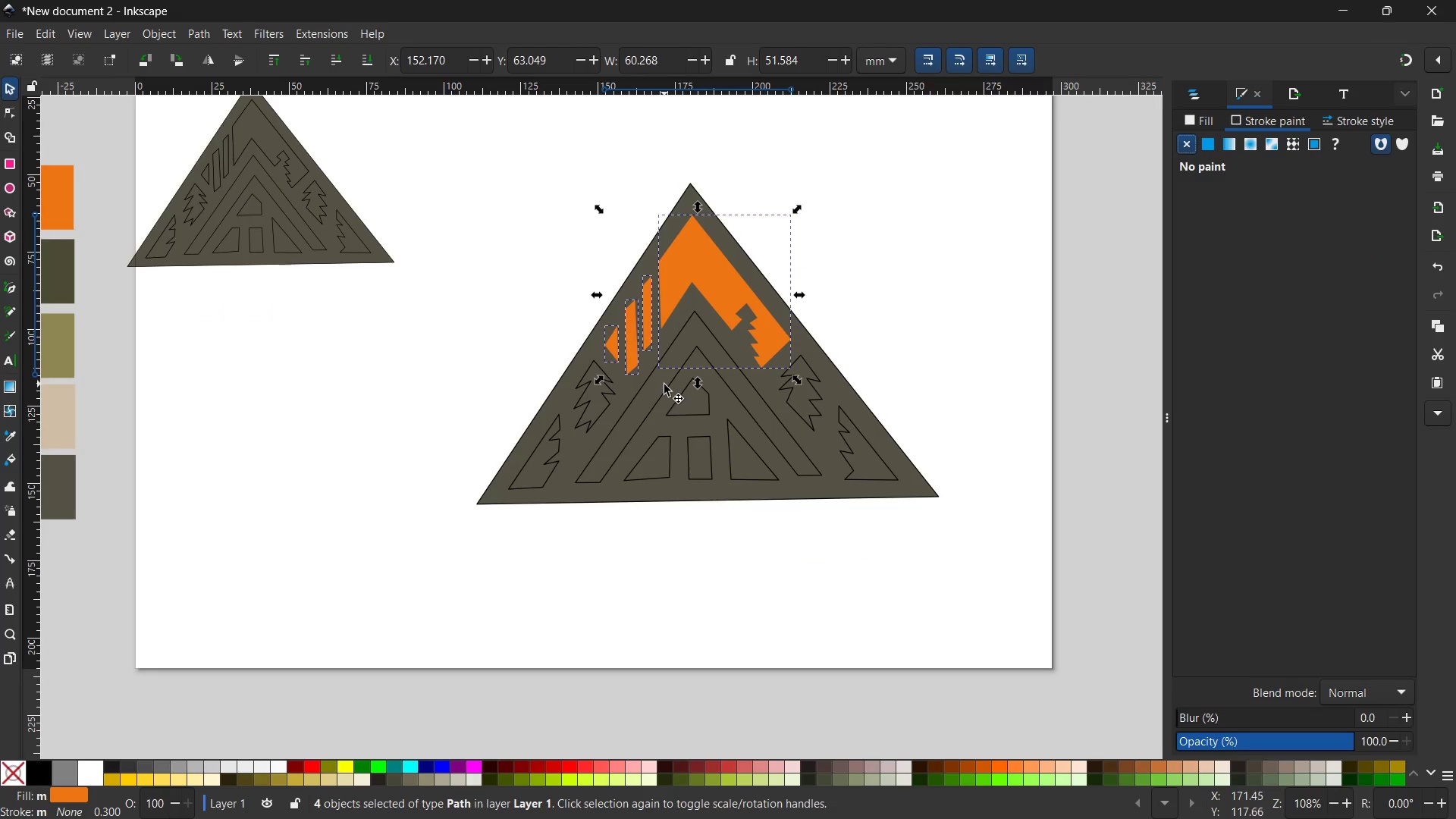 
left_click([664, 391])
 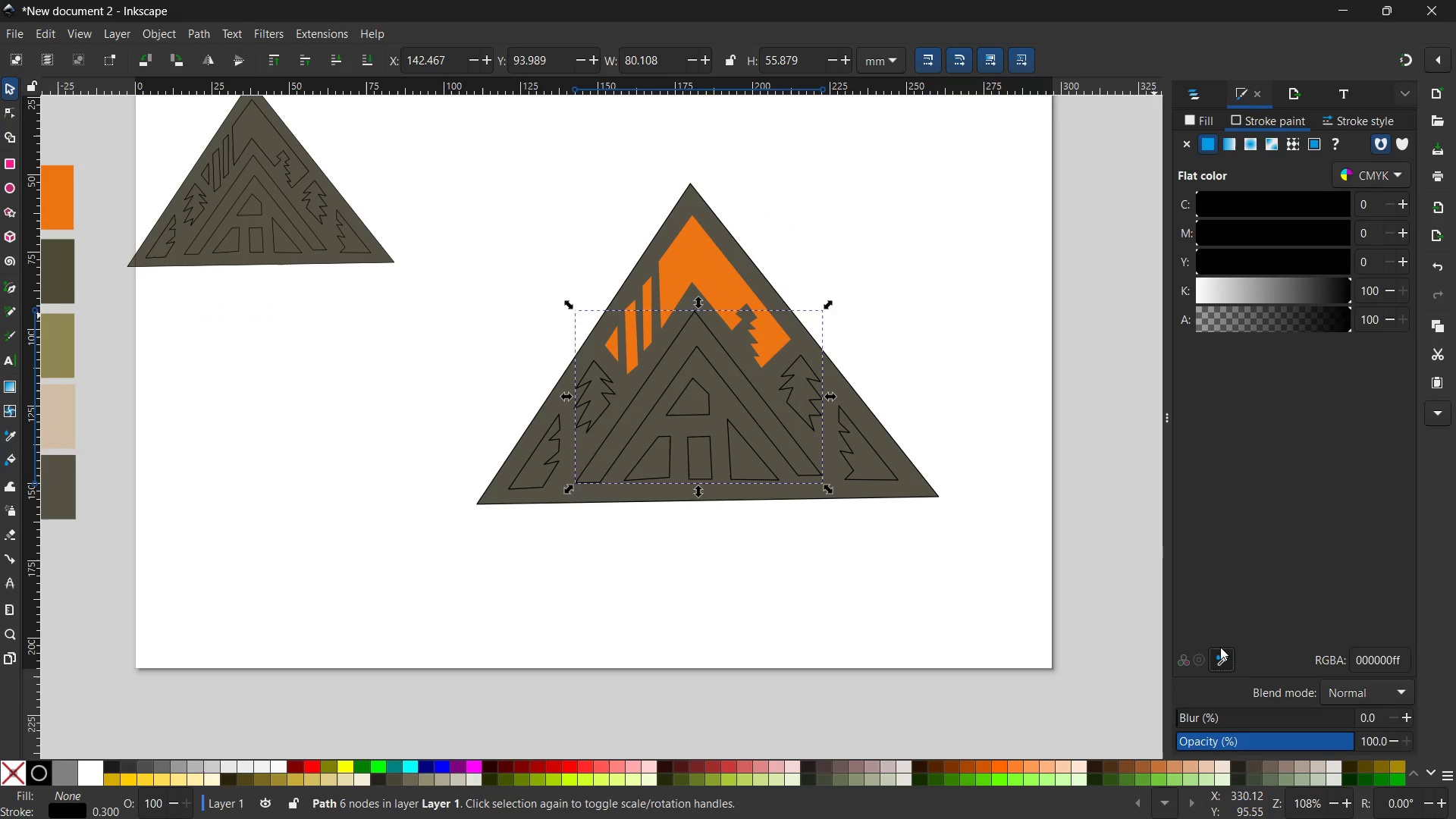 
left_click([1009, 349])
 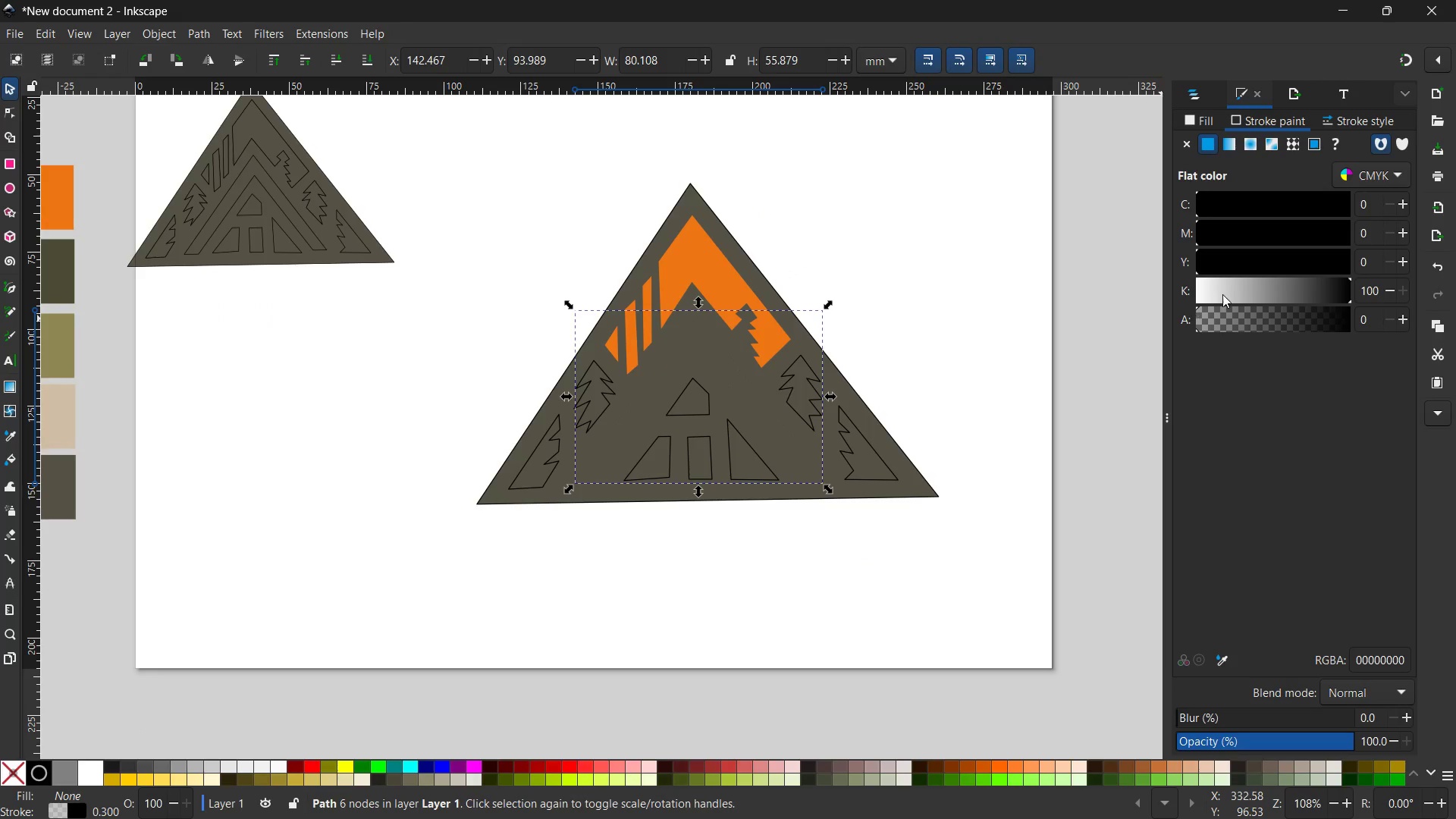 
left_click_drag(start_coordinate=[1249, 287], to_coordinate=[1094, 297])
 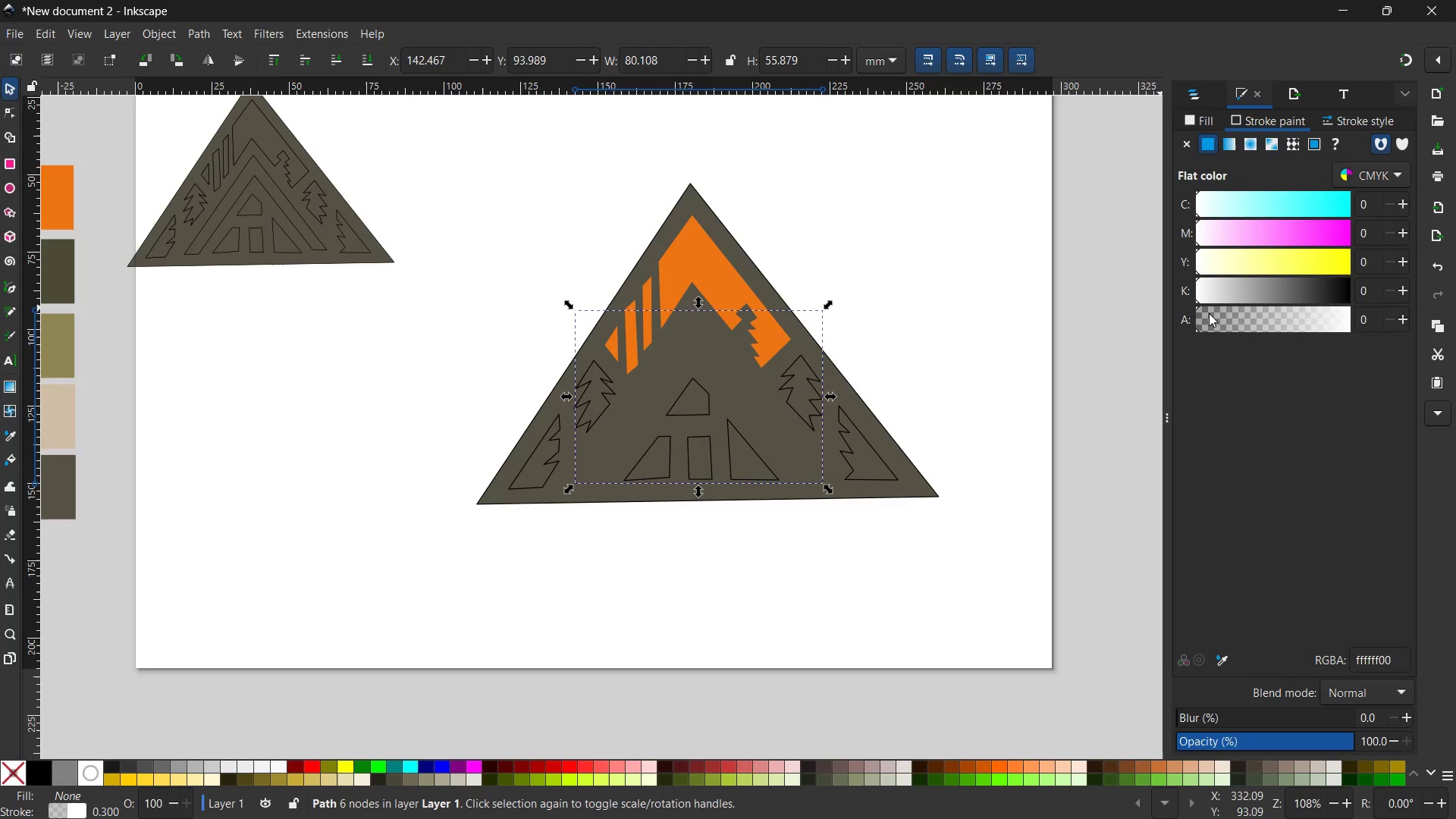 
left_click_drag(start_coordinate=[1209, 312], to_coordinate=[1410, 317])
 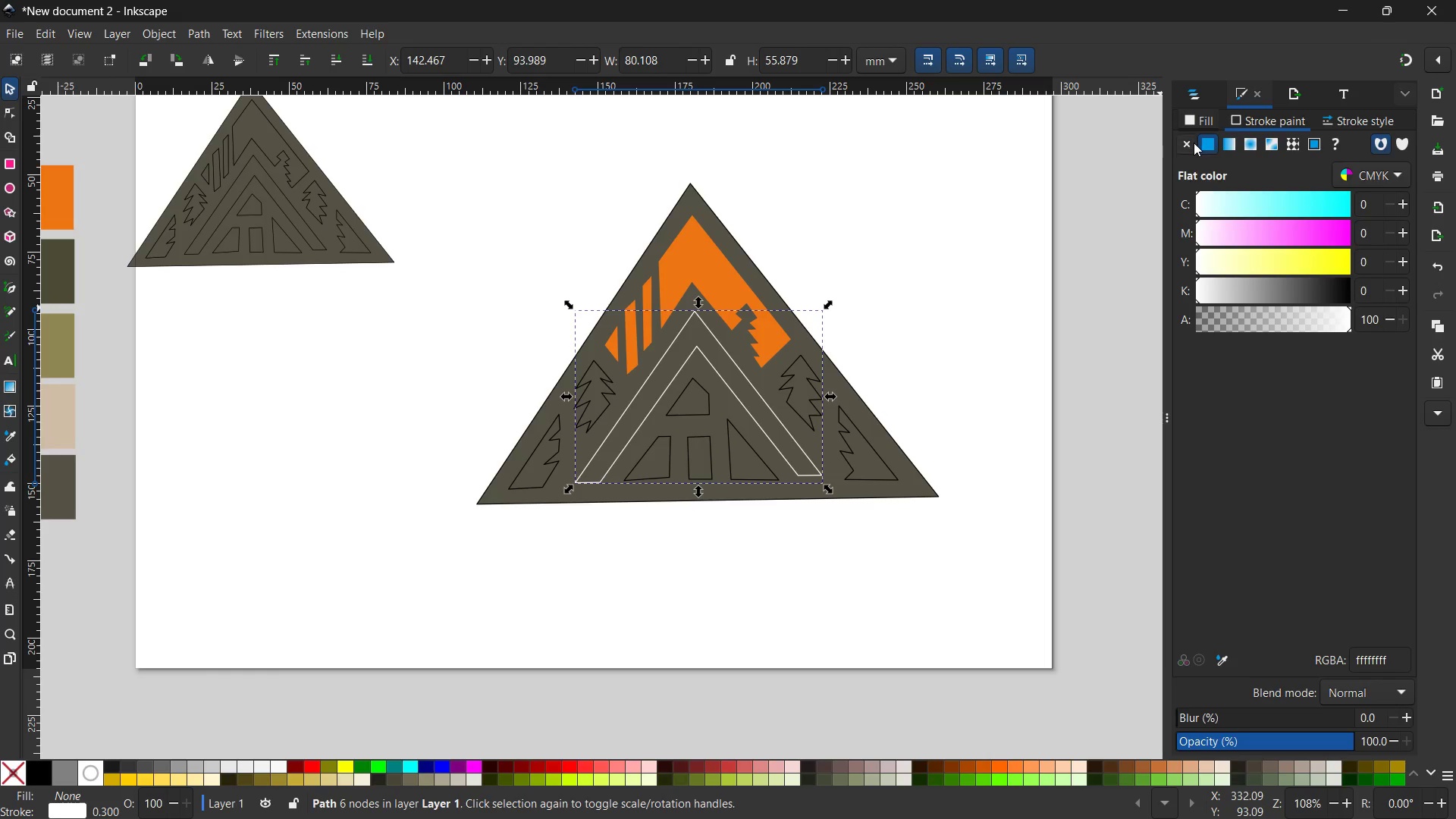 
left_click([1186, 145])
 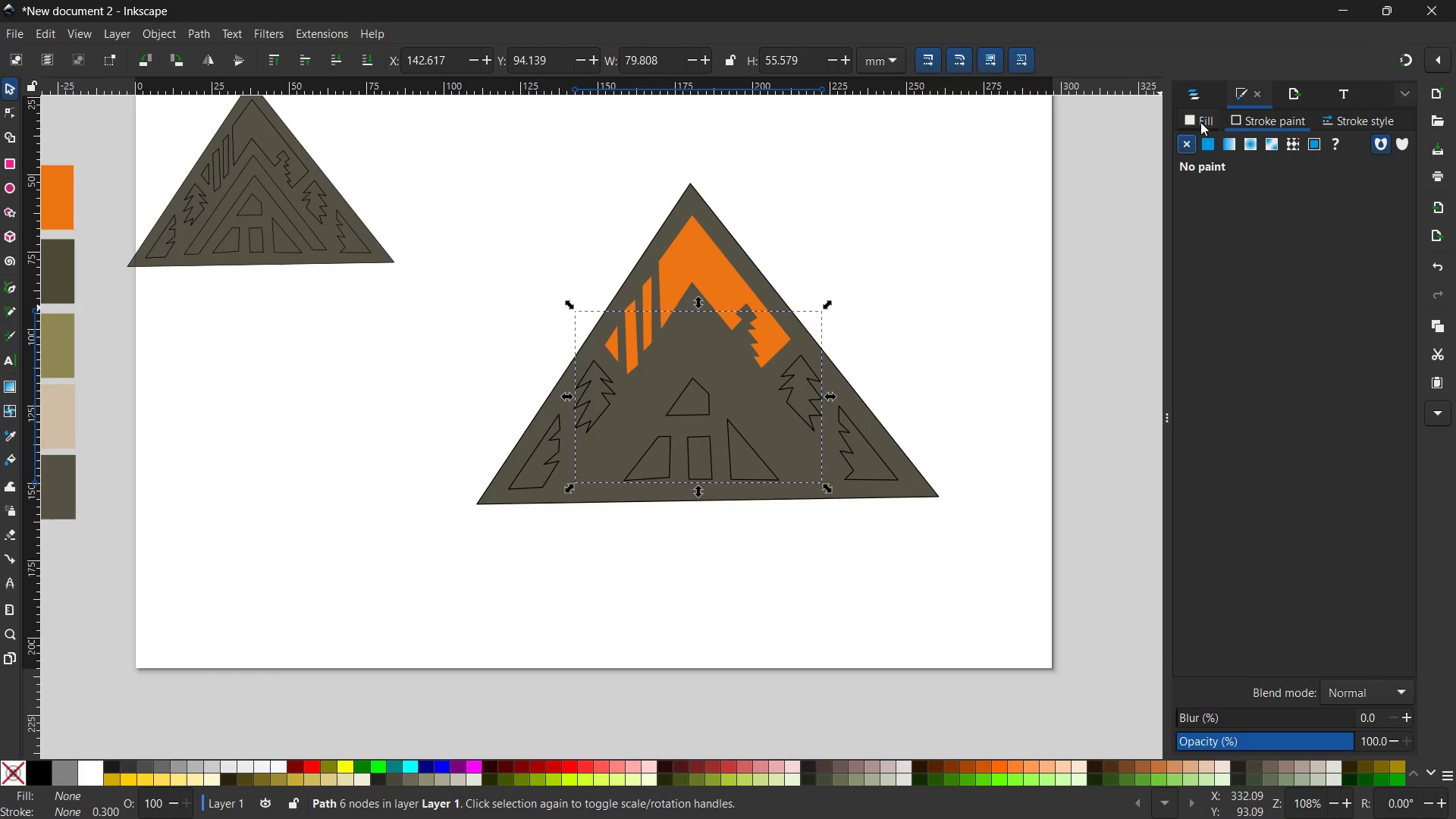 
double_click([1200, 122])
 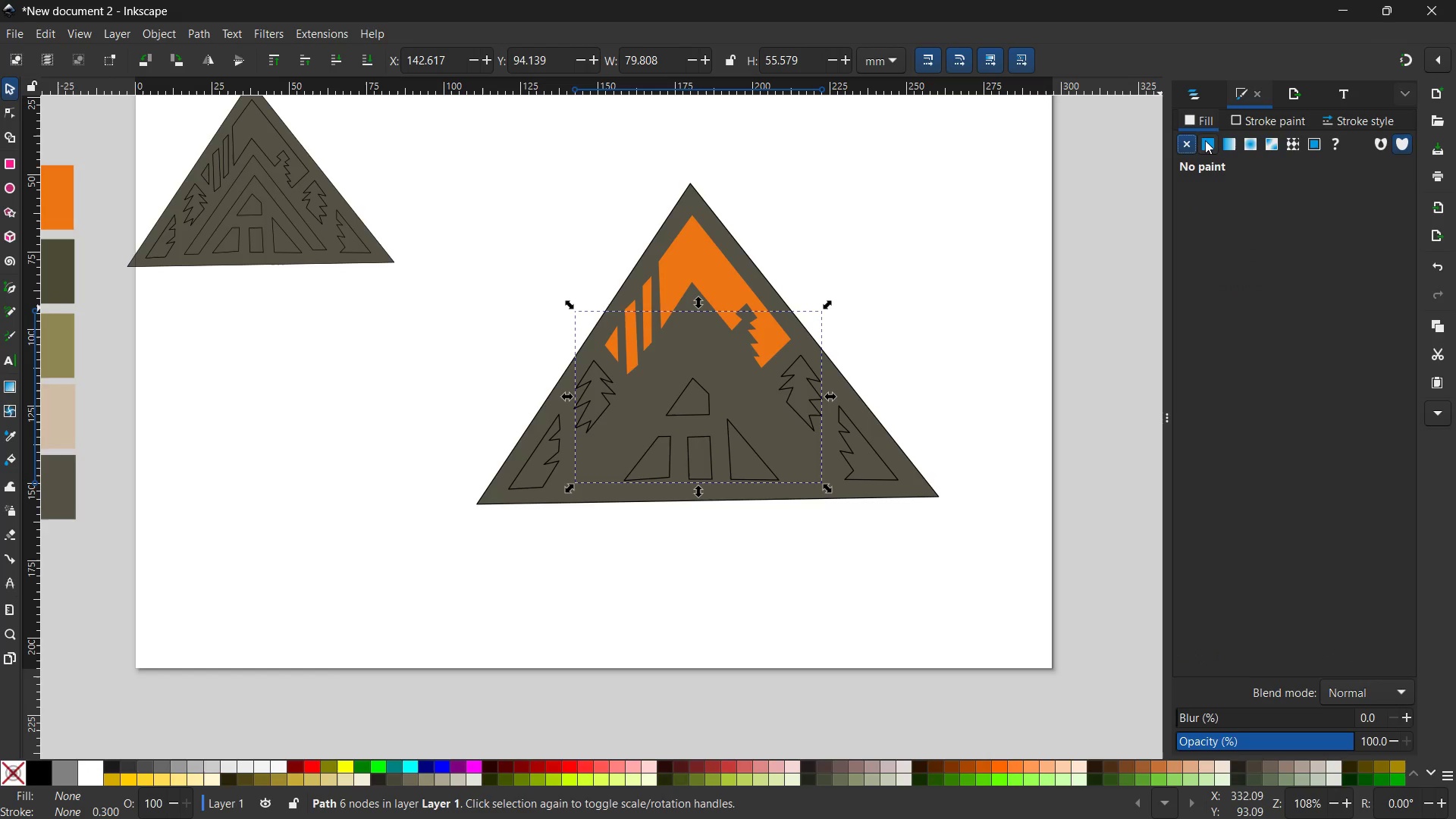 
triple_click([1205, 140])
 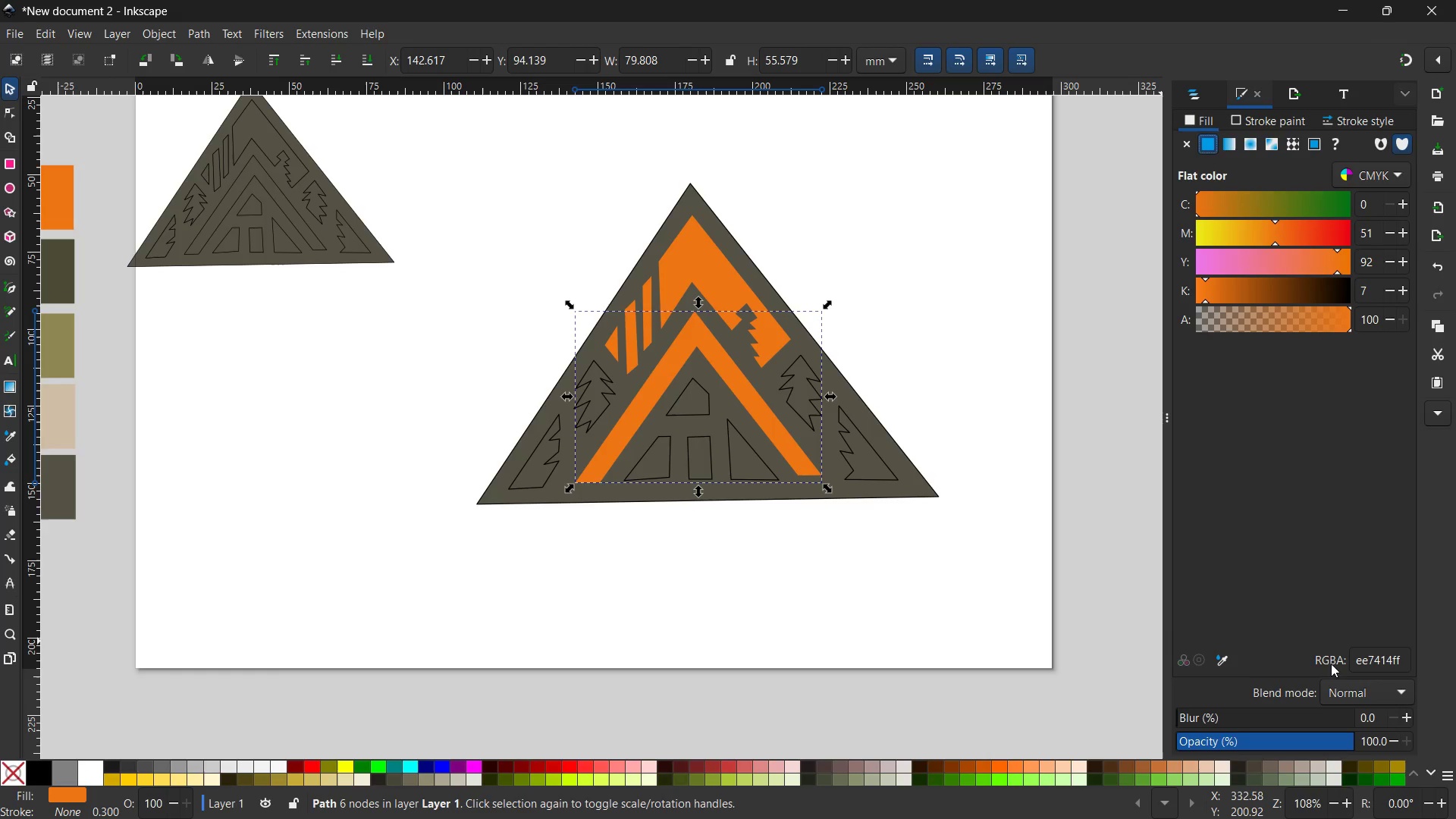 
double_click([1376, 654])
 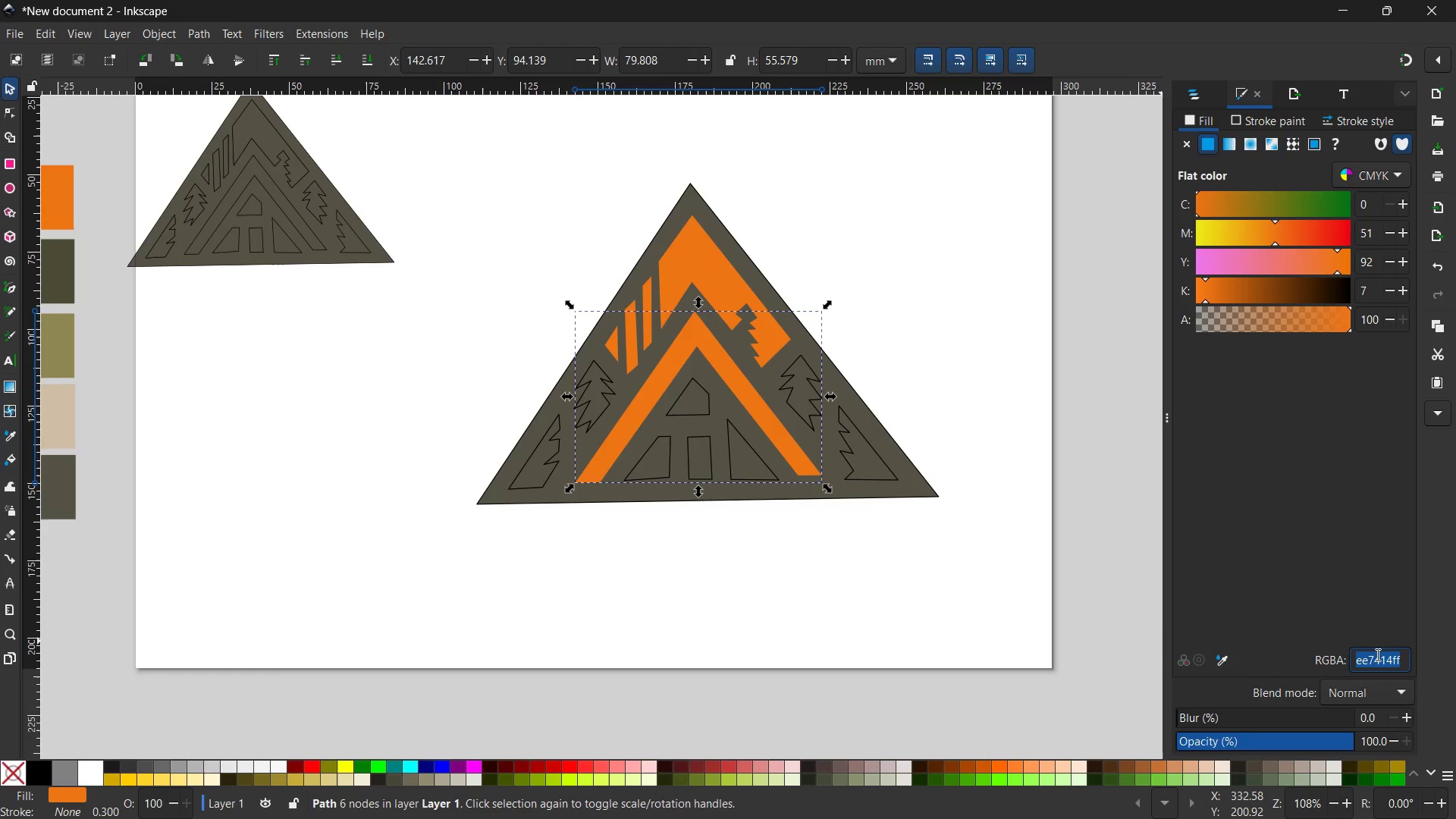 
triple_click([1376, 654])
 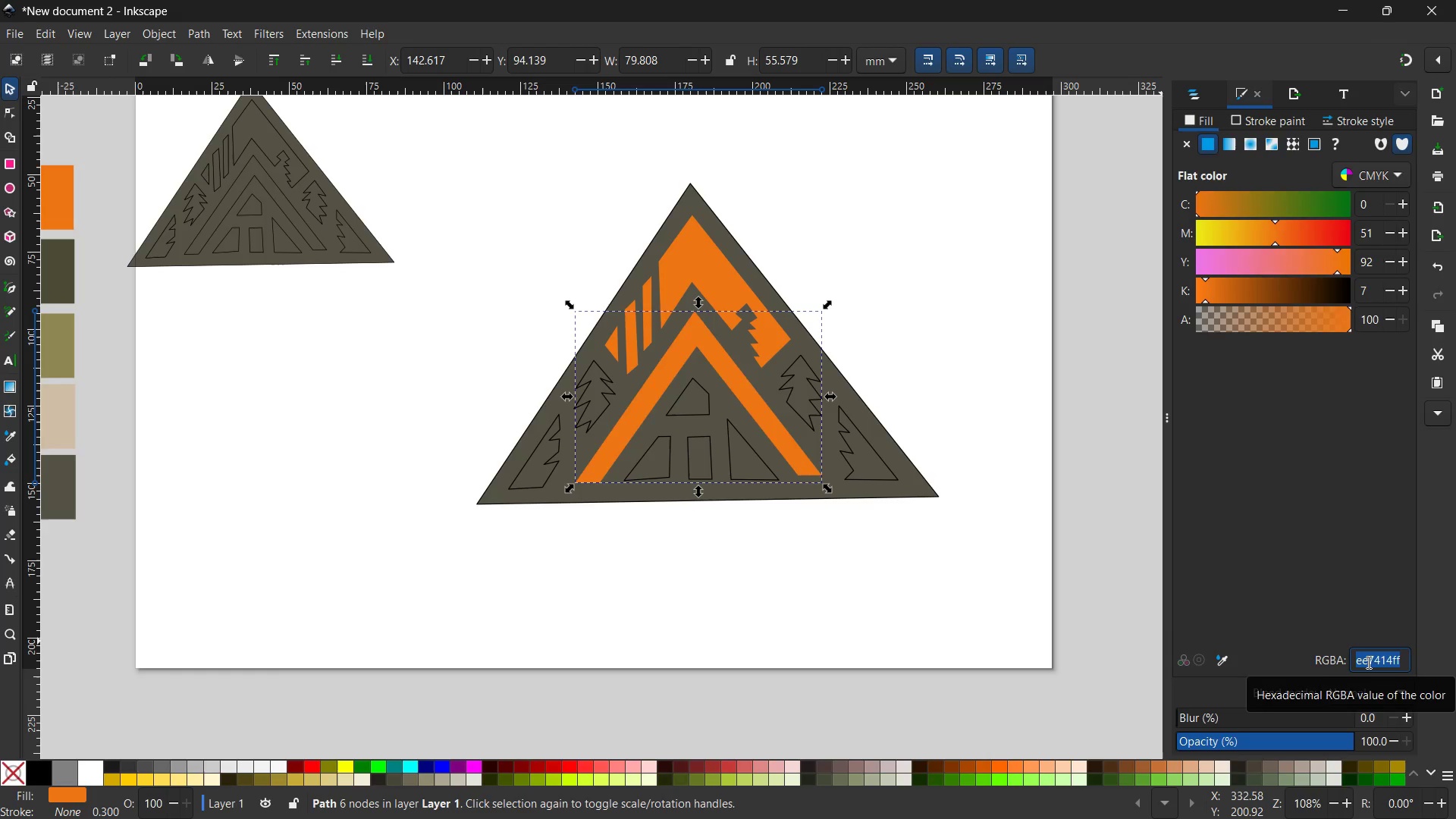 
type(fffffffffffff)
 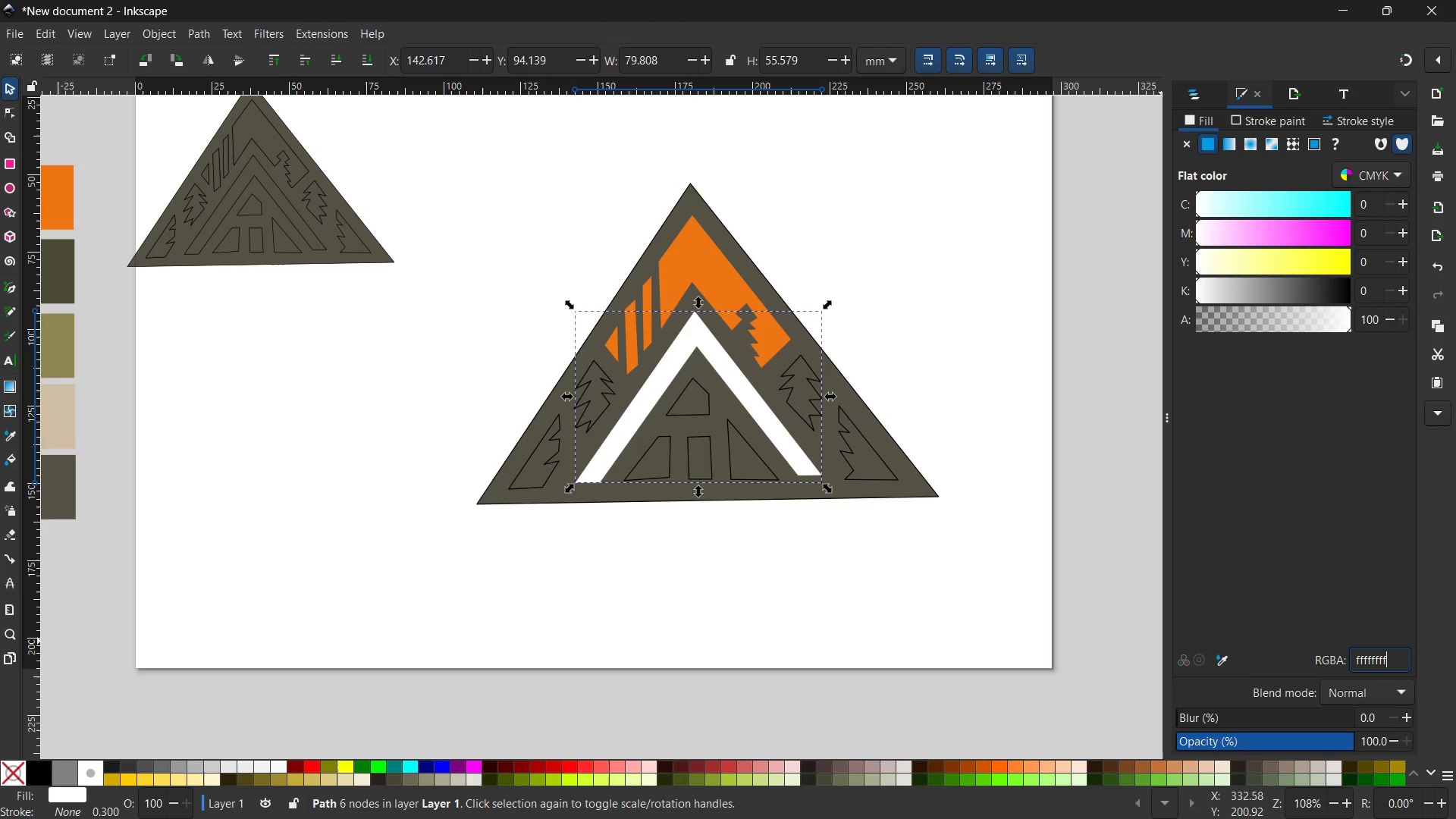 
key(Enter)
 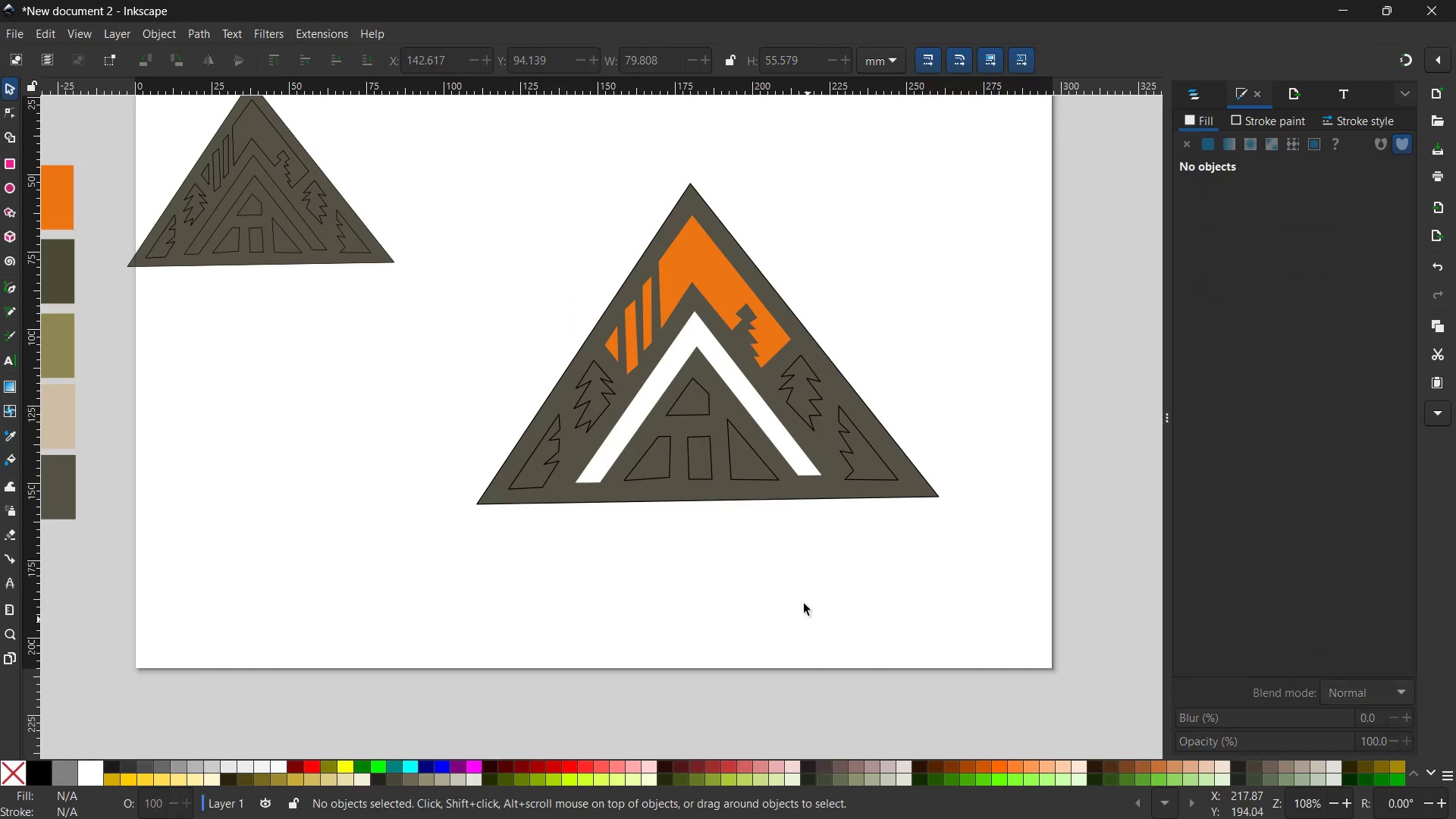 
left_click([692, 413])
 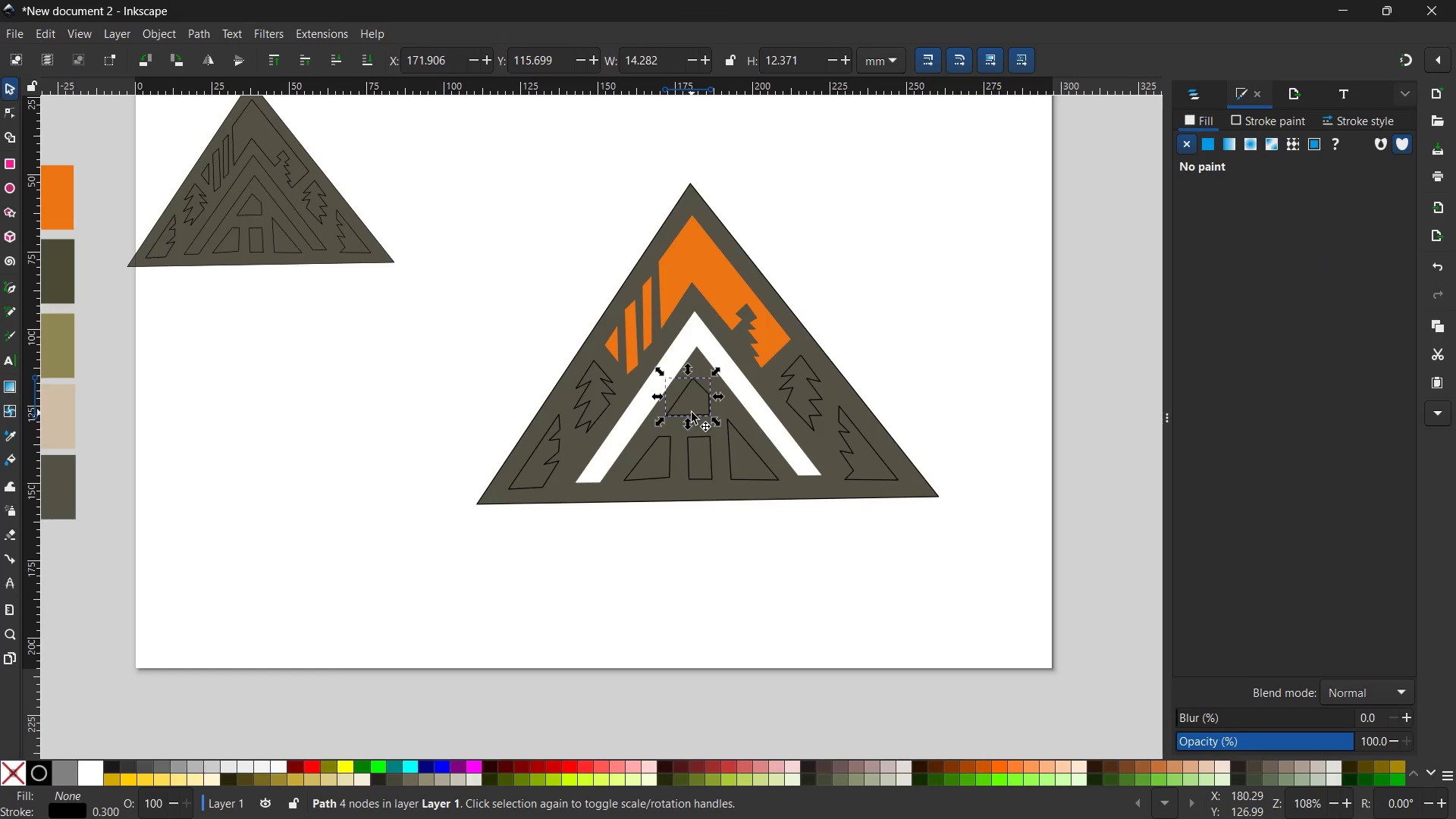 
key(Shift+ShiftLeft)
 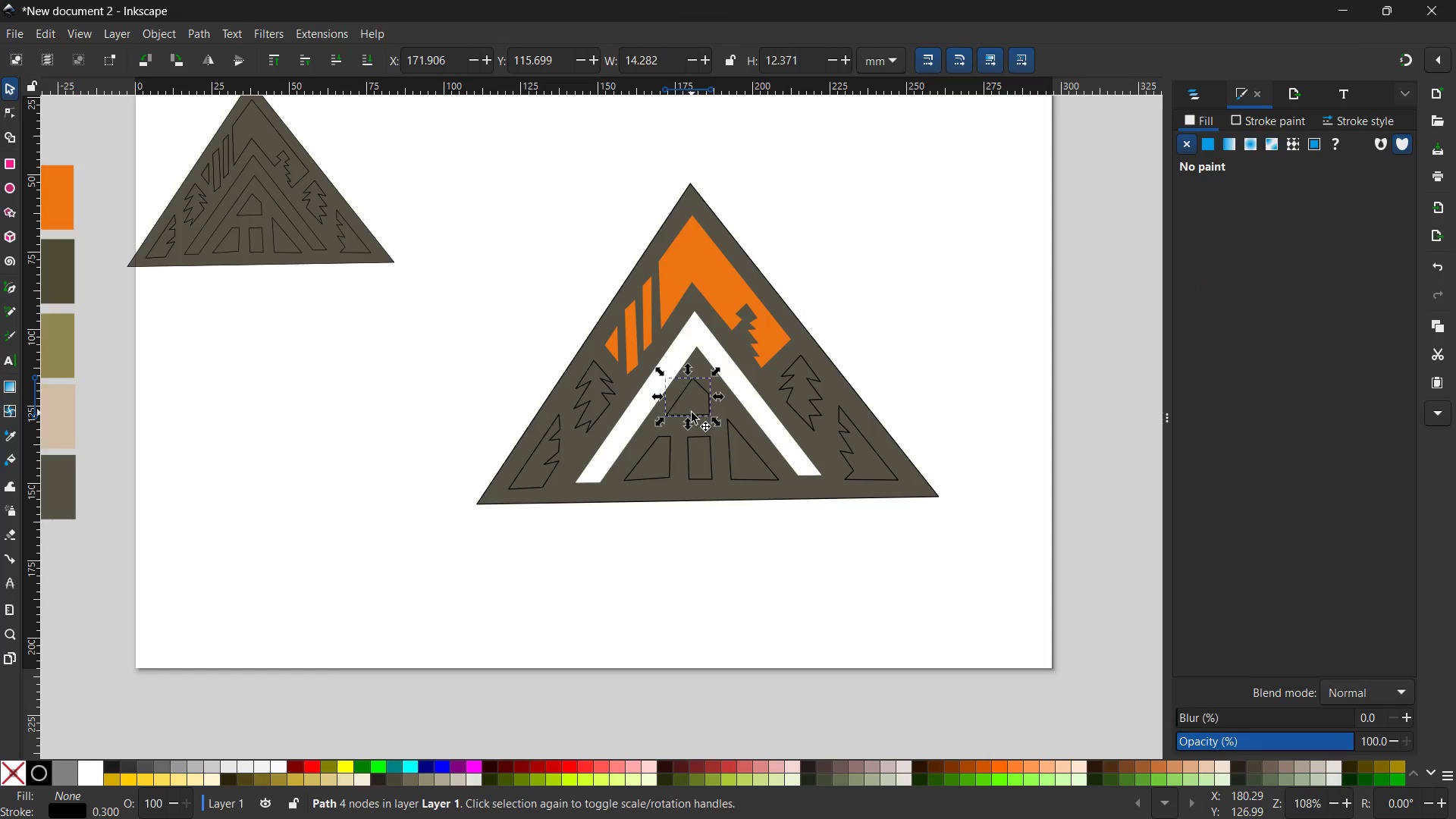 
hold_key(key=ShiftLeft, duration=3.08)
left_click([670, 461])
 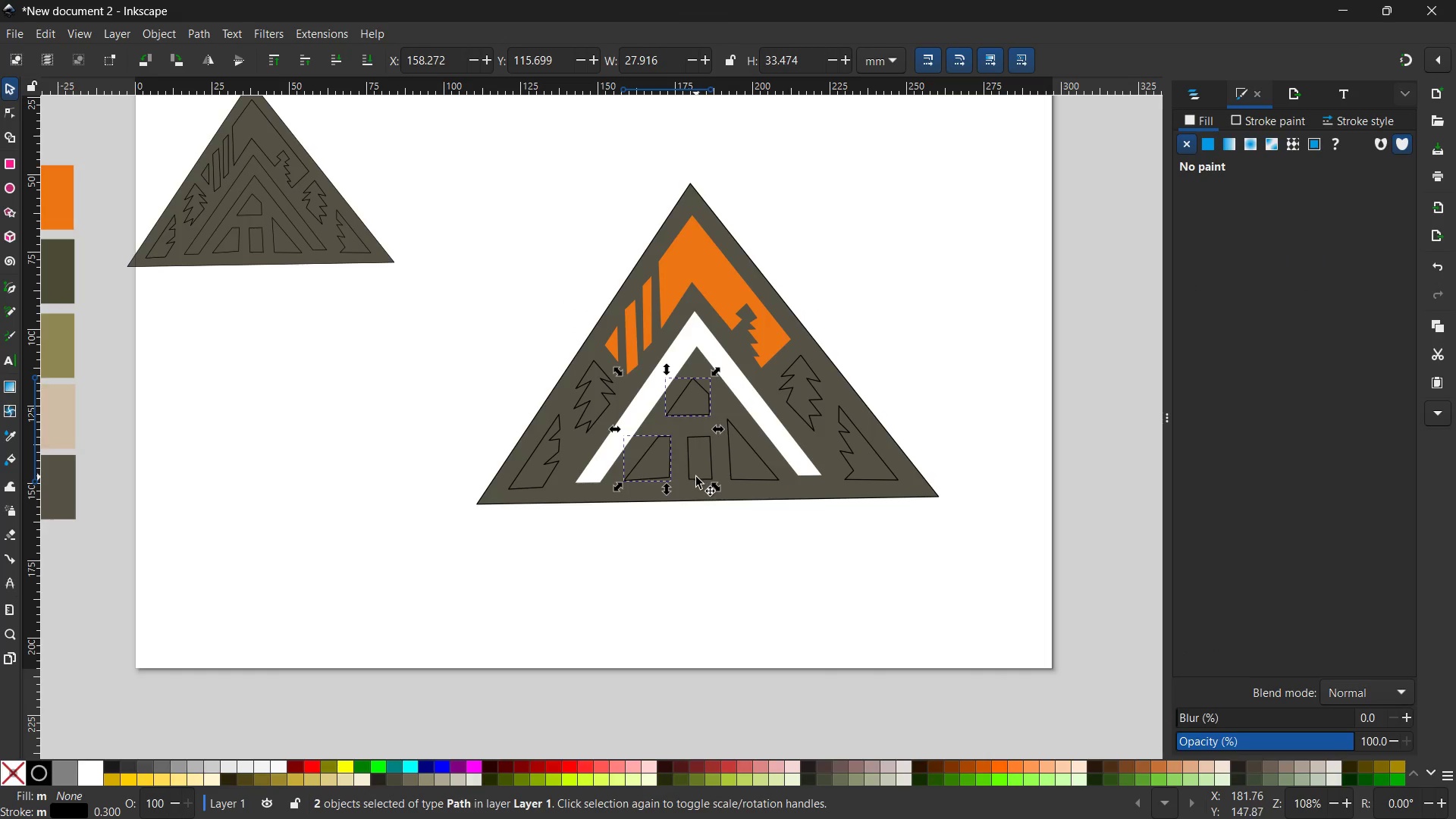 
left_click([696, 477])
 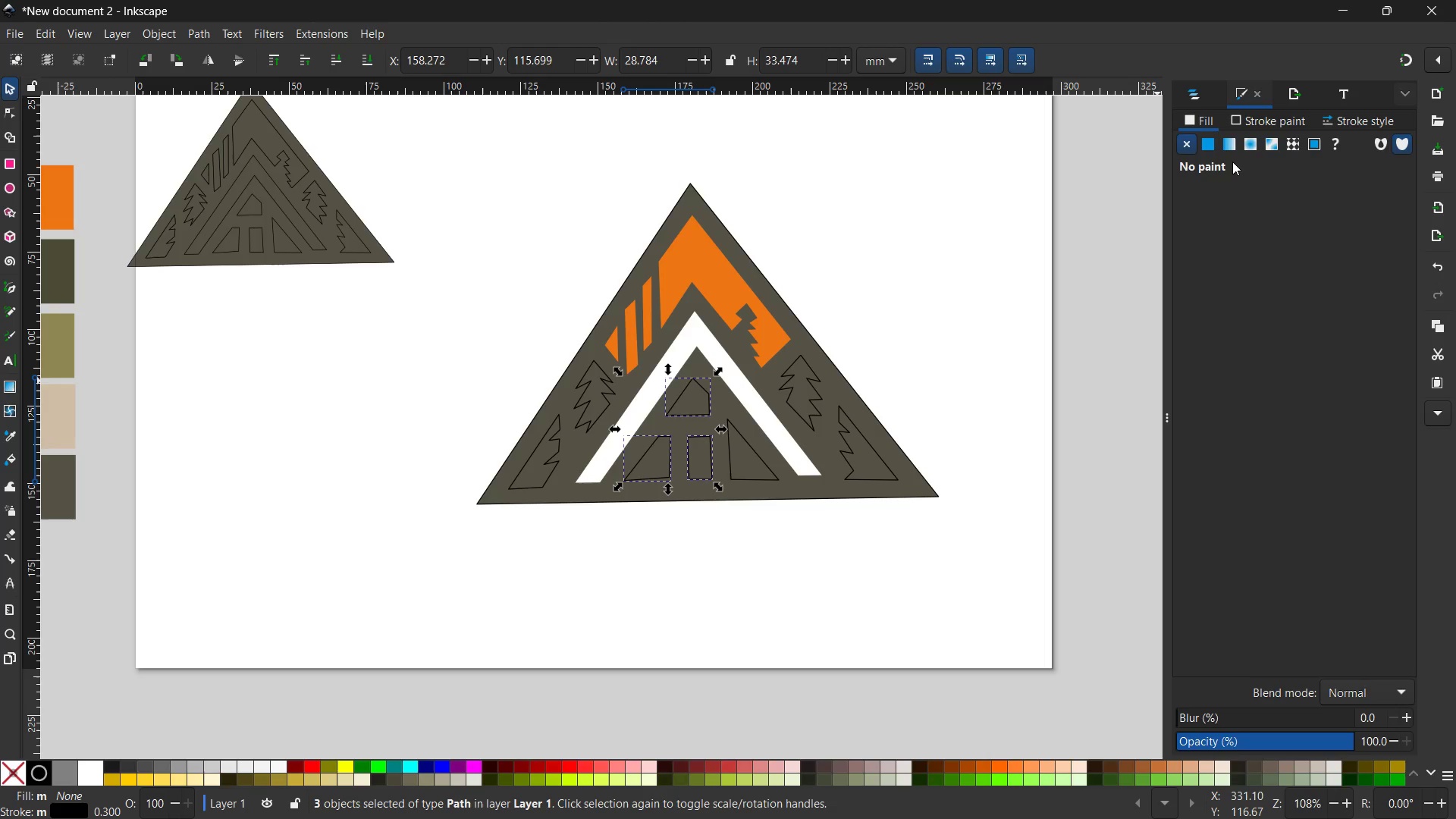 
left_click([1203, 140])
 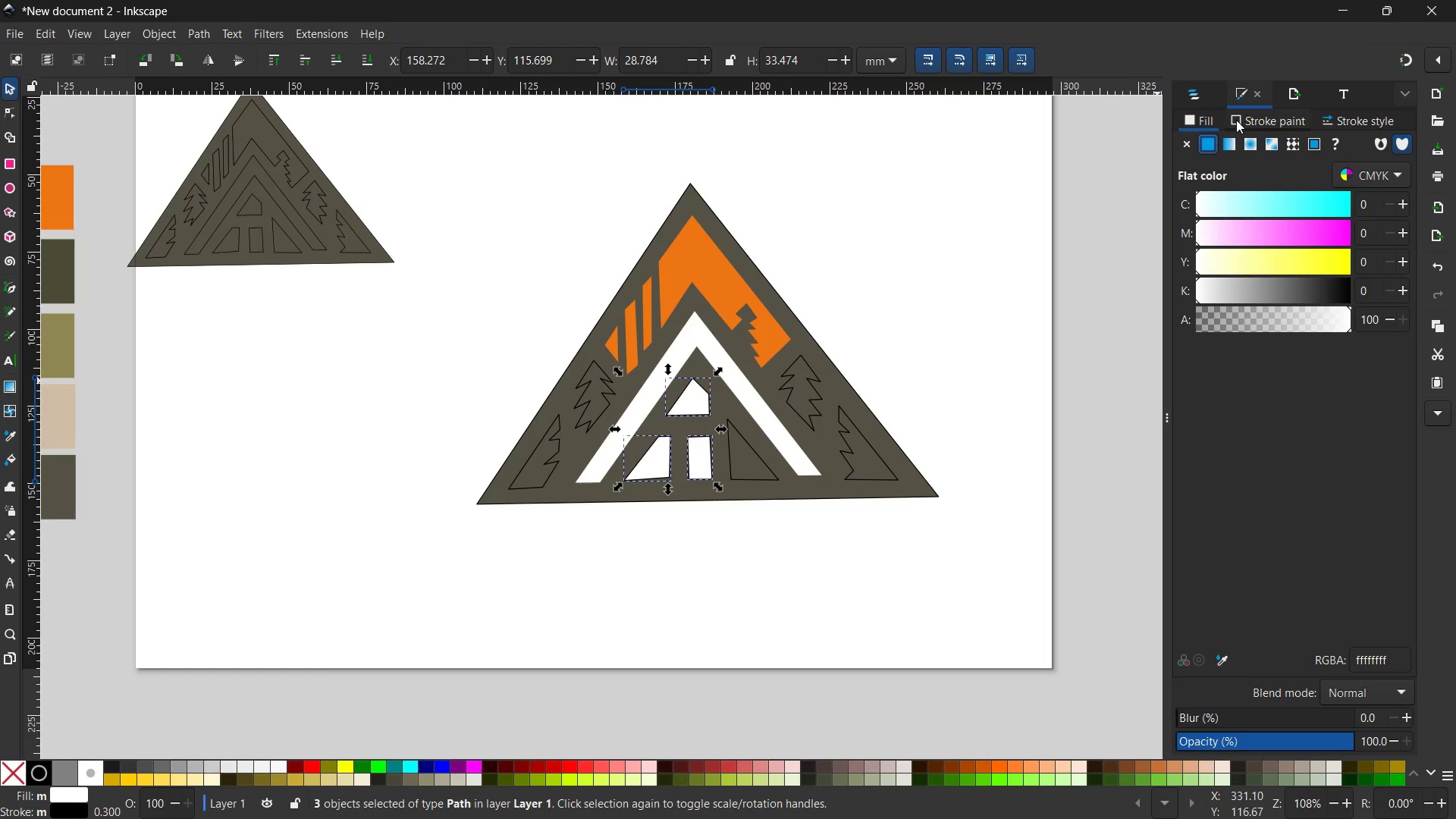 
left_click([1249, 120])
 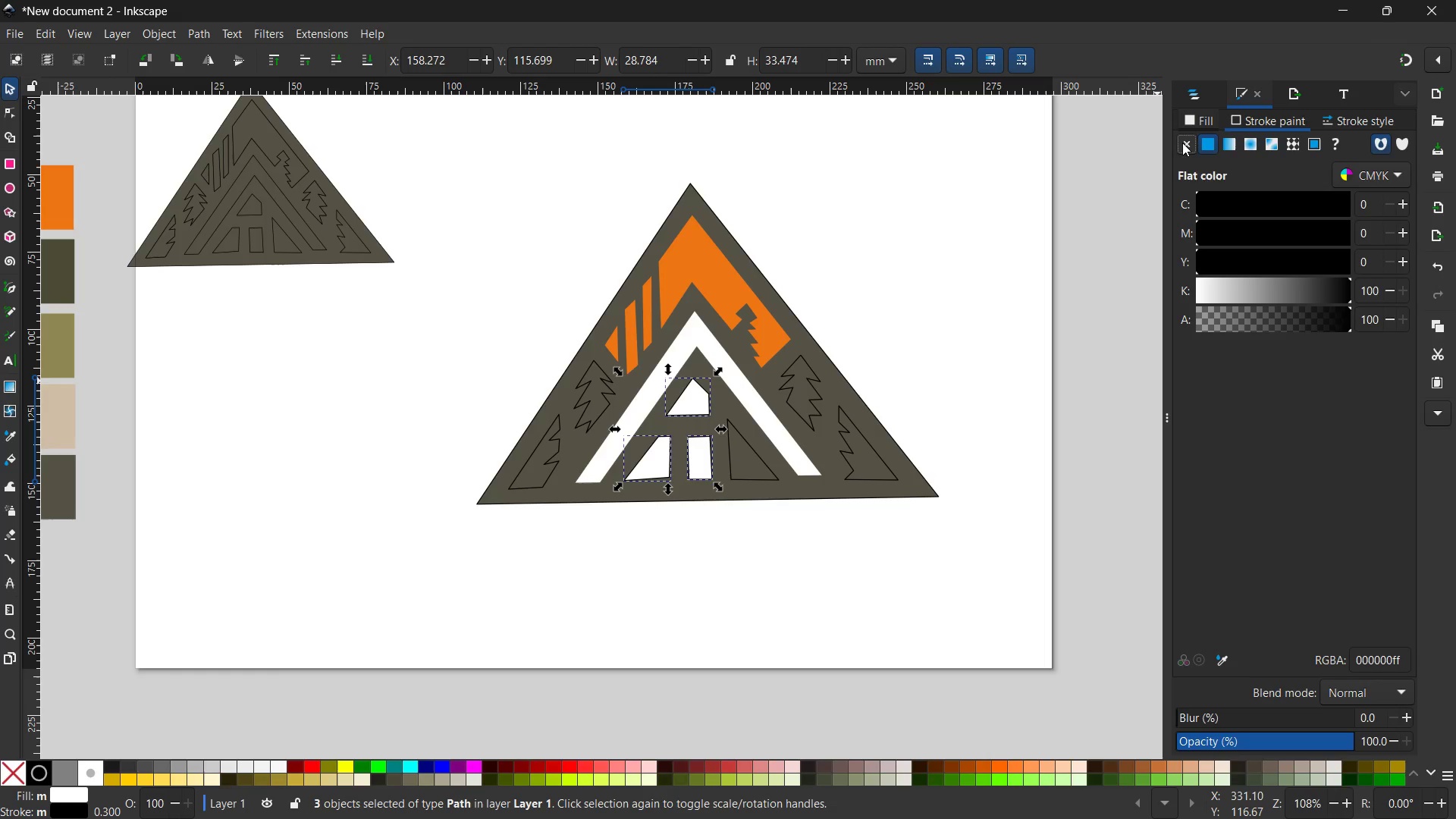 
double_click([1182, 143])
 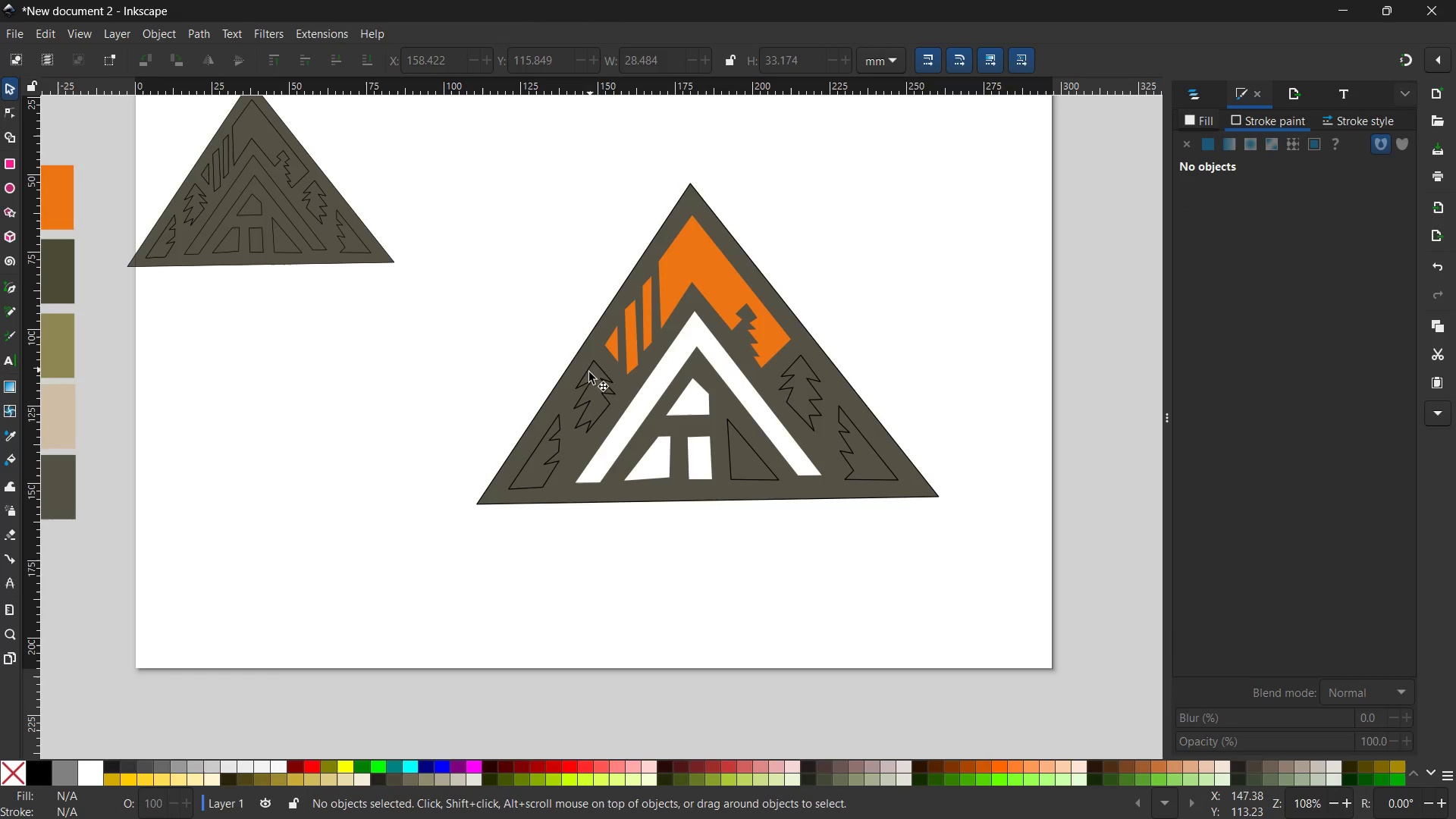 
left_click([603, 383])
 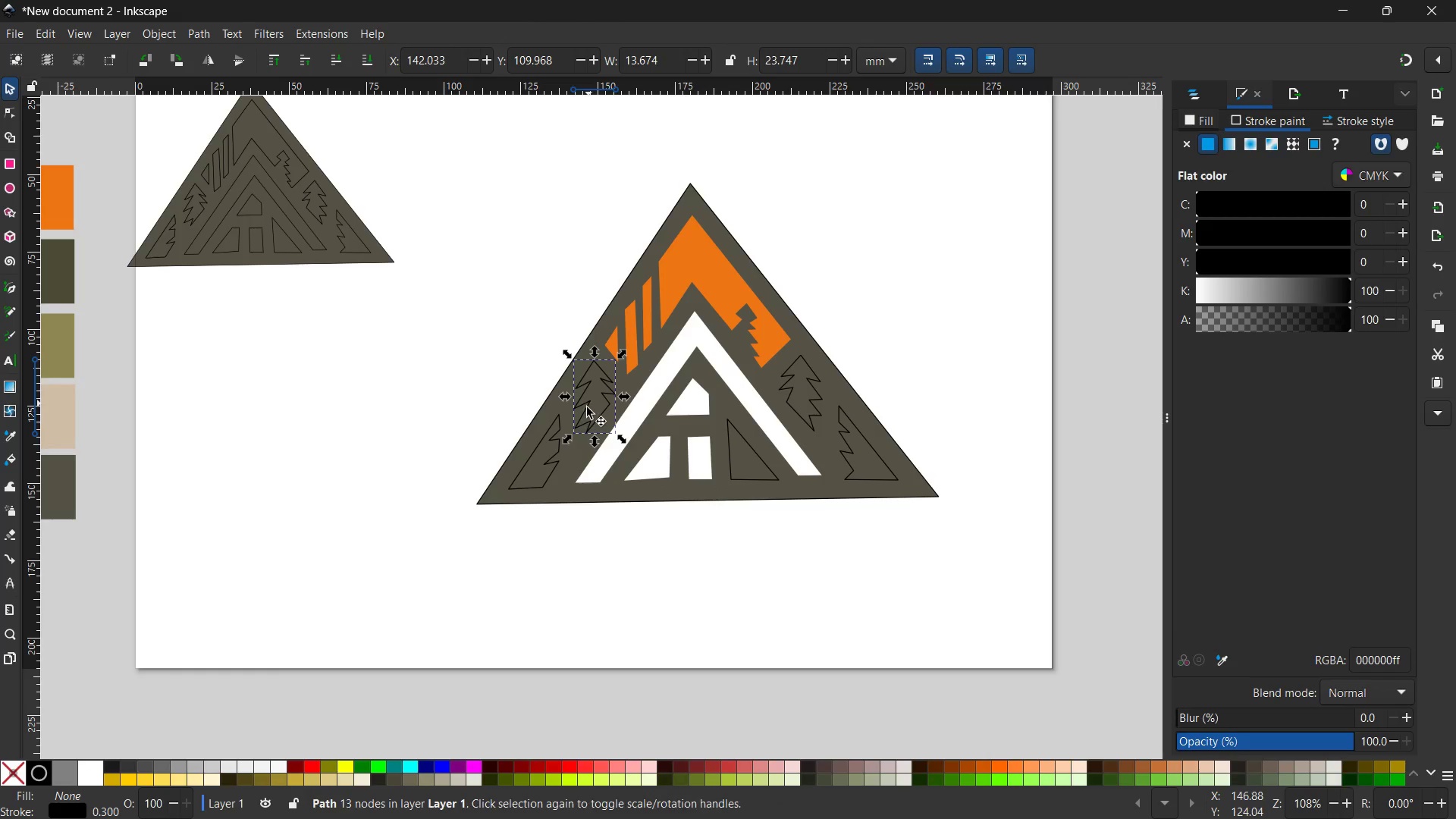 
hold_key(key=ShiftLeft, duration=5.88)
left_click([550, 428])
 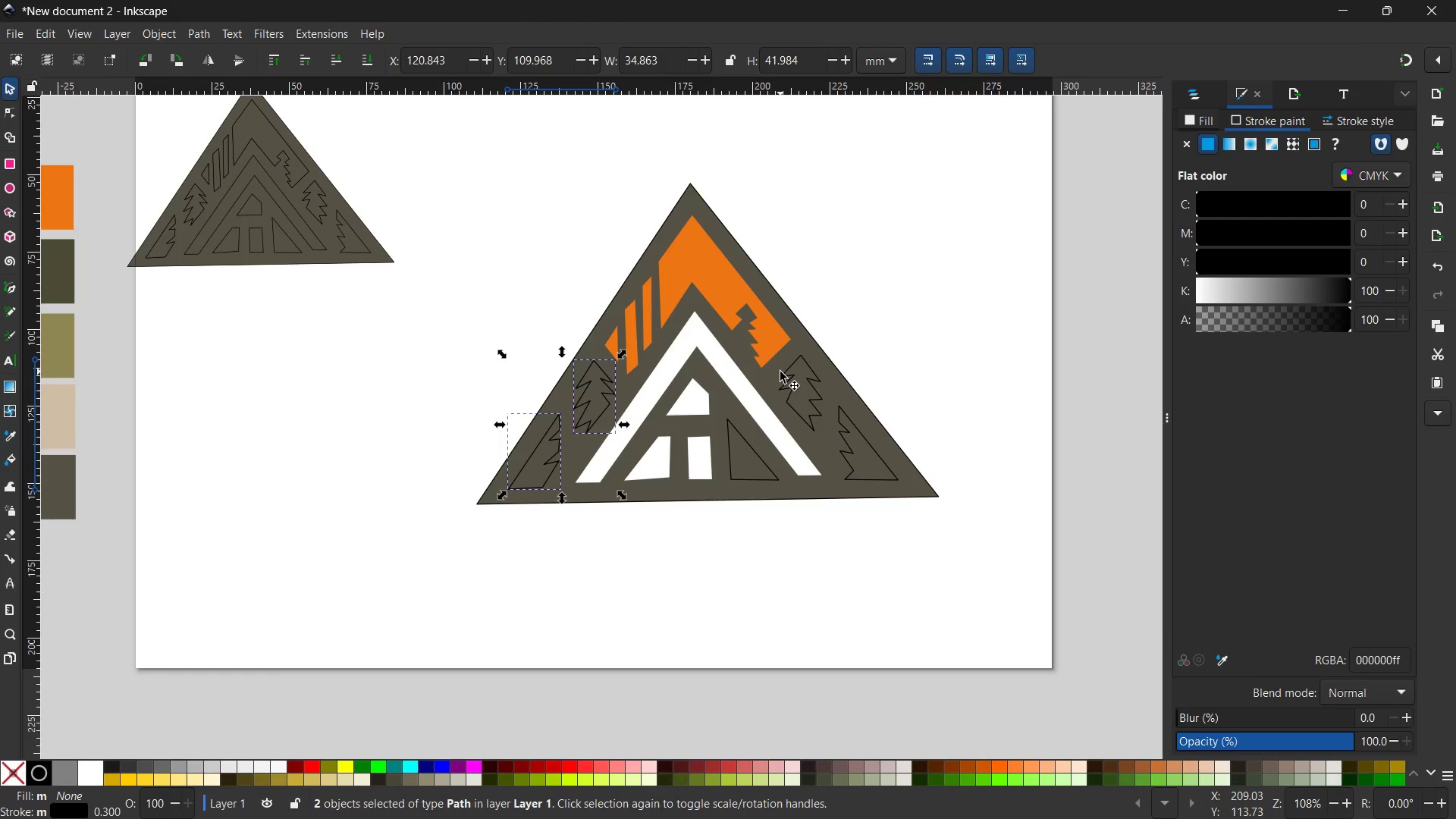 
left_click([783, 373])
 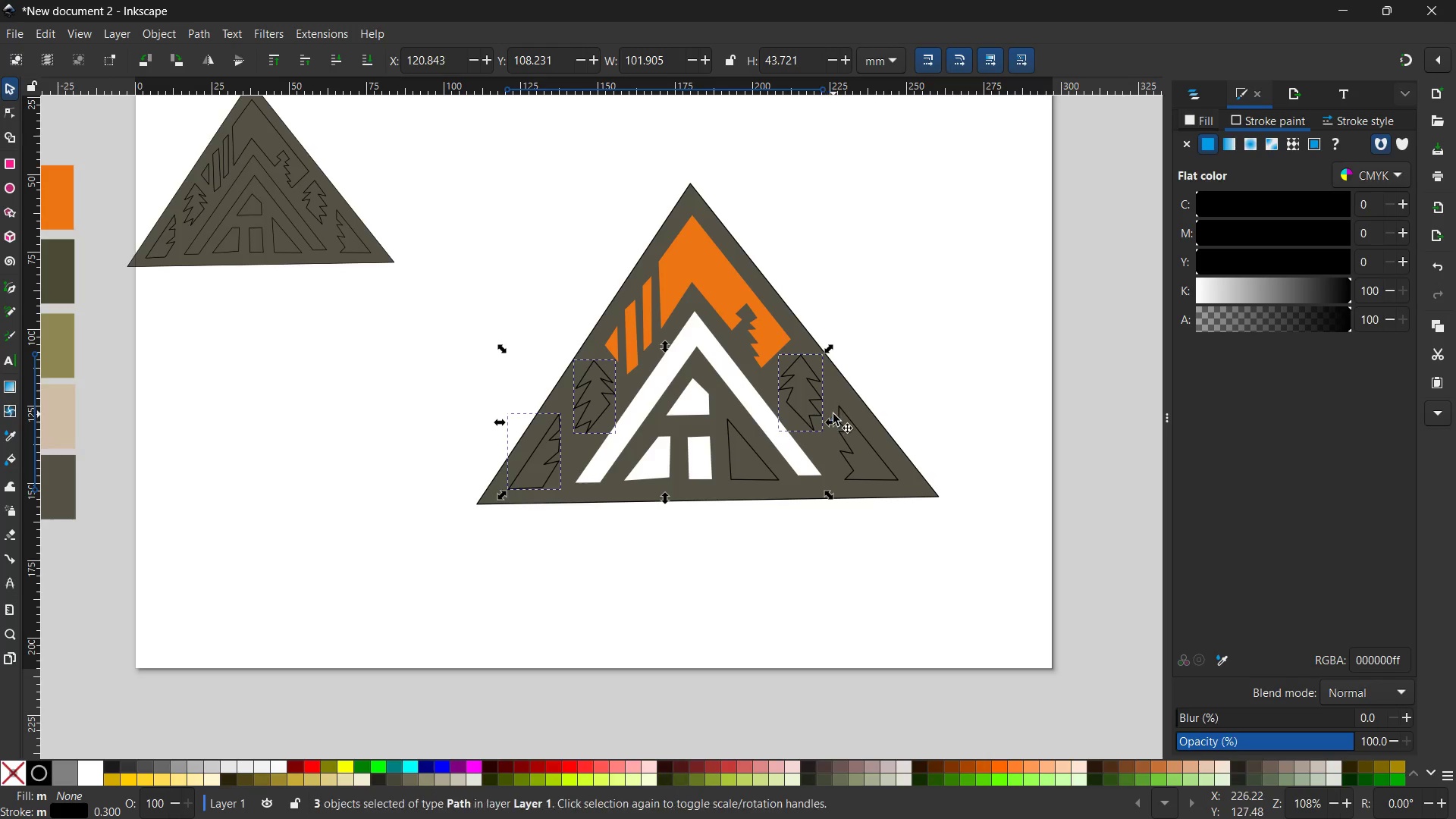 
left_click([839, 413])
 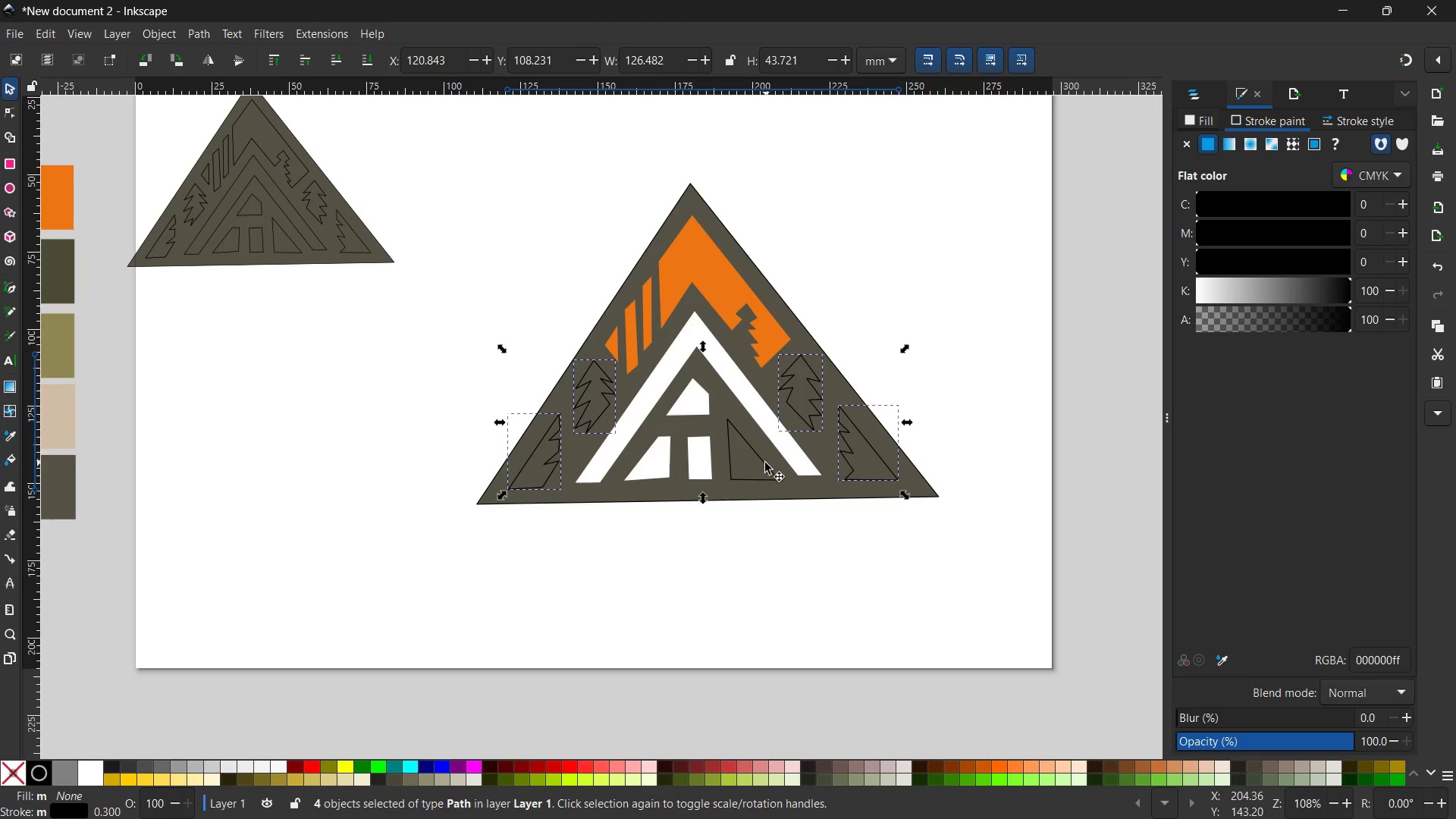 
left_click([765, 463])
 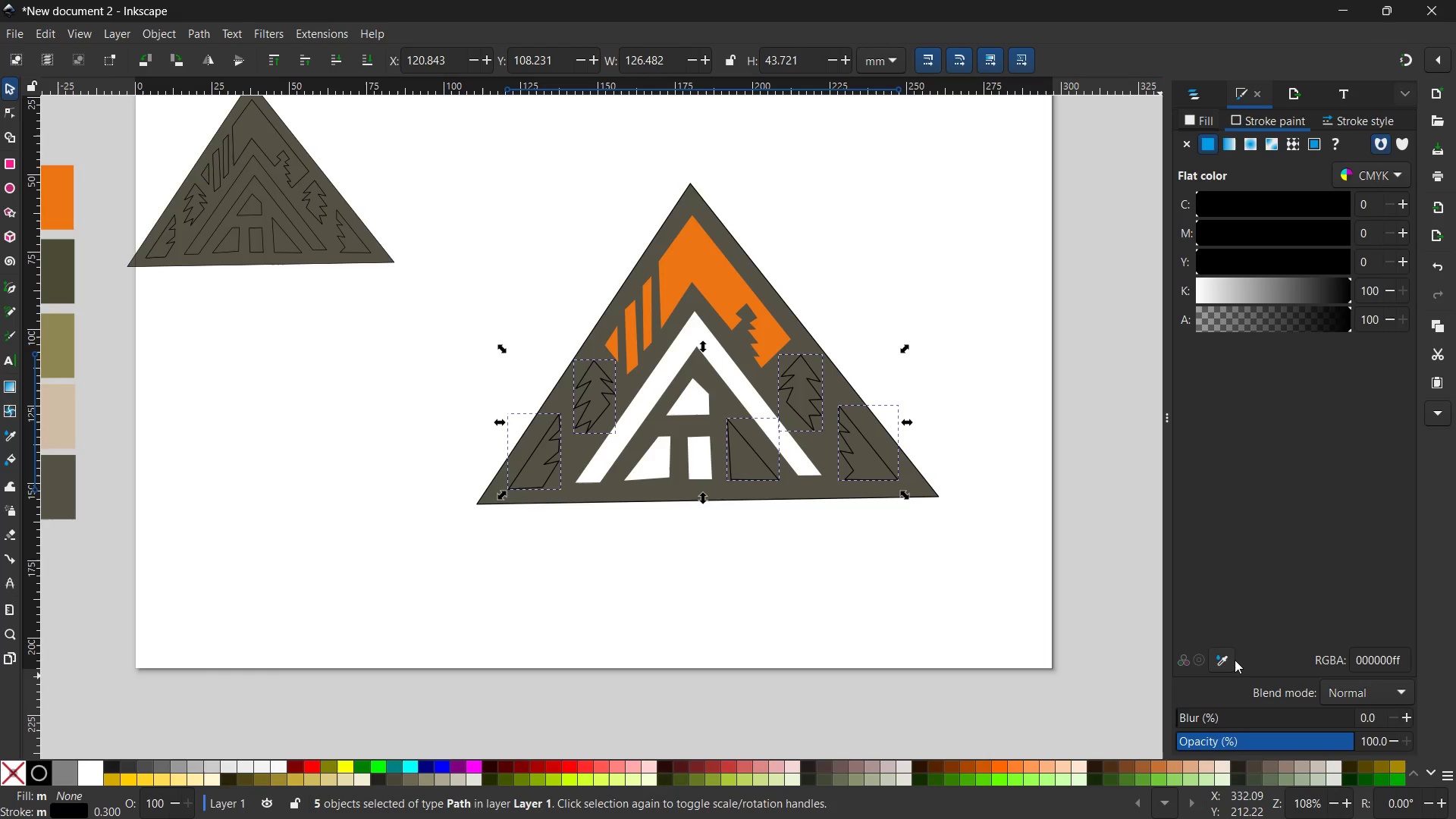 
left_click([1225, 661])
 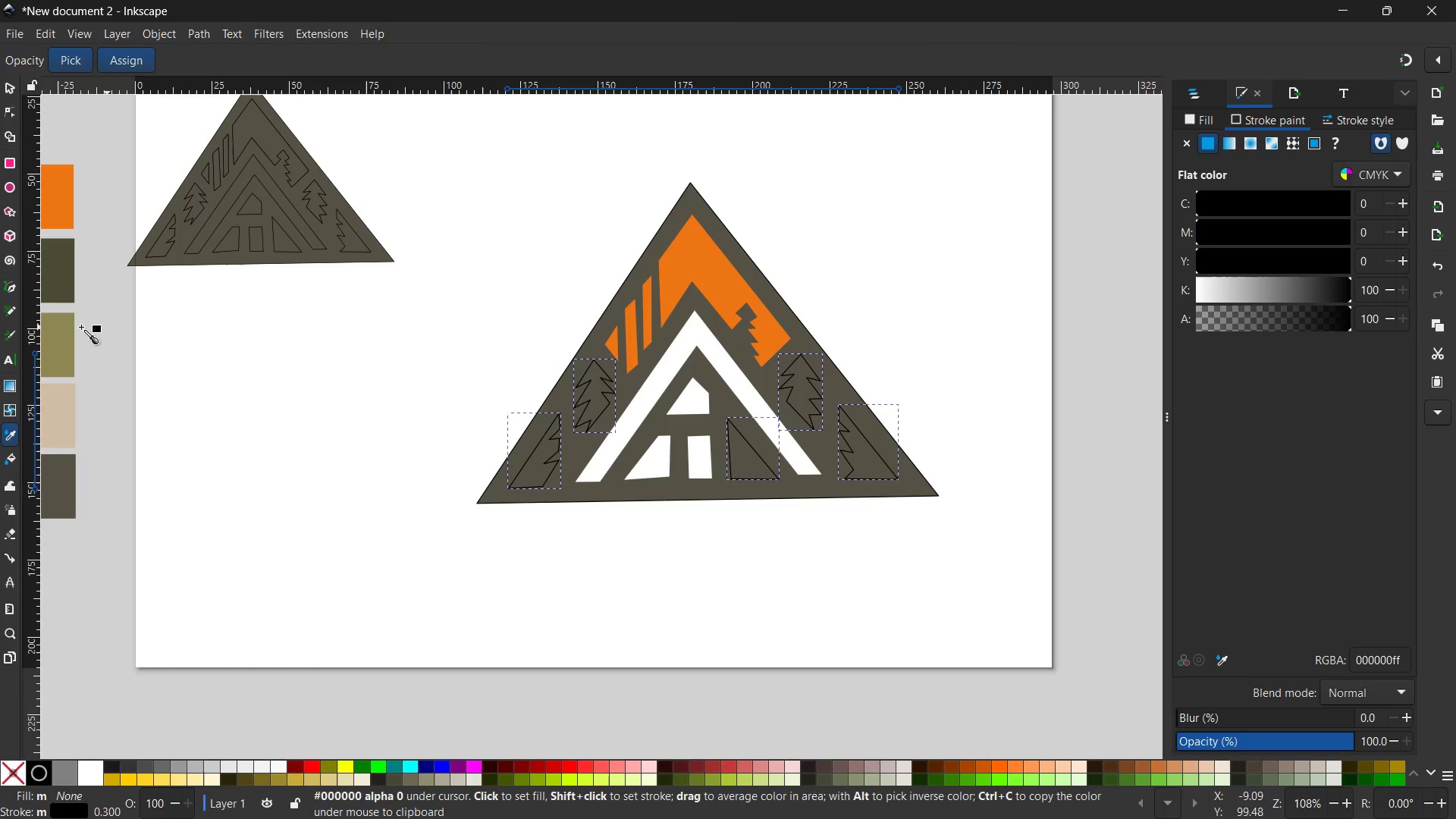 
left_click([59, 329])
 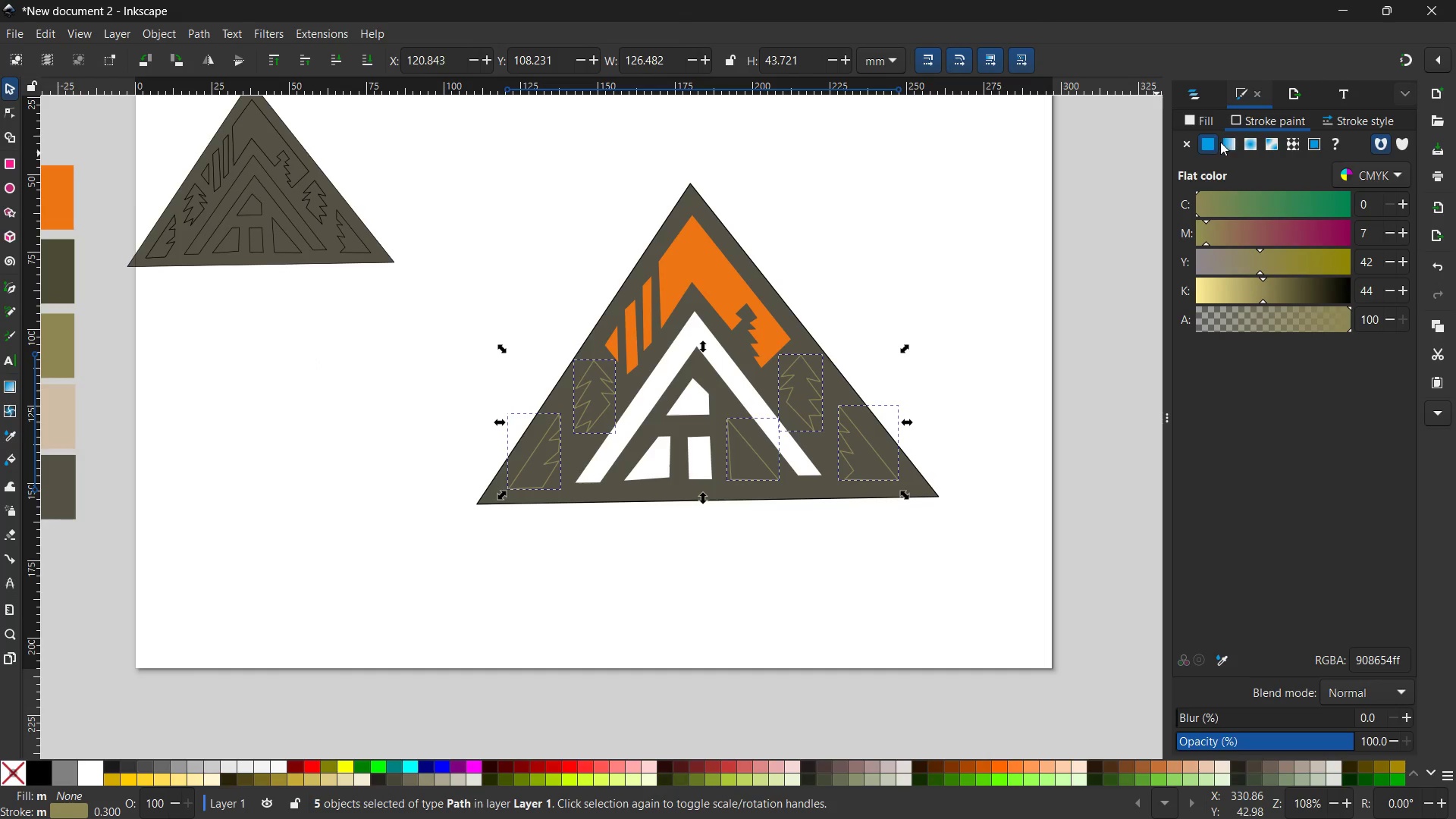 
left_click([1187, 147])
 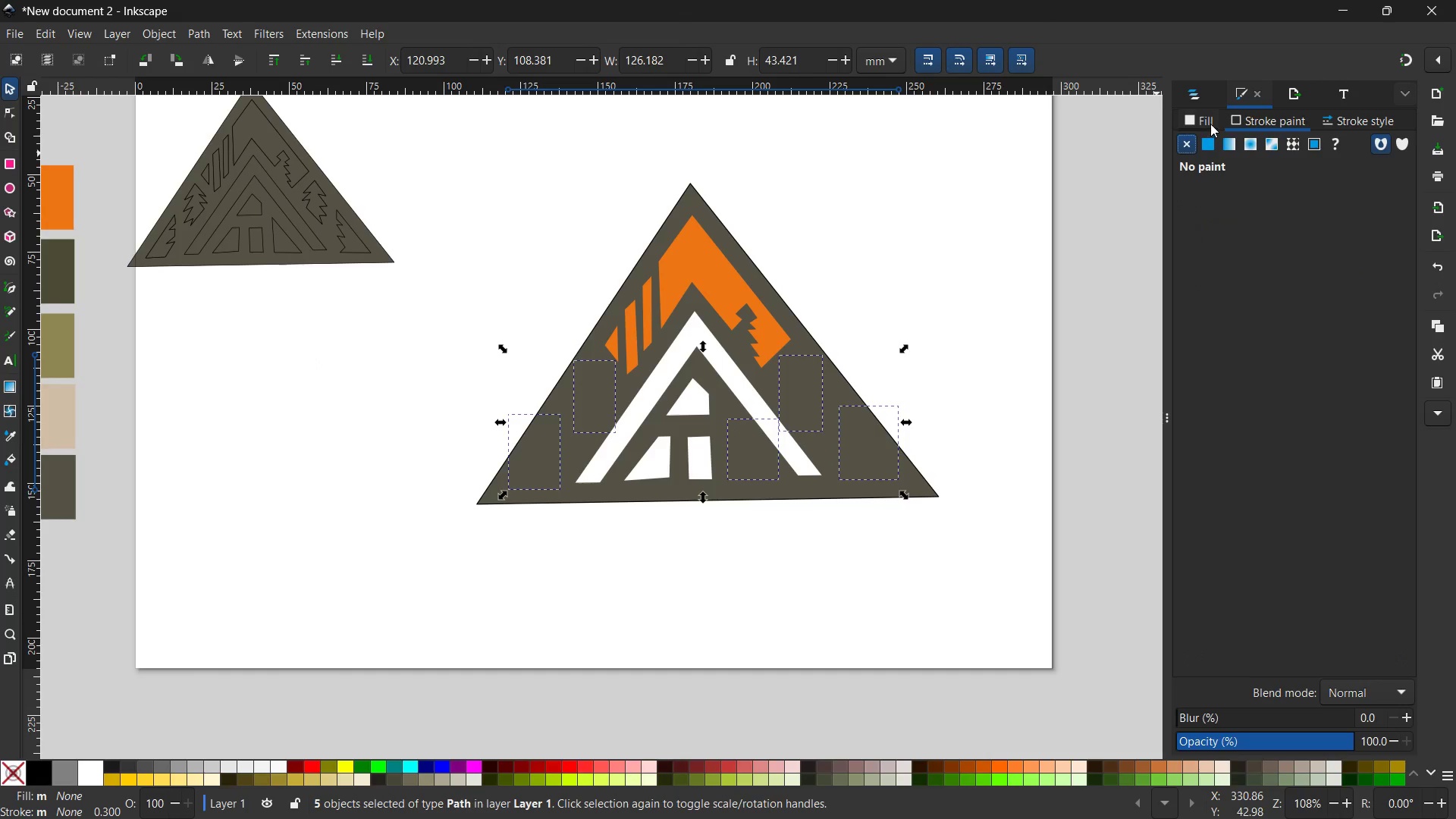 
double_click([1210, 124])
 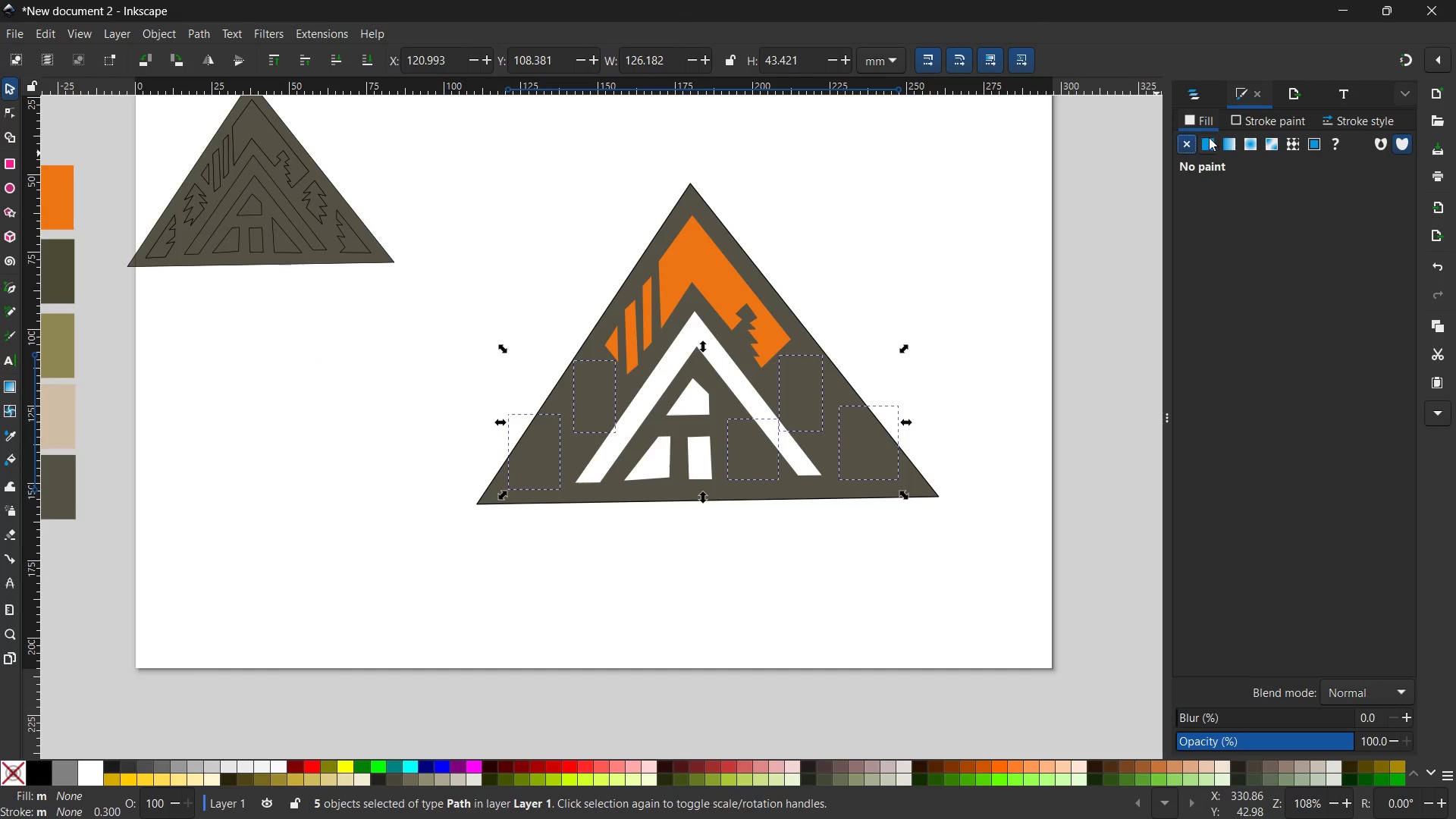 
triple_click([1209, 137])
 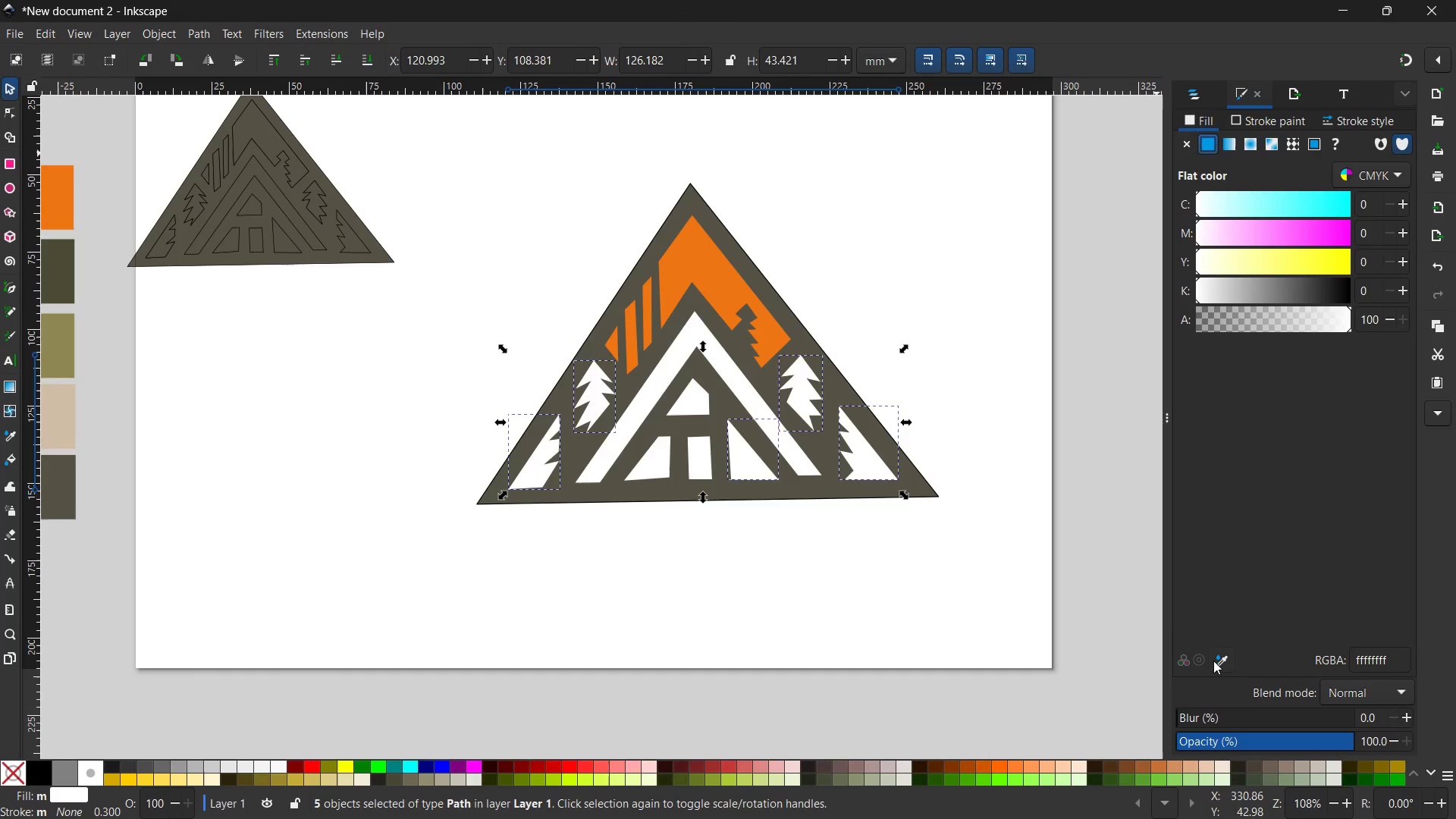 
left_click([1214, 657])
 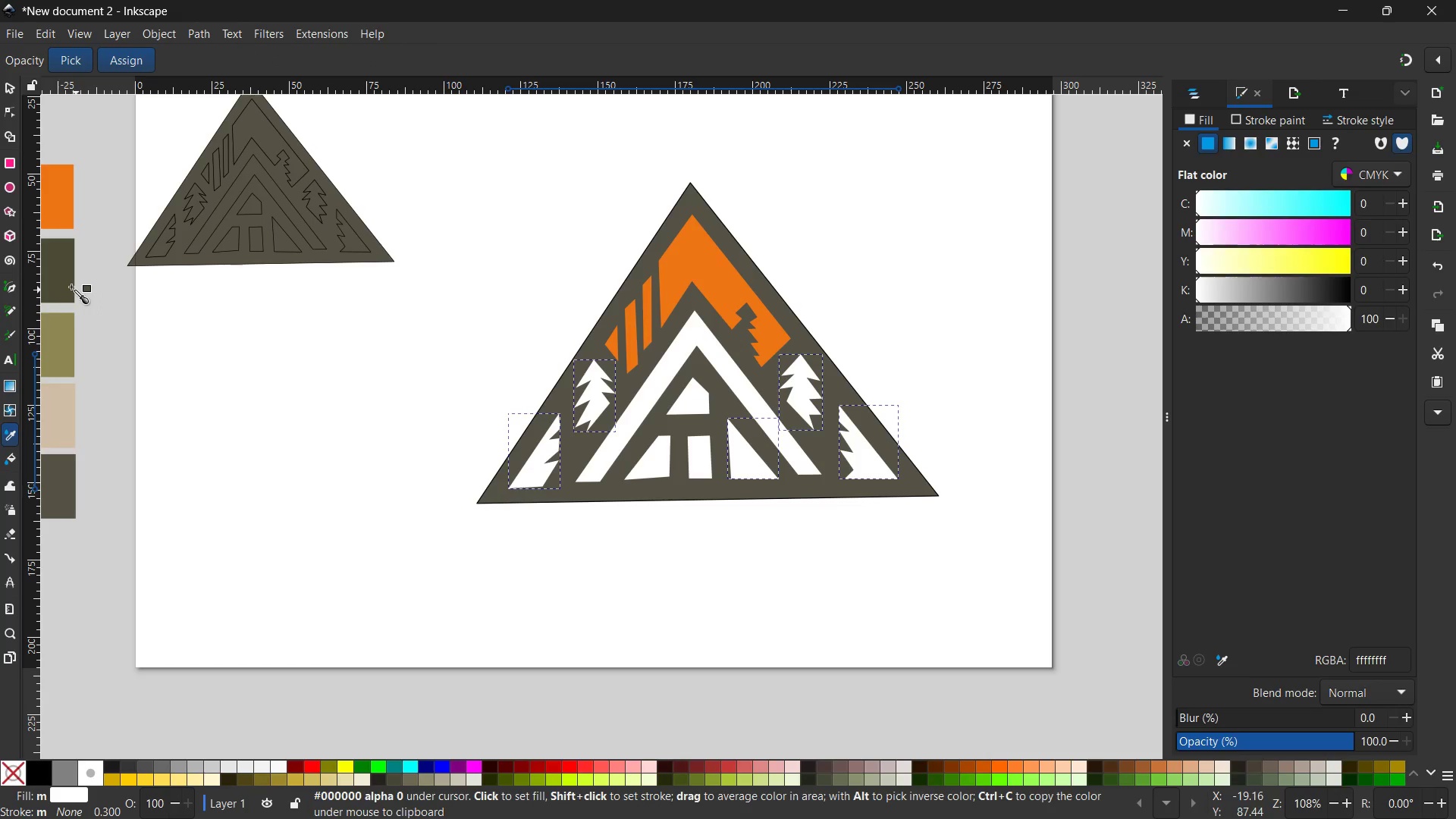 
left_click([57, 322])
 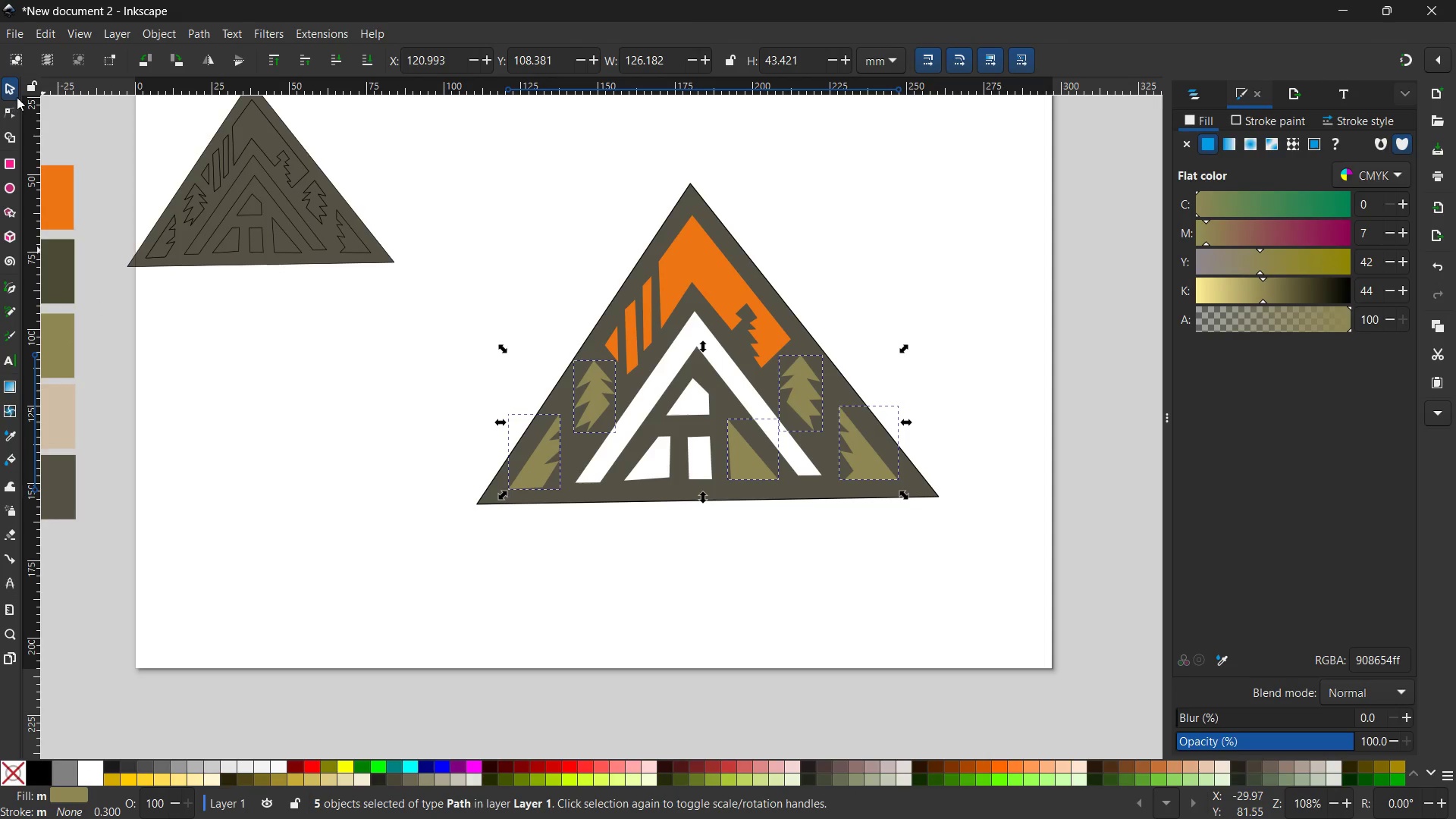 
left_click([12, 87])
 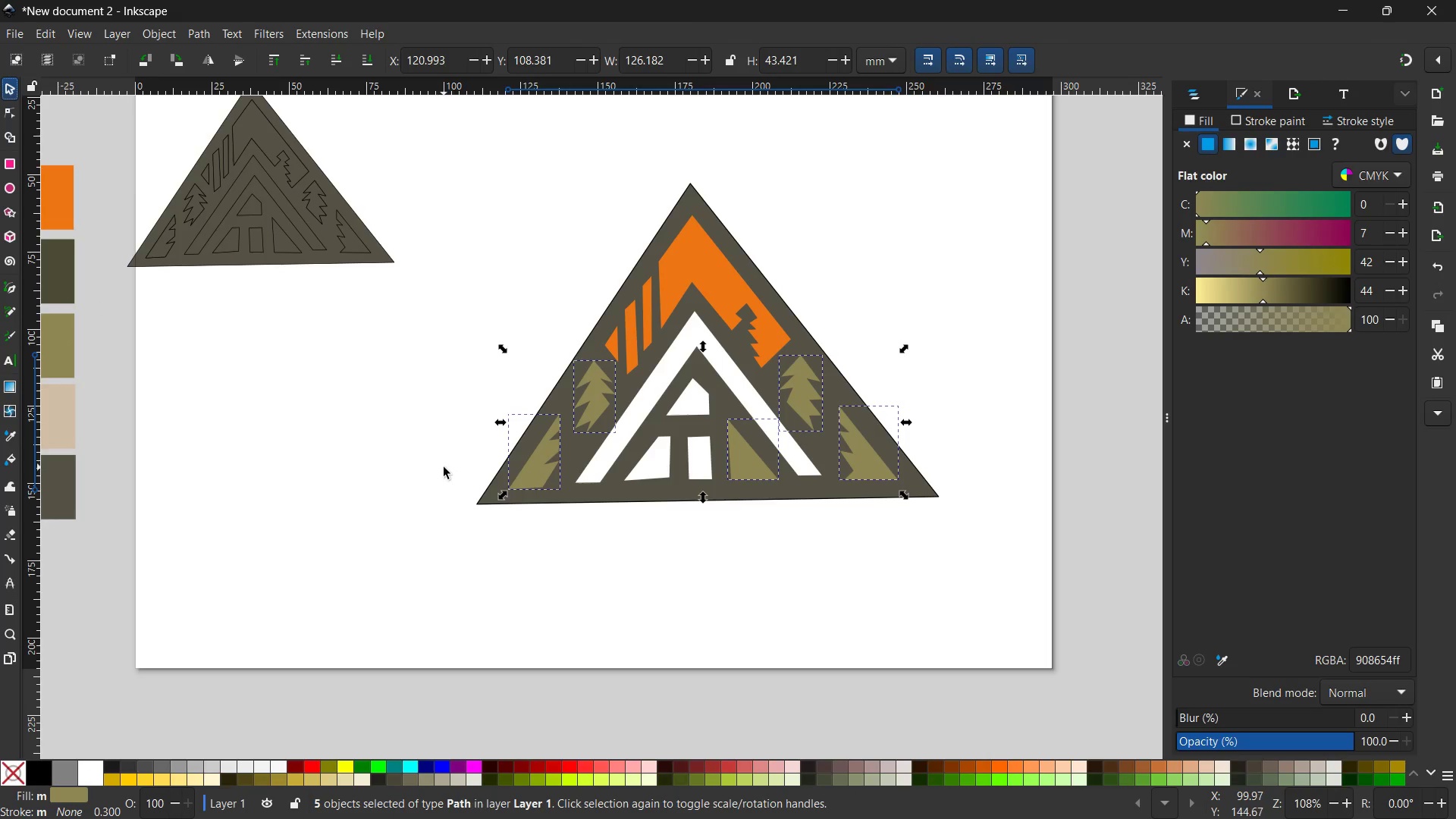 
double_click([444, 467])
 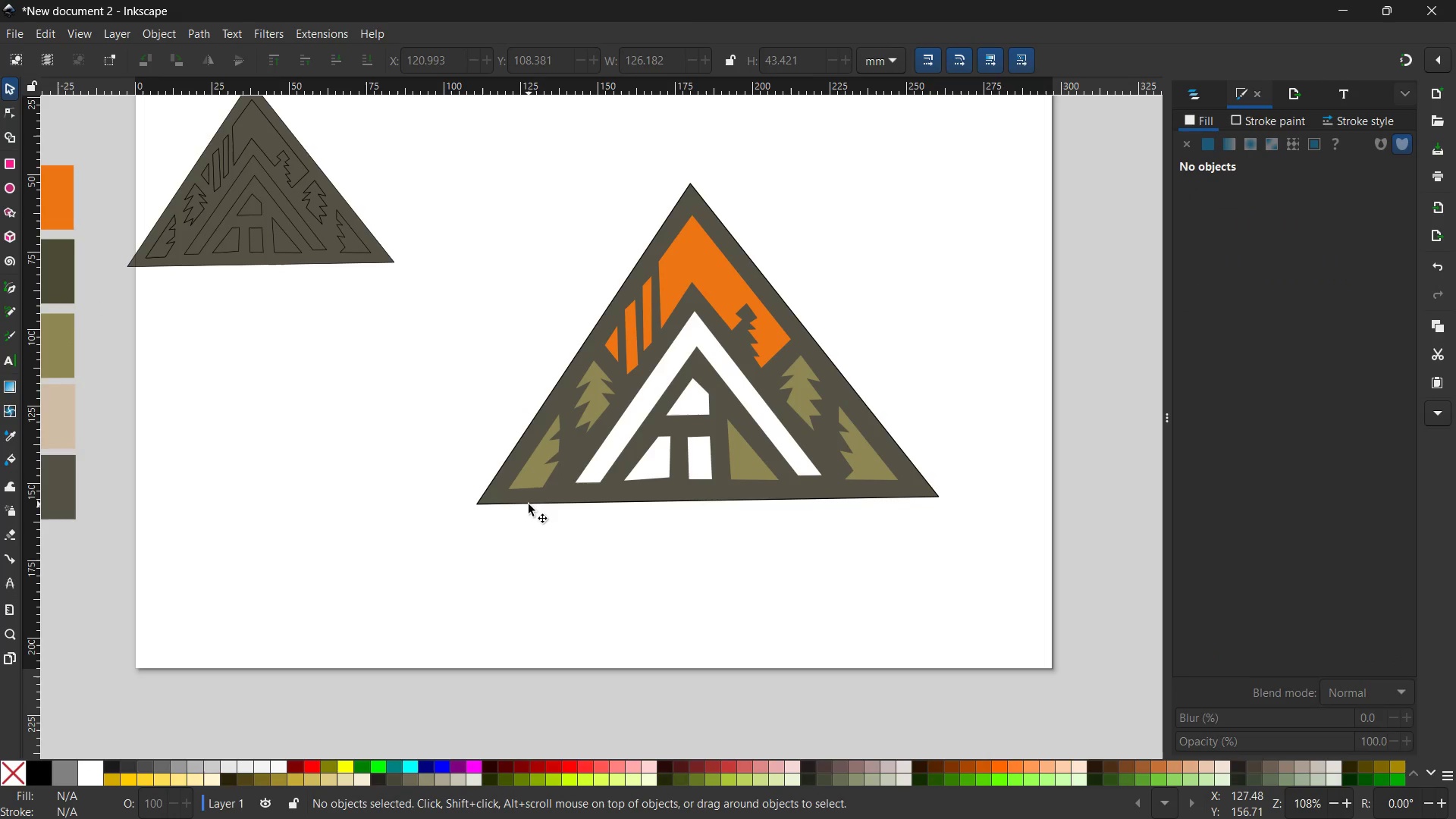 
left_click([548, 498])
 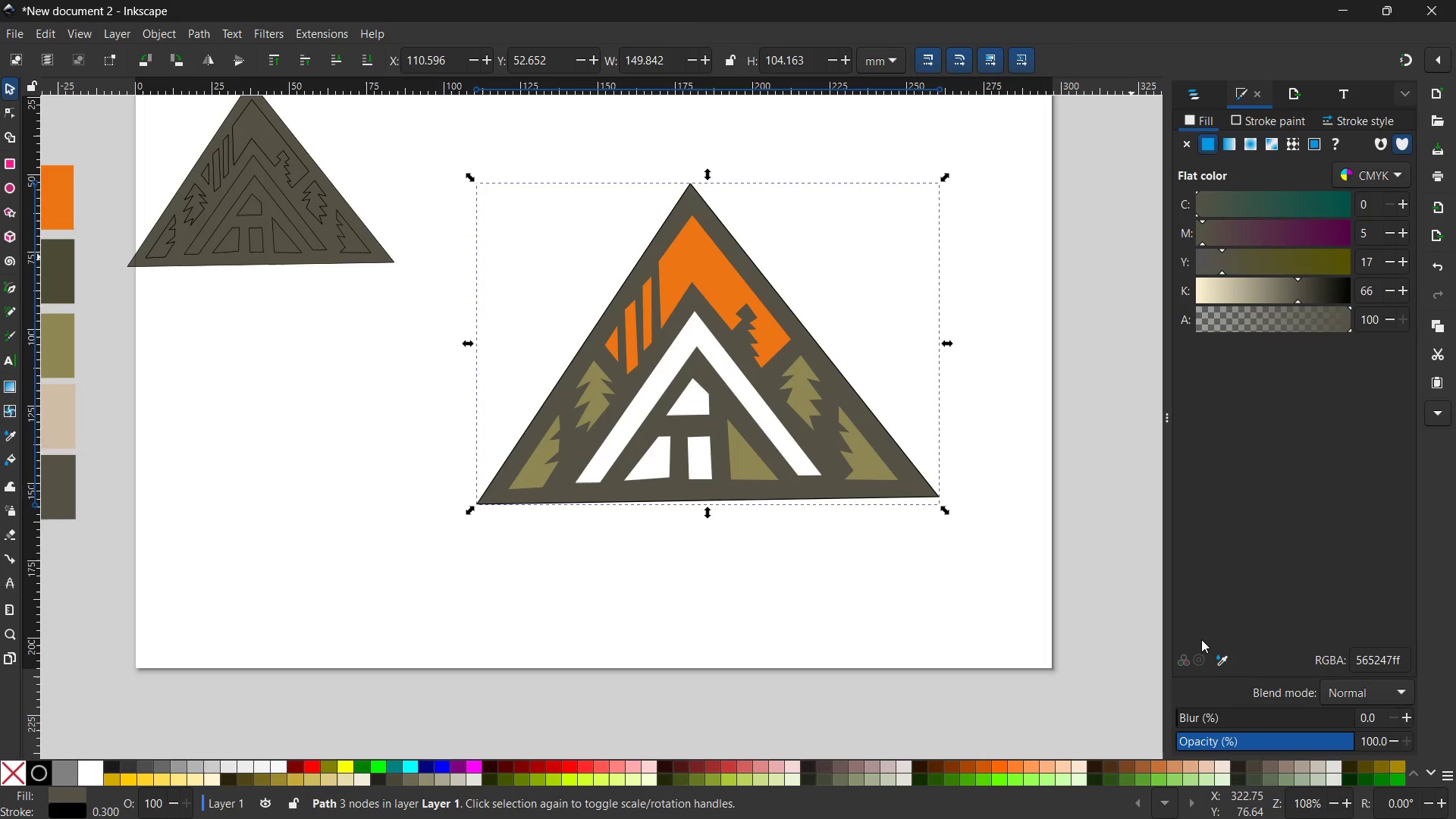 
left_click([1213, 657])
 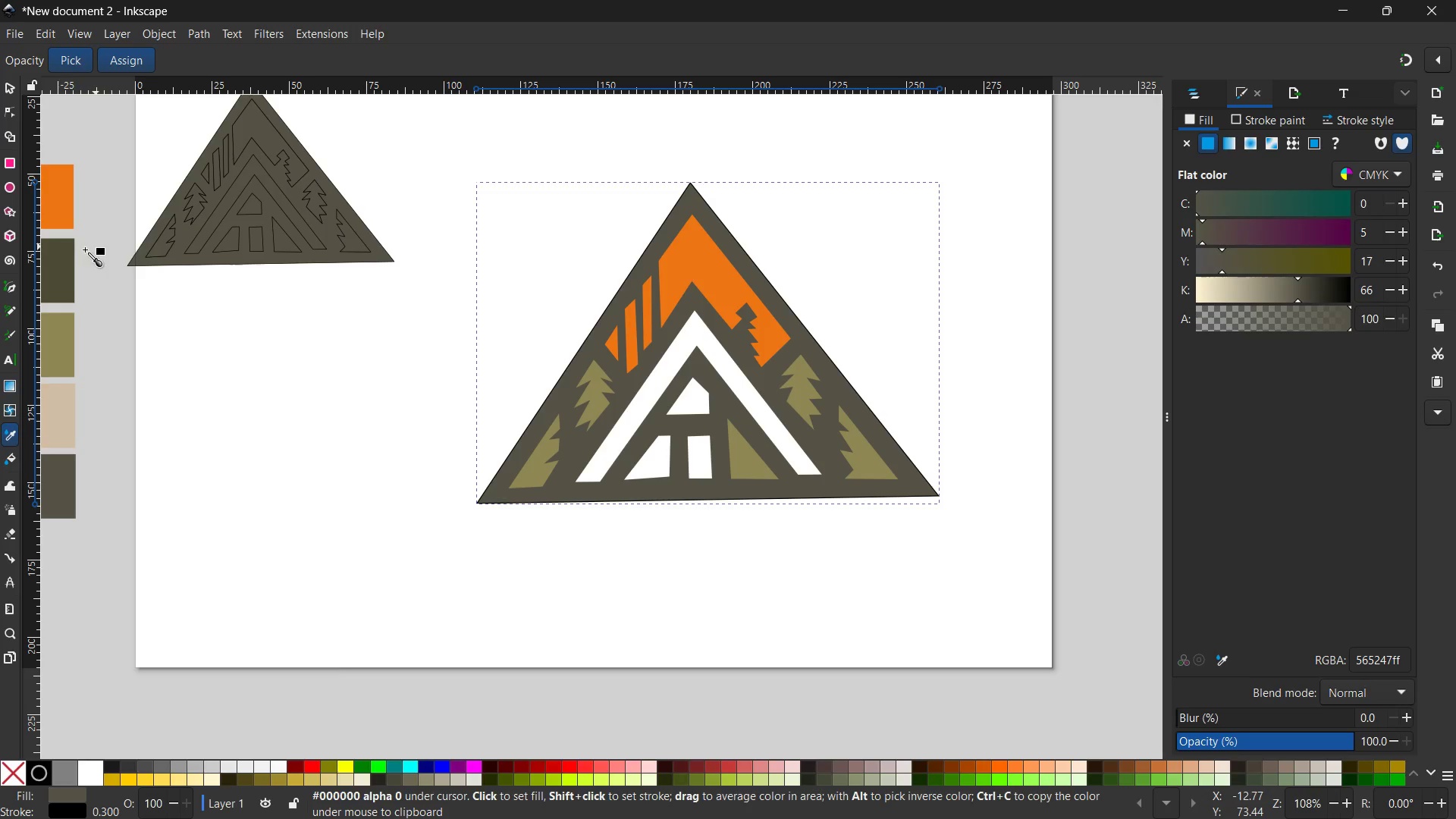 
left_click([62, 256])
 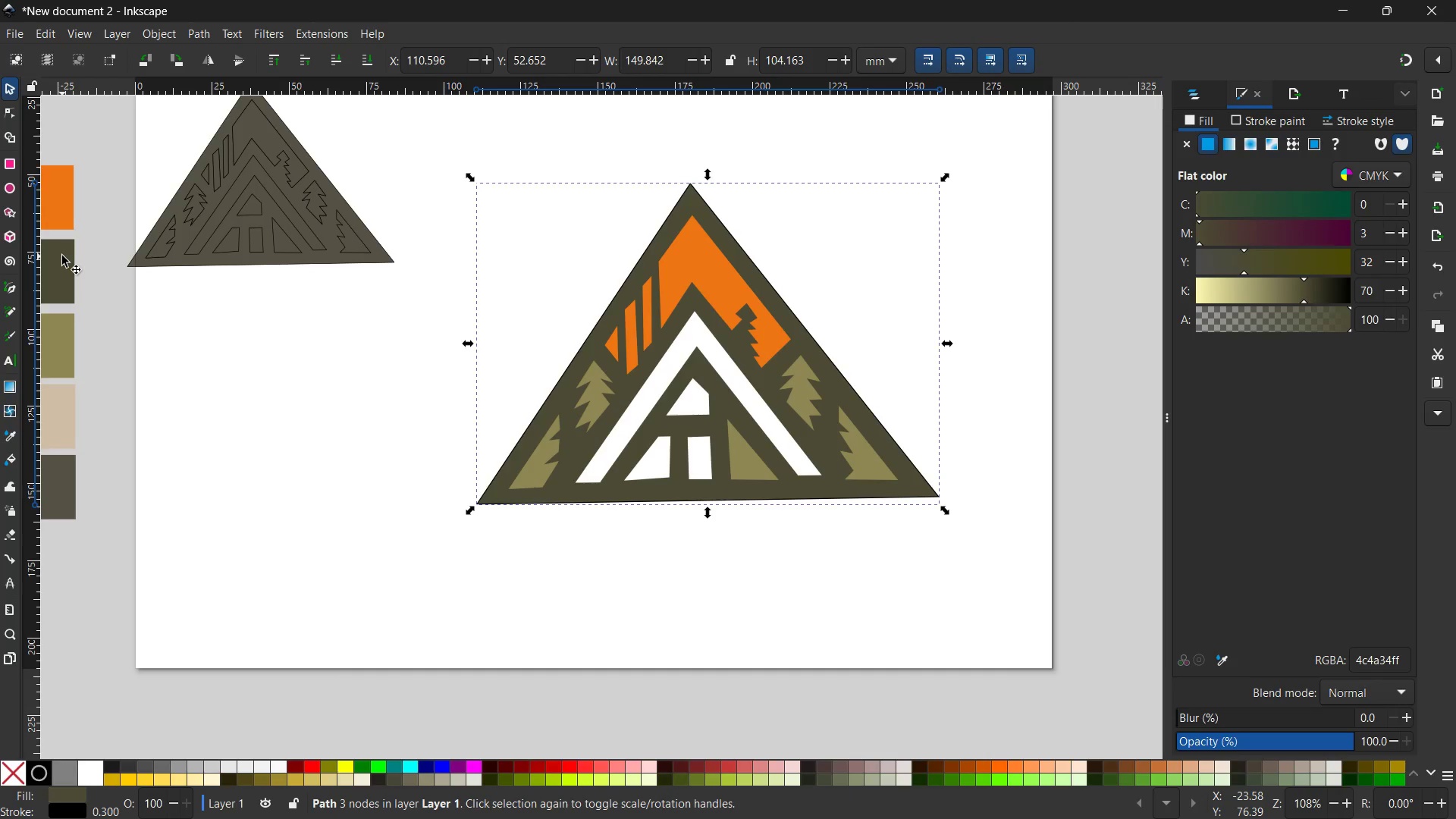 
wait(6.61)
 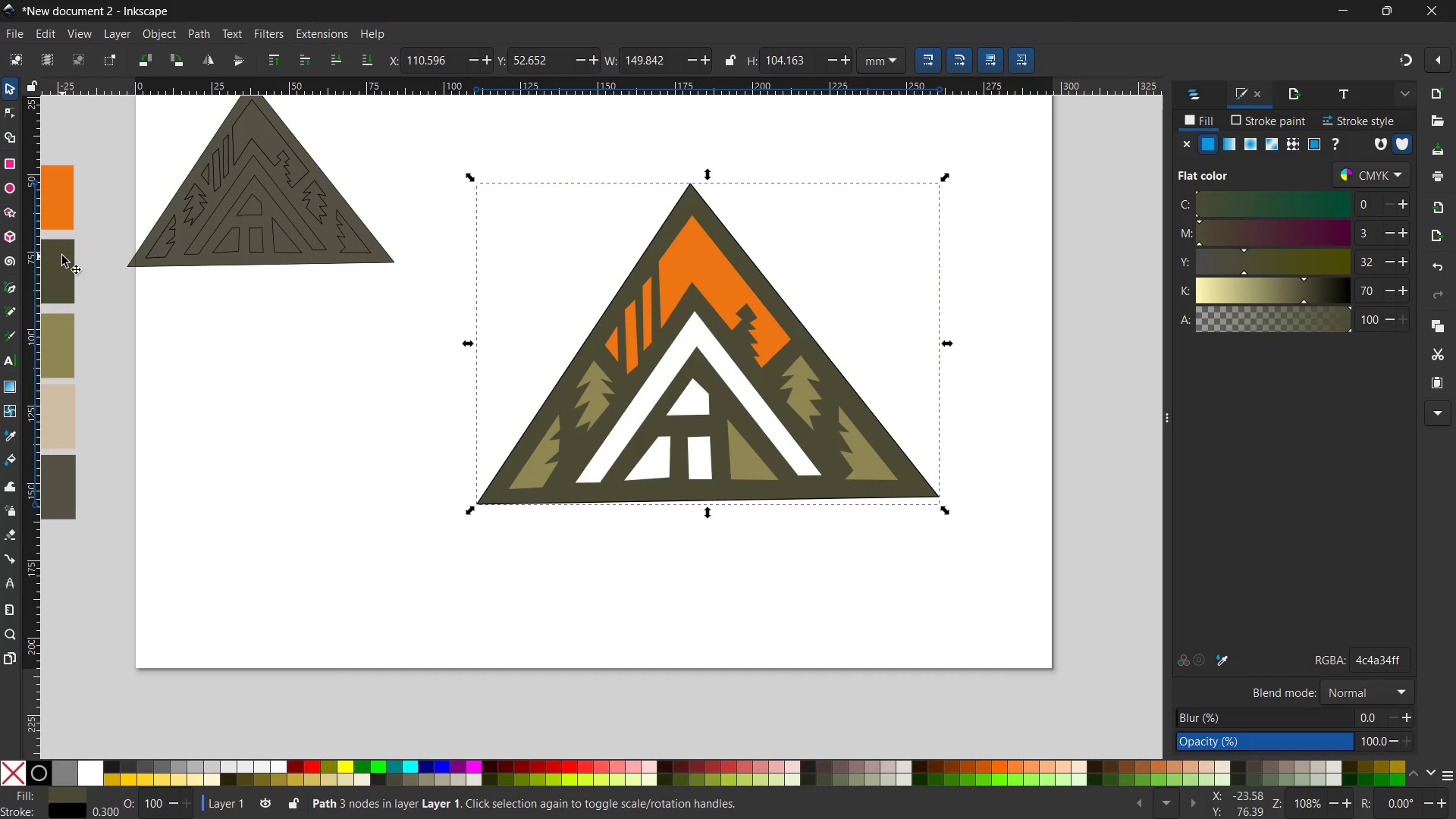 
left_click([392, 254])
 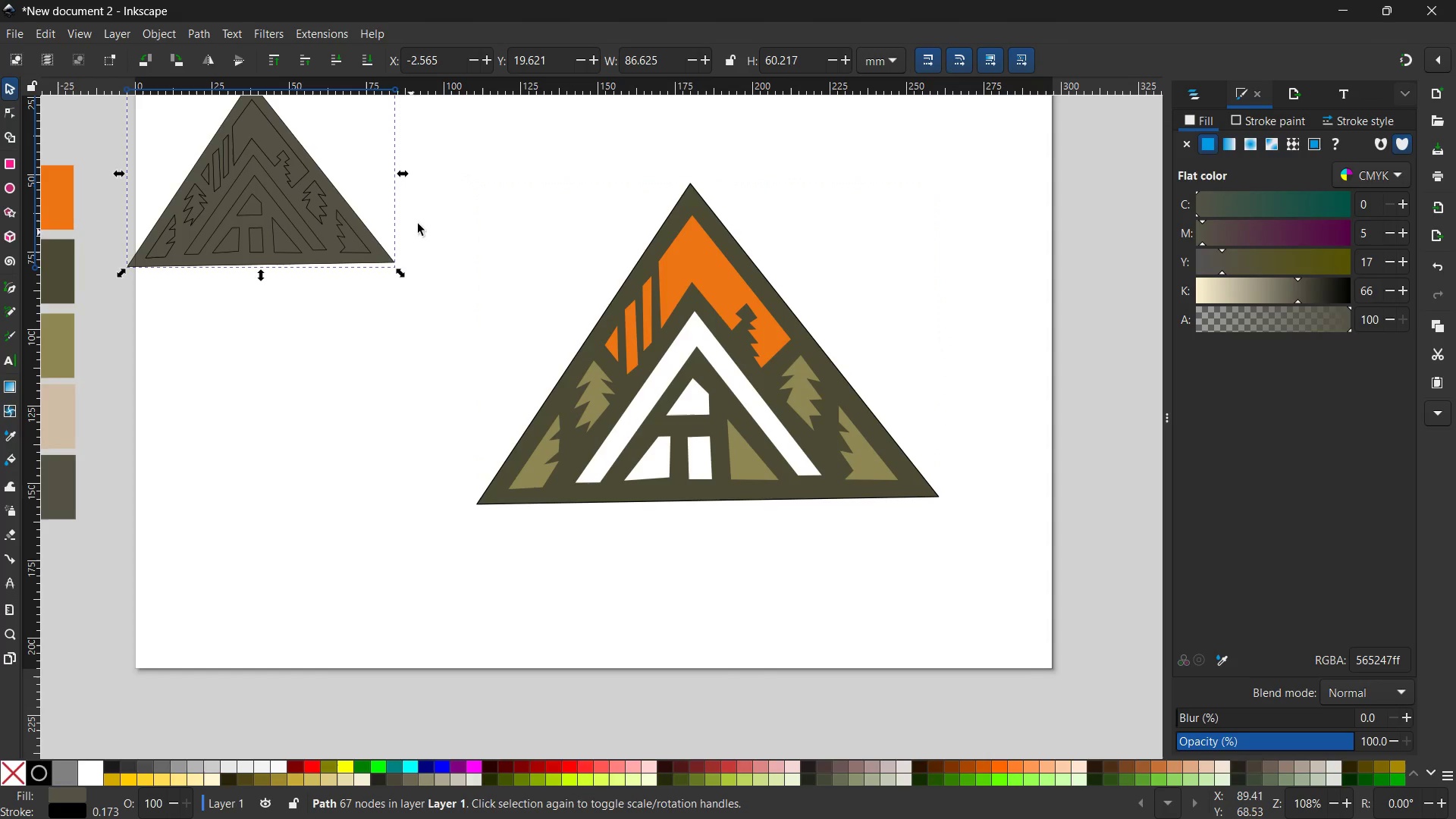 
double_click([420, 220])
 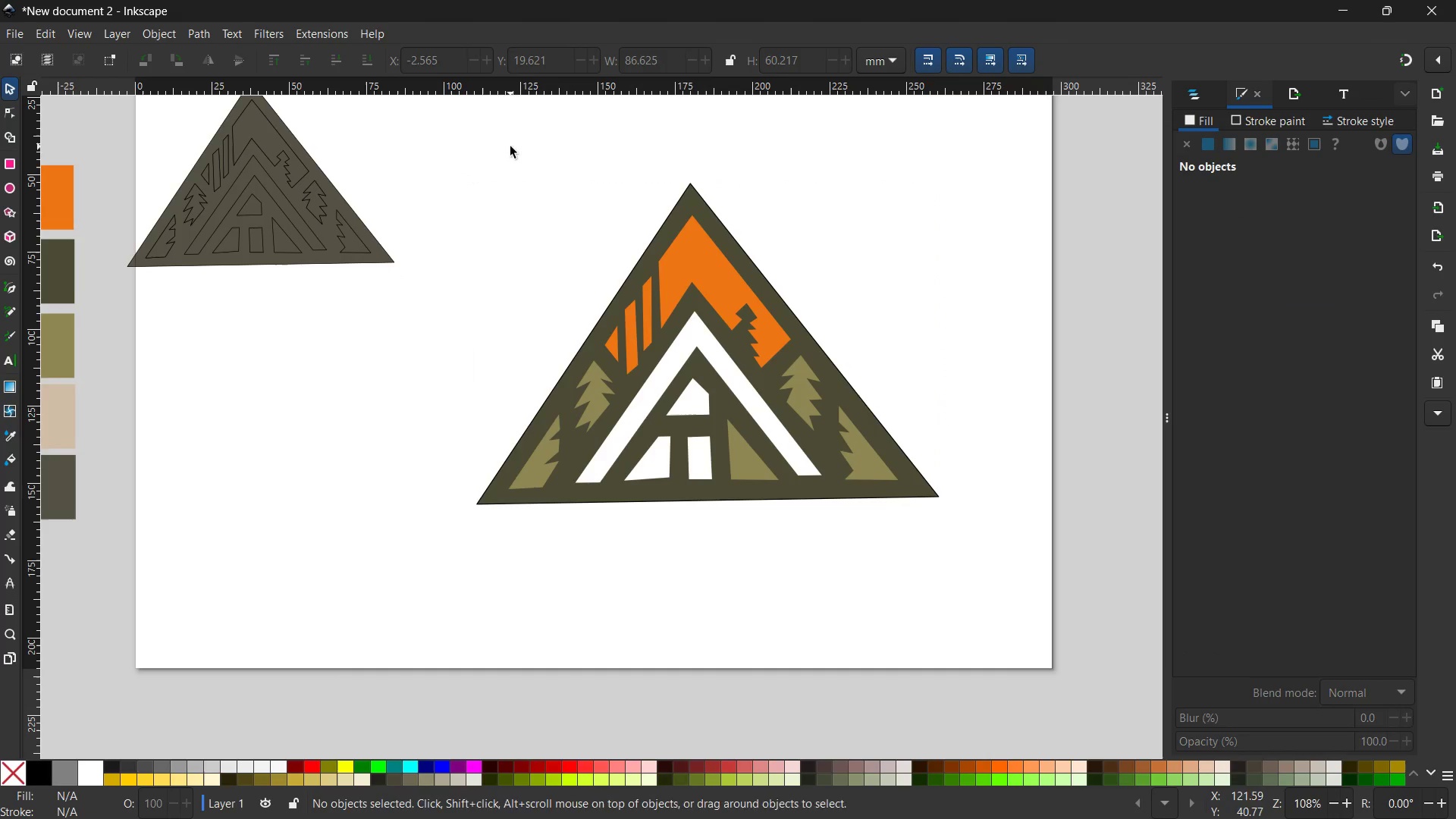 
left_click_drag(start_coordinate=[510, 146], to_coordinate=[1083, 582])
 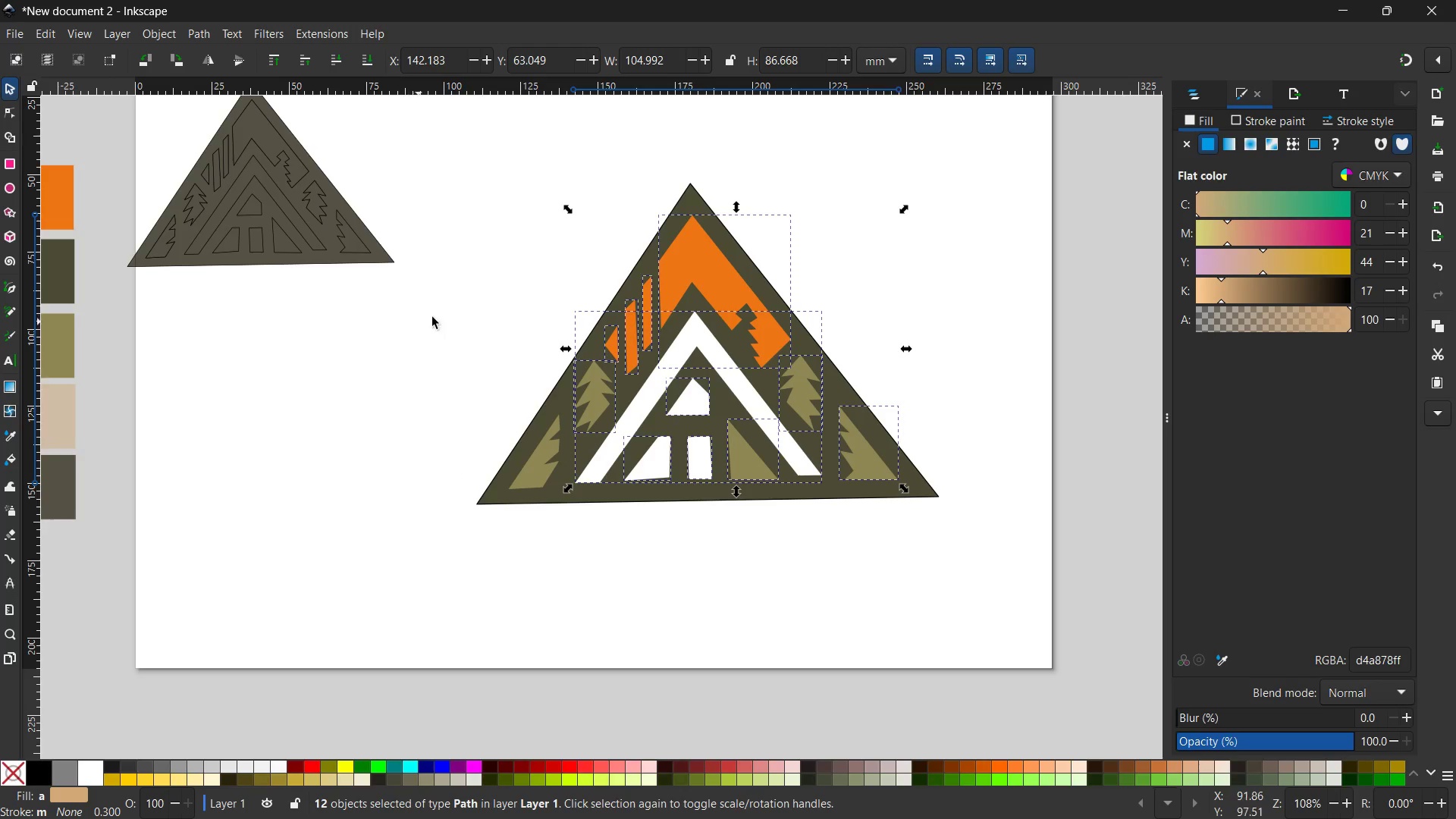 
left_click([478, 193])
 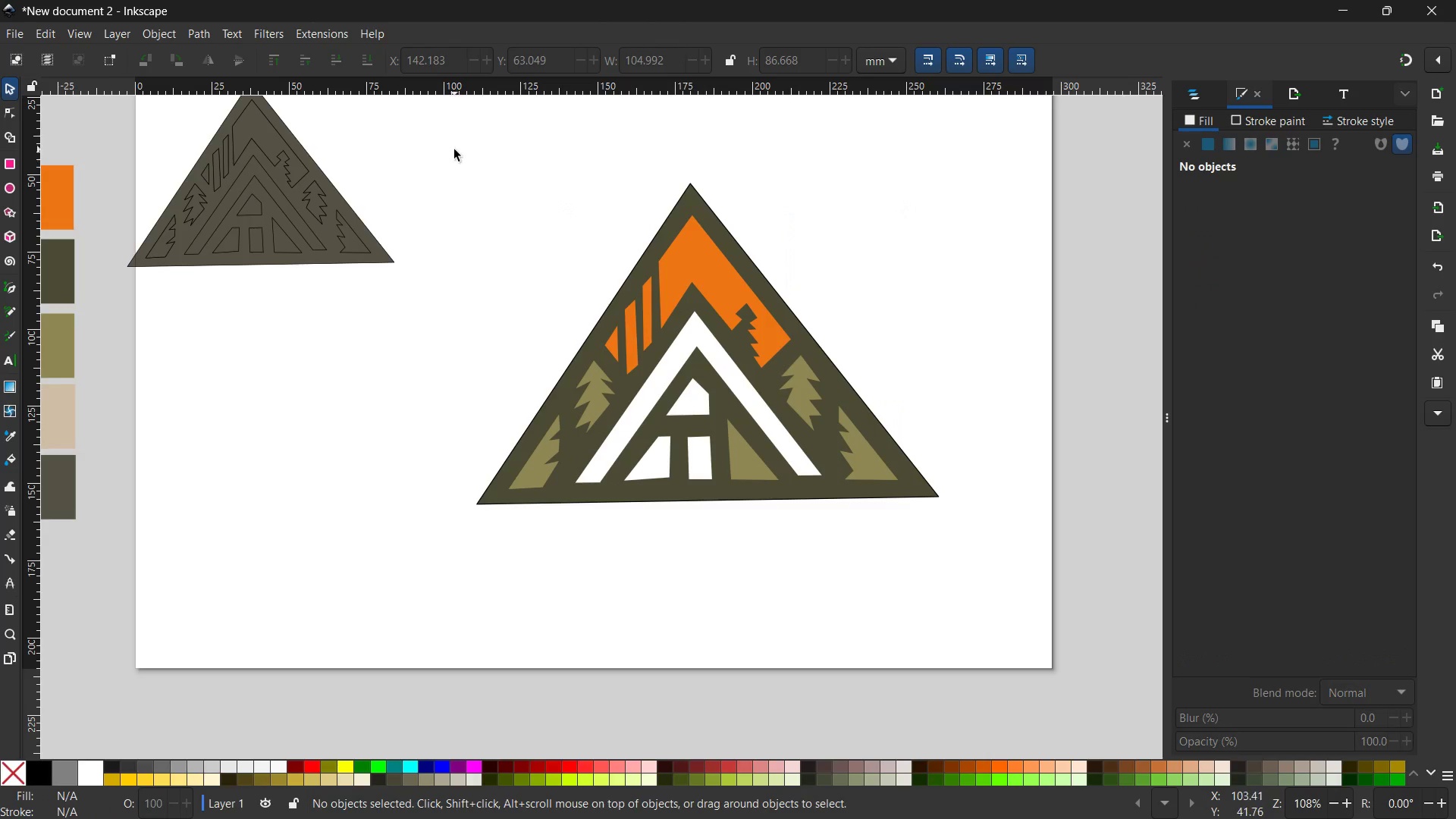 
left_click_drag(start_coordinate=[454, 149], to_coordinate=[1091, 562])
 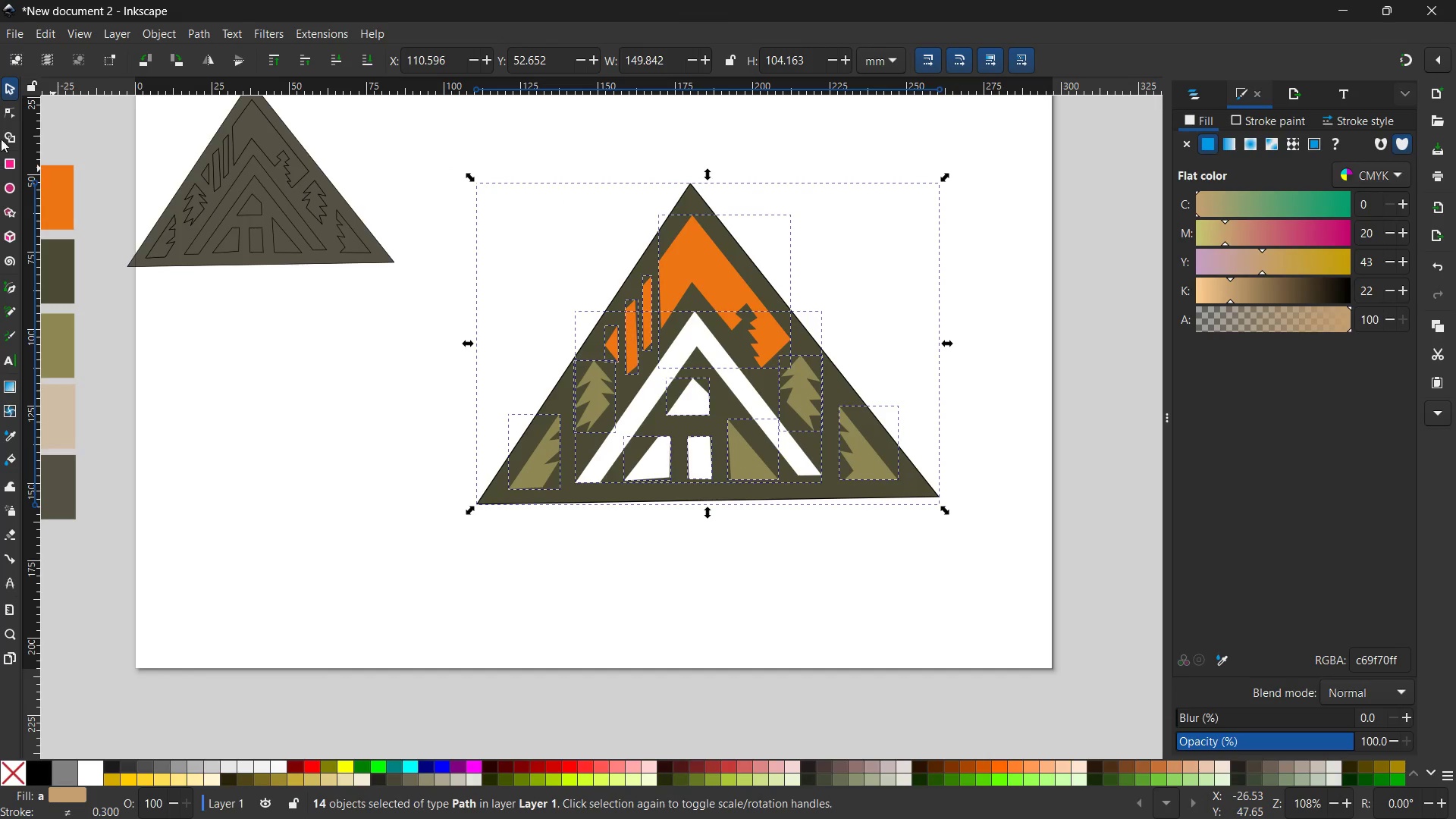 
left_click([5, 130])
 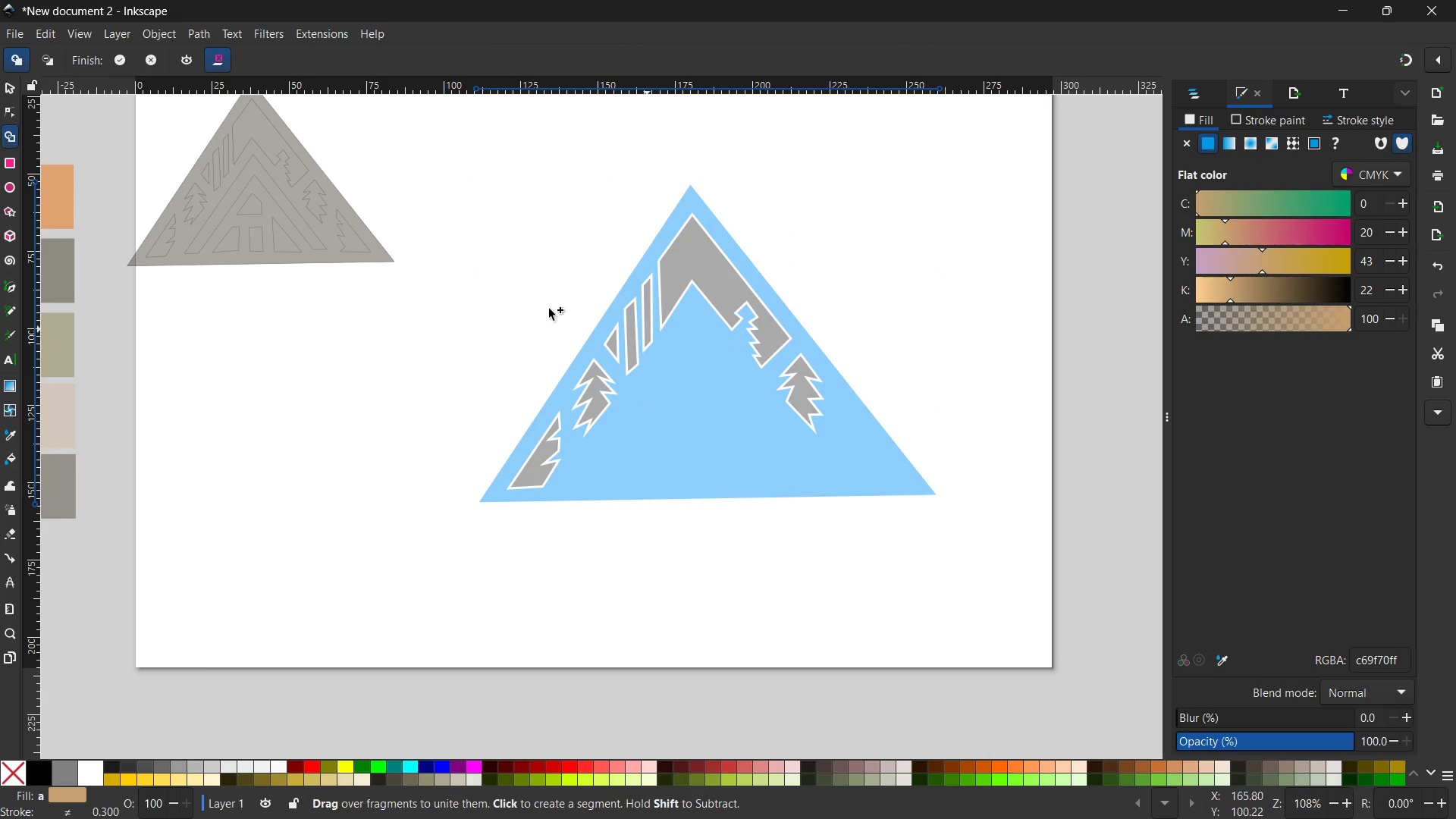 
wait(5.62)
 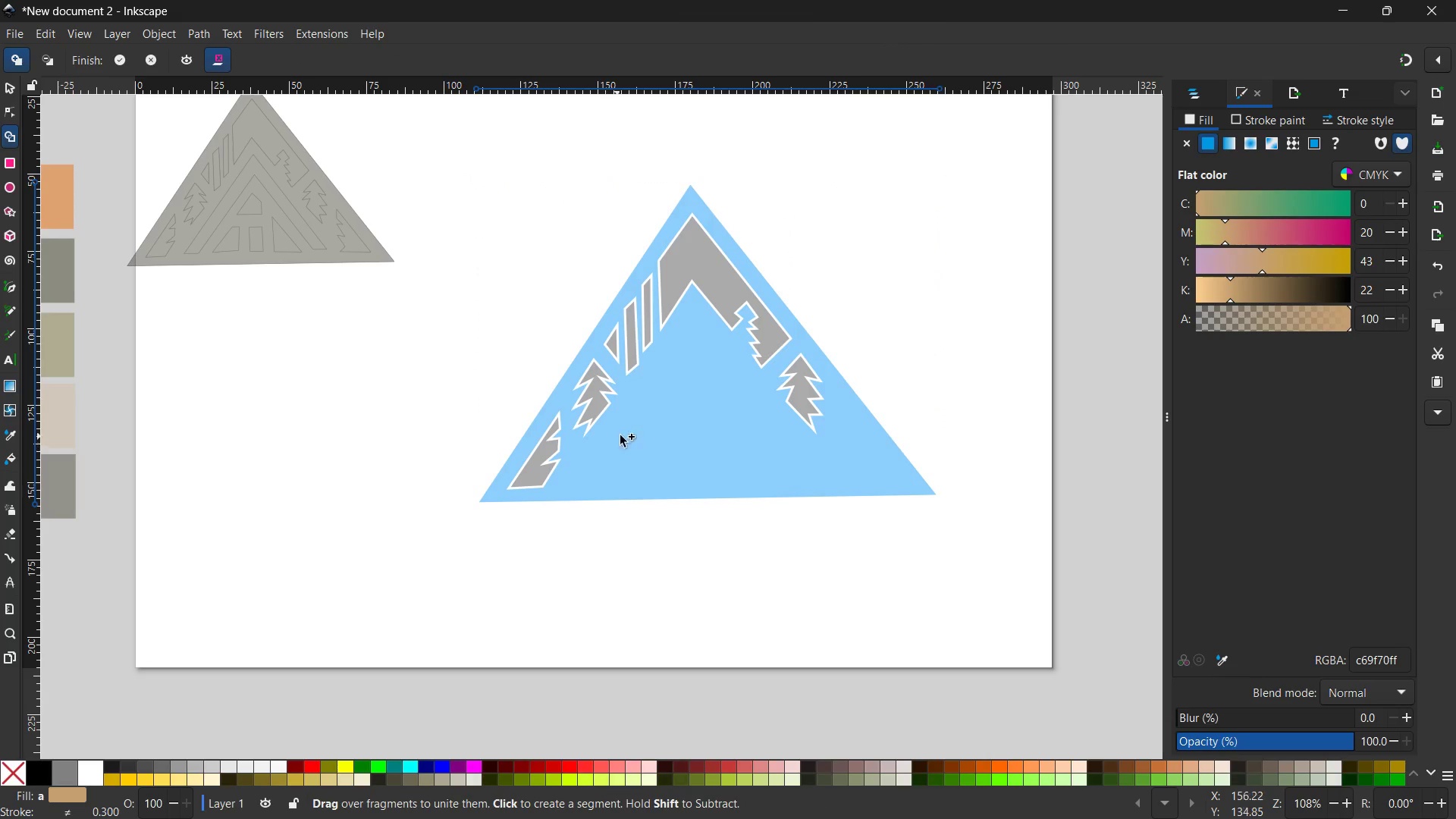 
left_click([8, 90])
 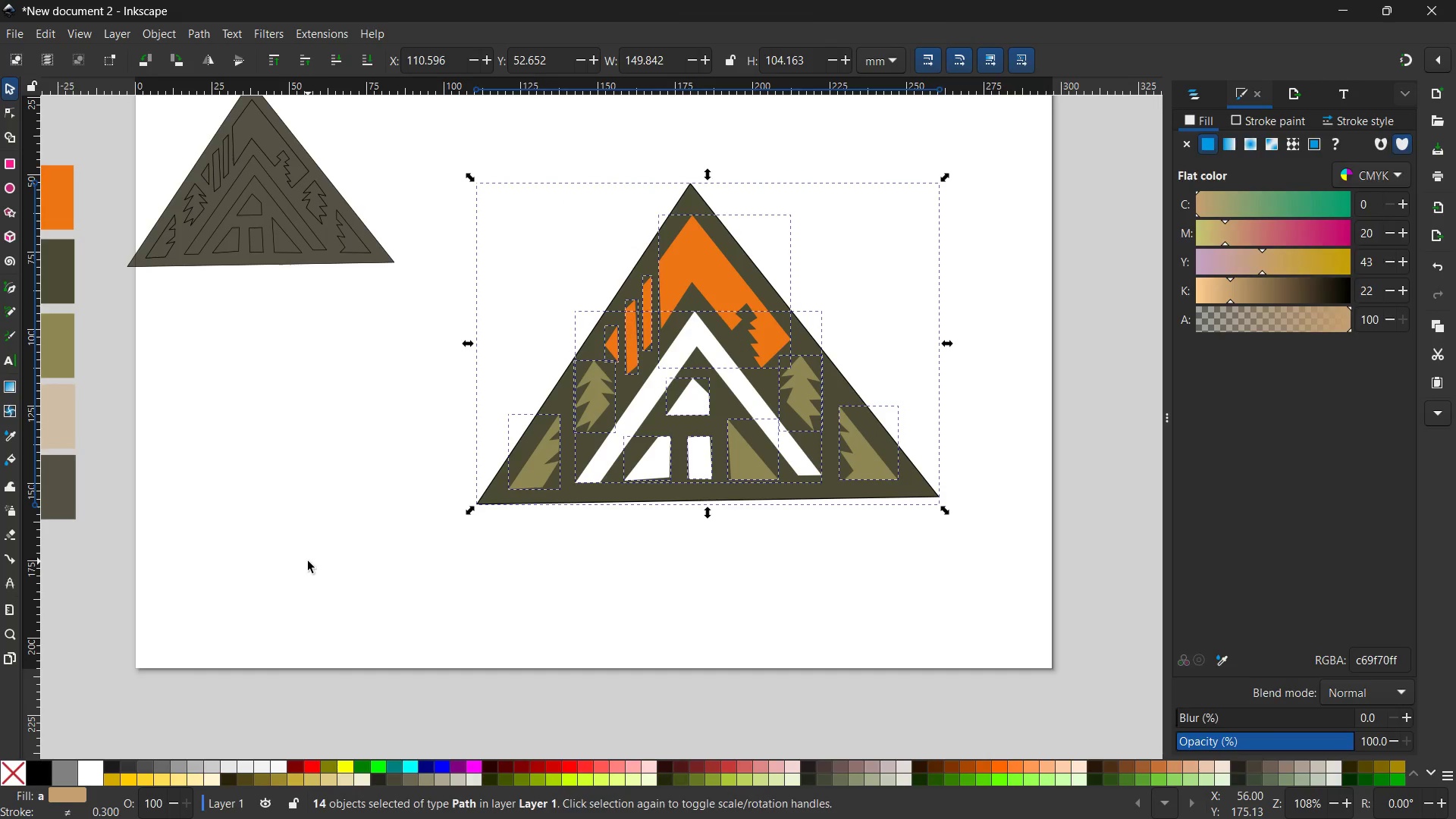 
double_click([308, 561])
 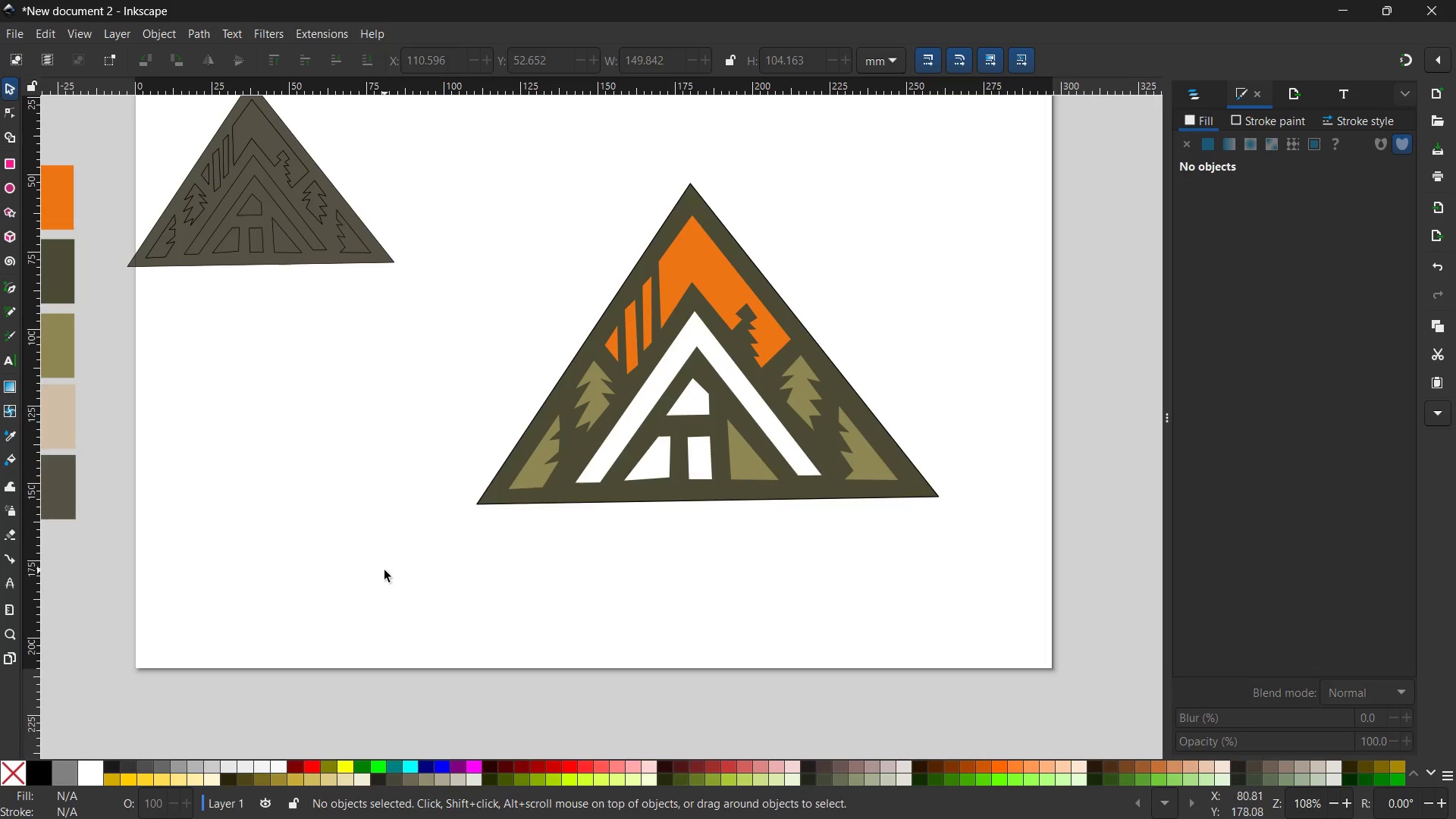 
scroll: coordinate [384, 570], scroll_direction: up, amount: 2.0
 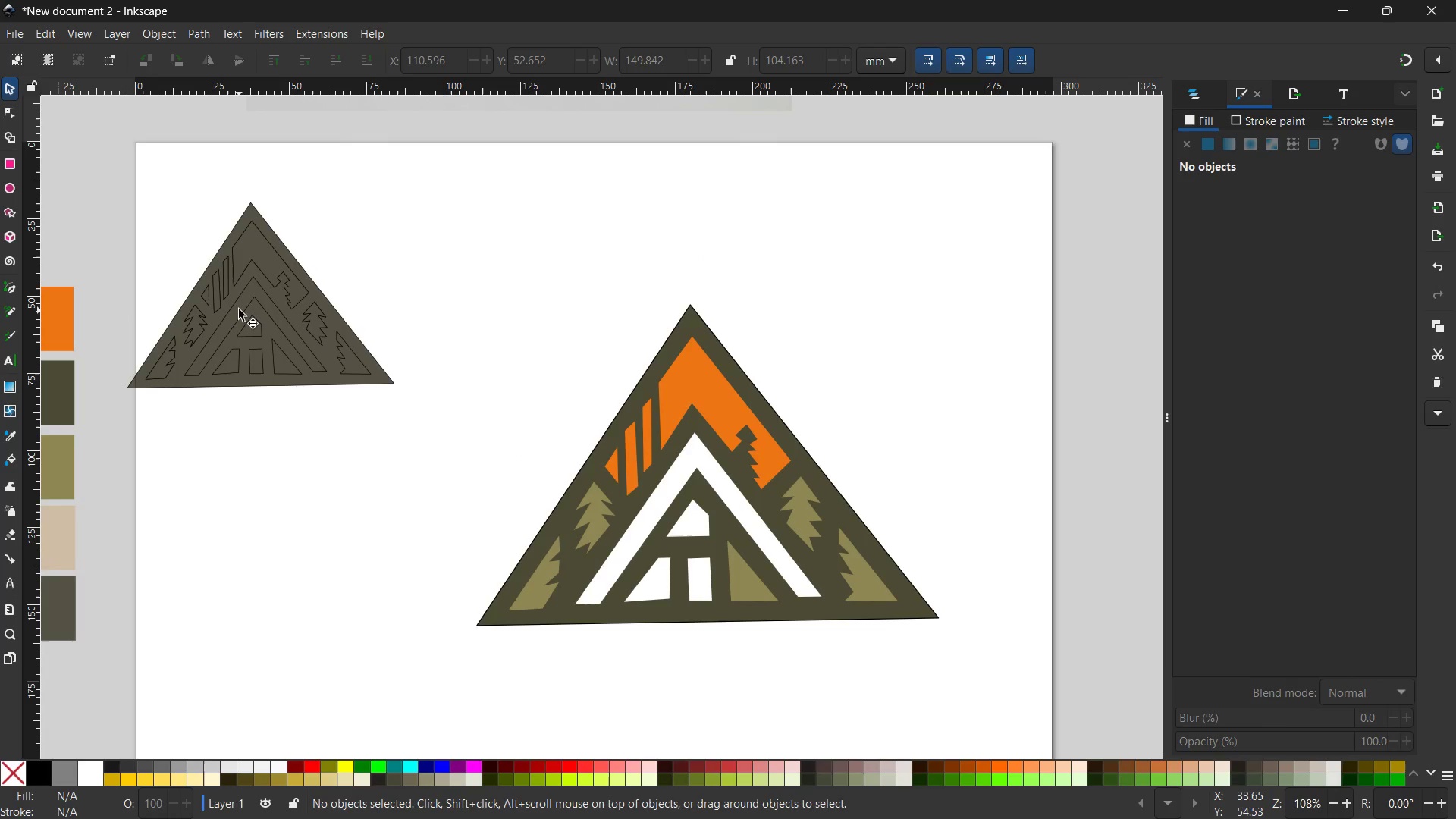 
left_click([238, 306])
 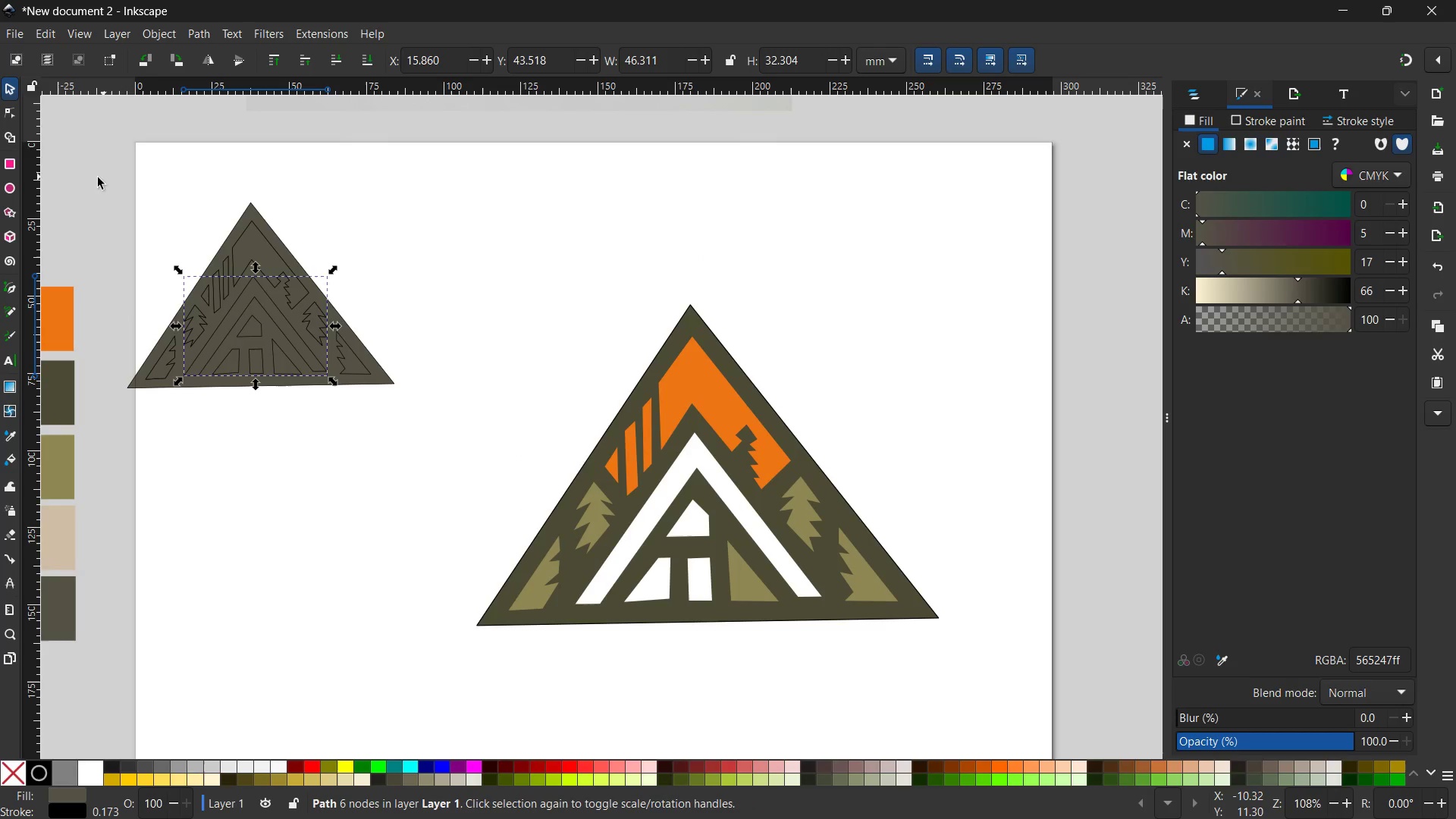 
left_click_drag(start_coordinate=[83, 174], to_coordinate=[457, 497])
 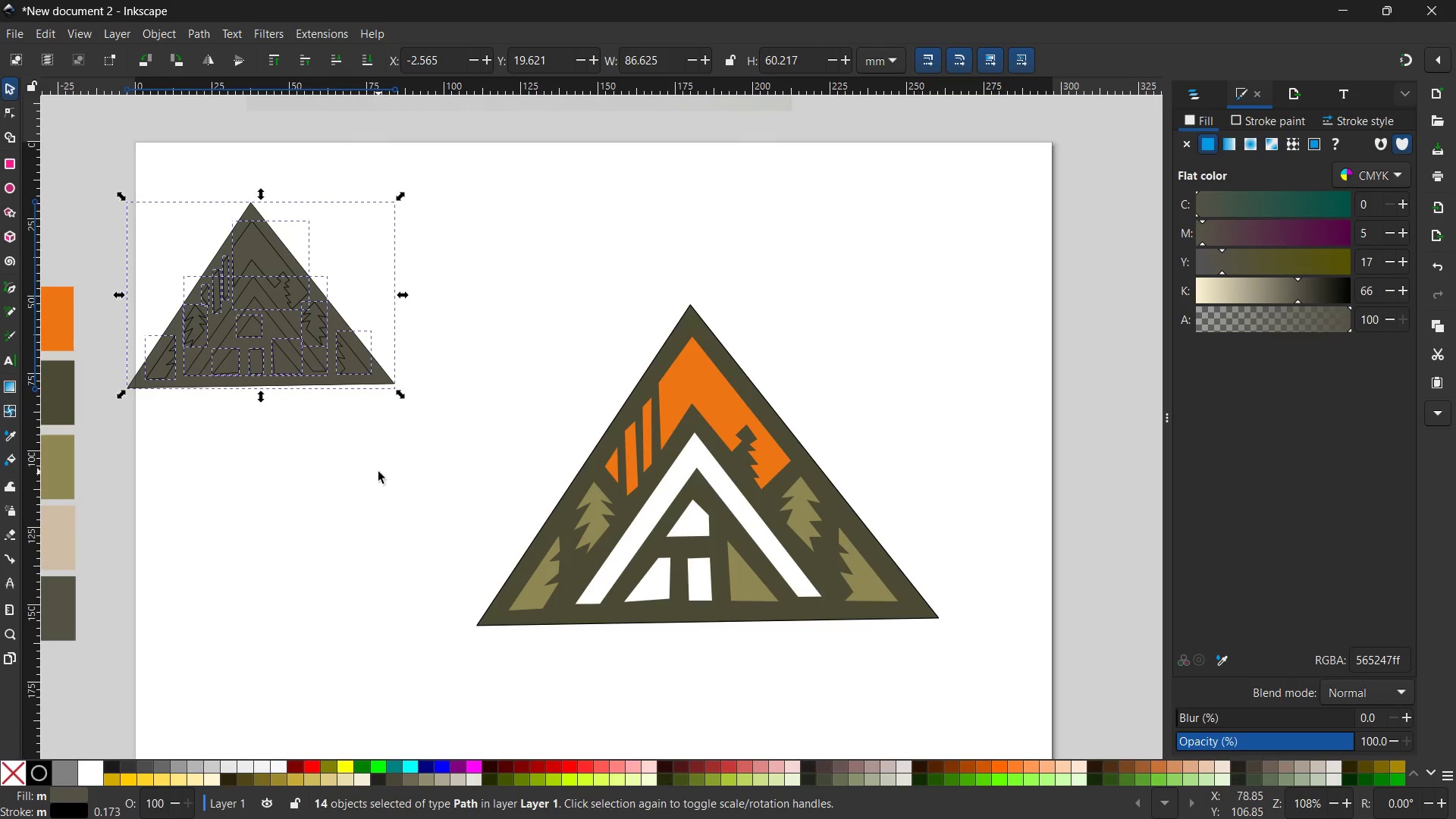 
key(Backspace)
 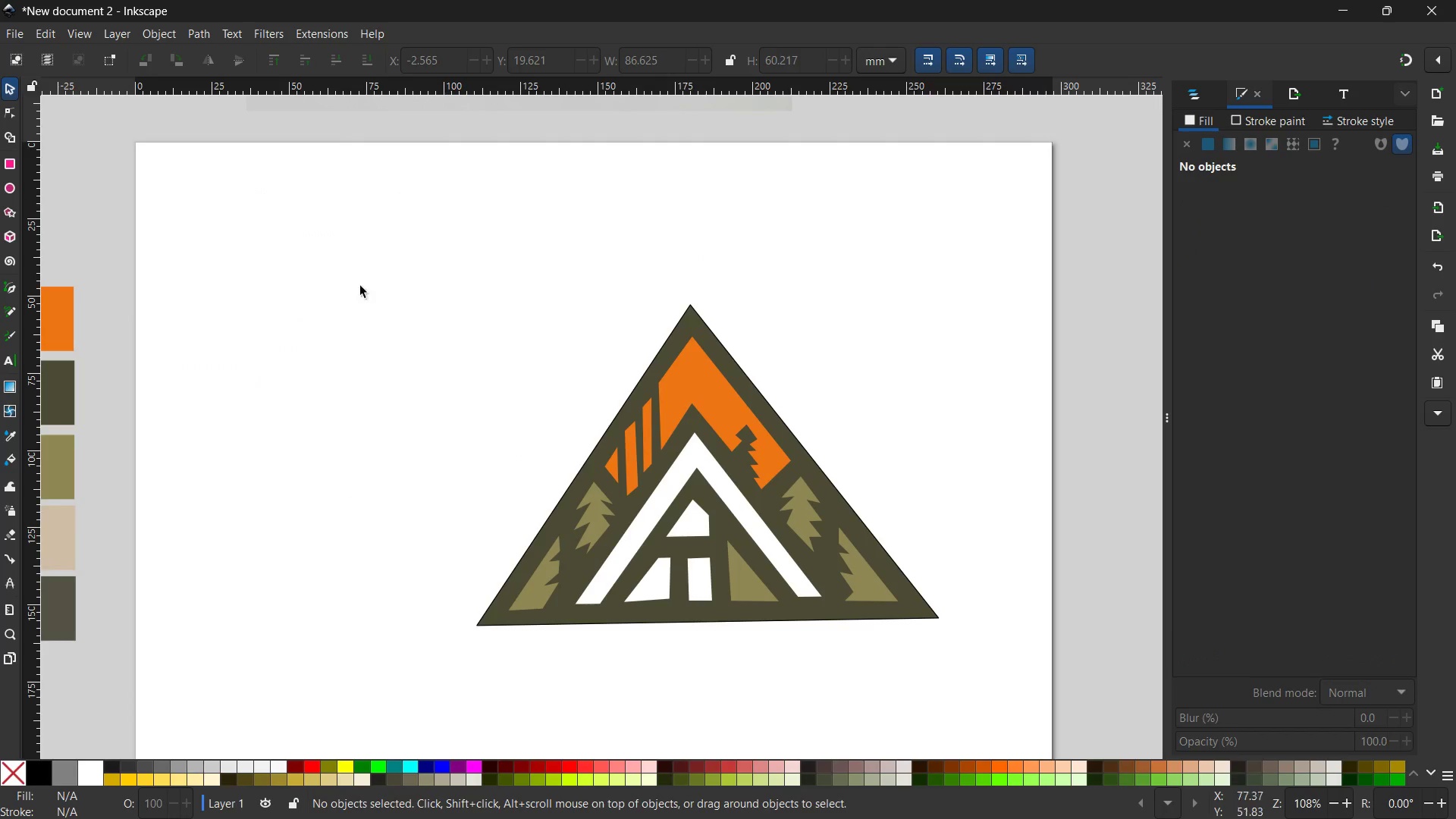 
left_click_drag(start_coordinate=[348, 254], to_coordinate=[1006, 652])
 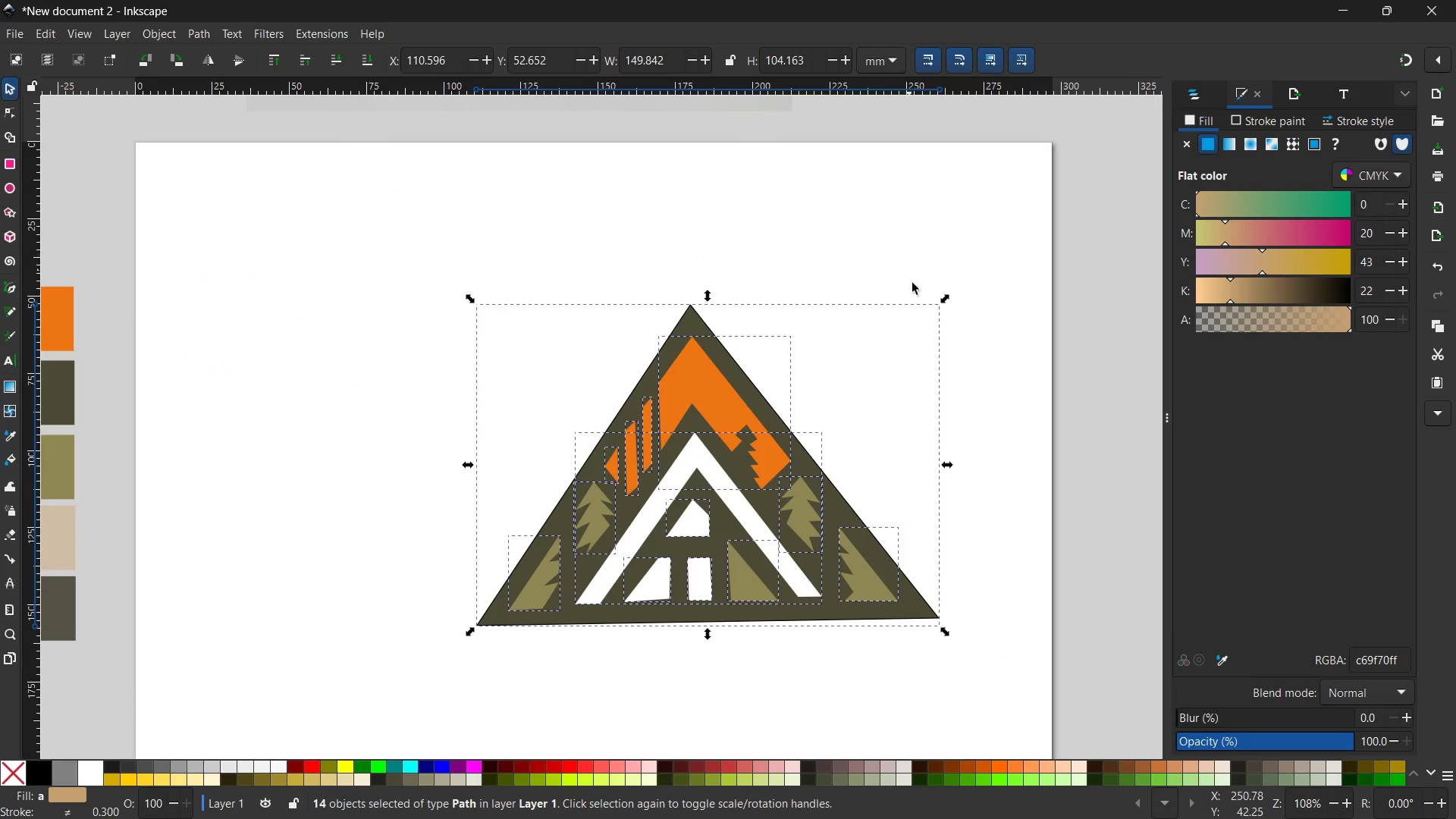 
key(Control+G)
 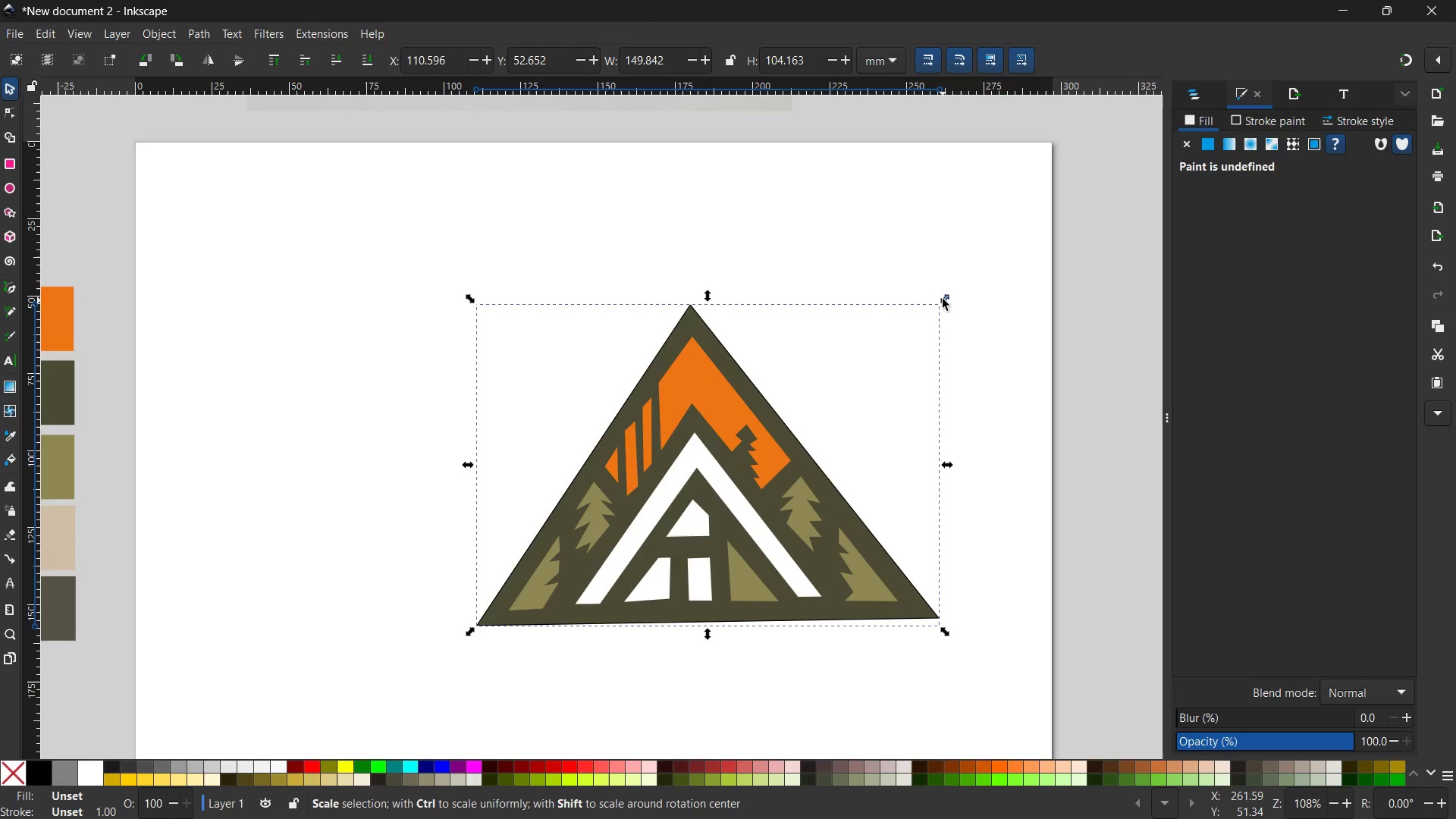 
left_click_drag(start_coordinate=[943, 298], to_coordinate=[754, 428])
 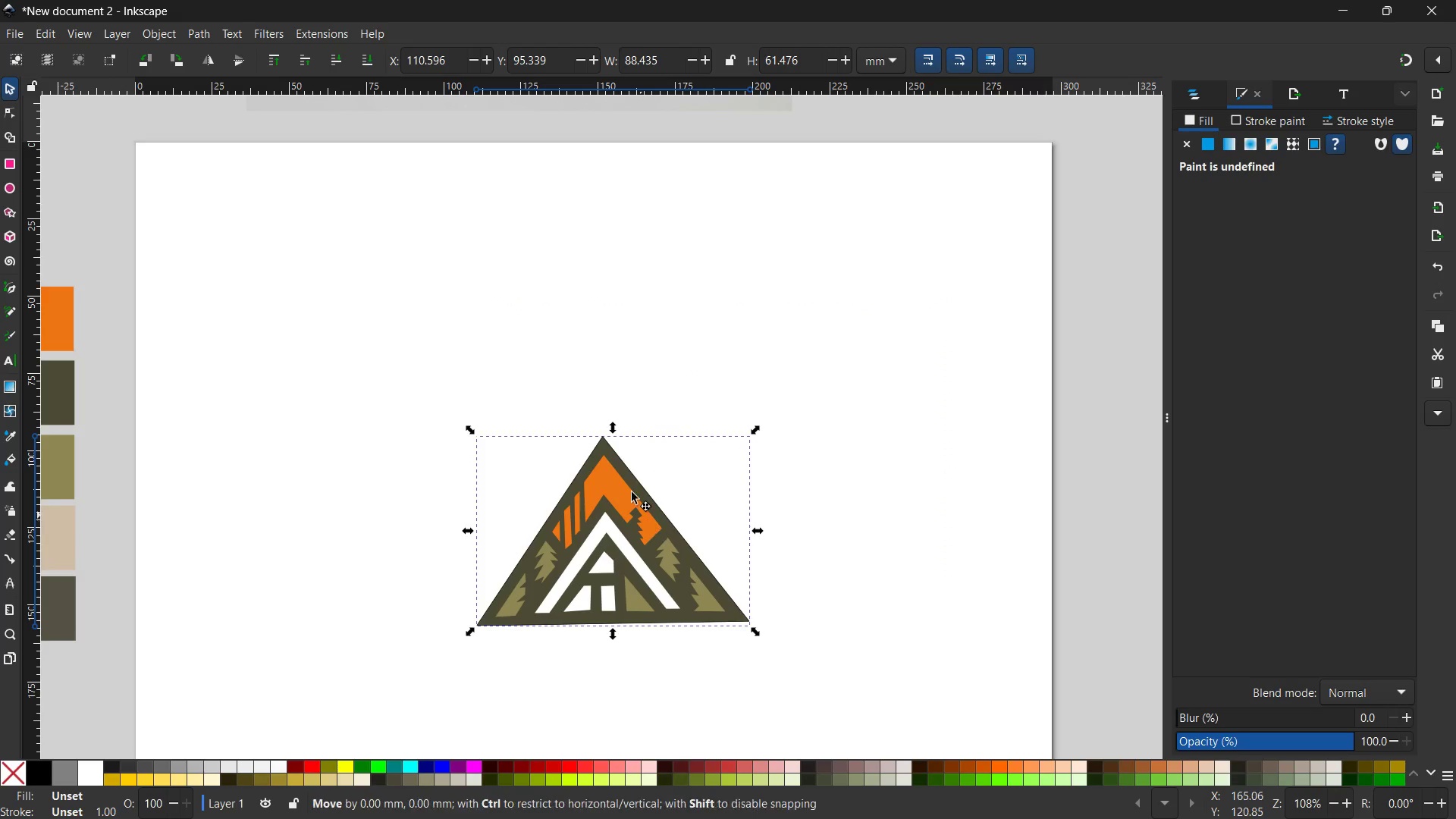 
left_click_drag(start_coordinate=[648, 523], to_coordinate=[458, 344])
 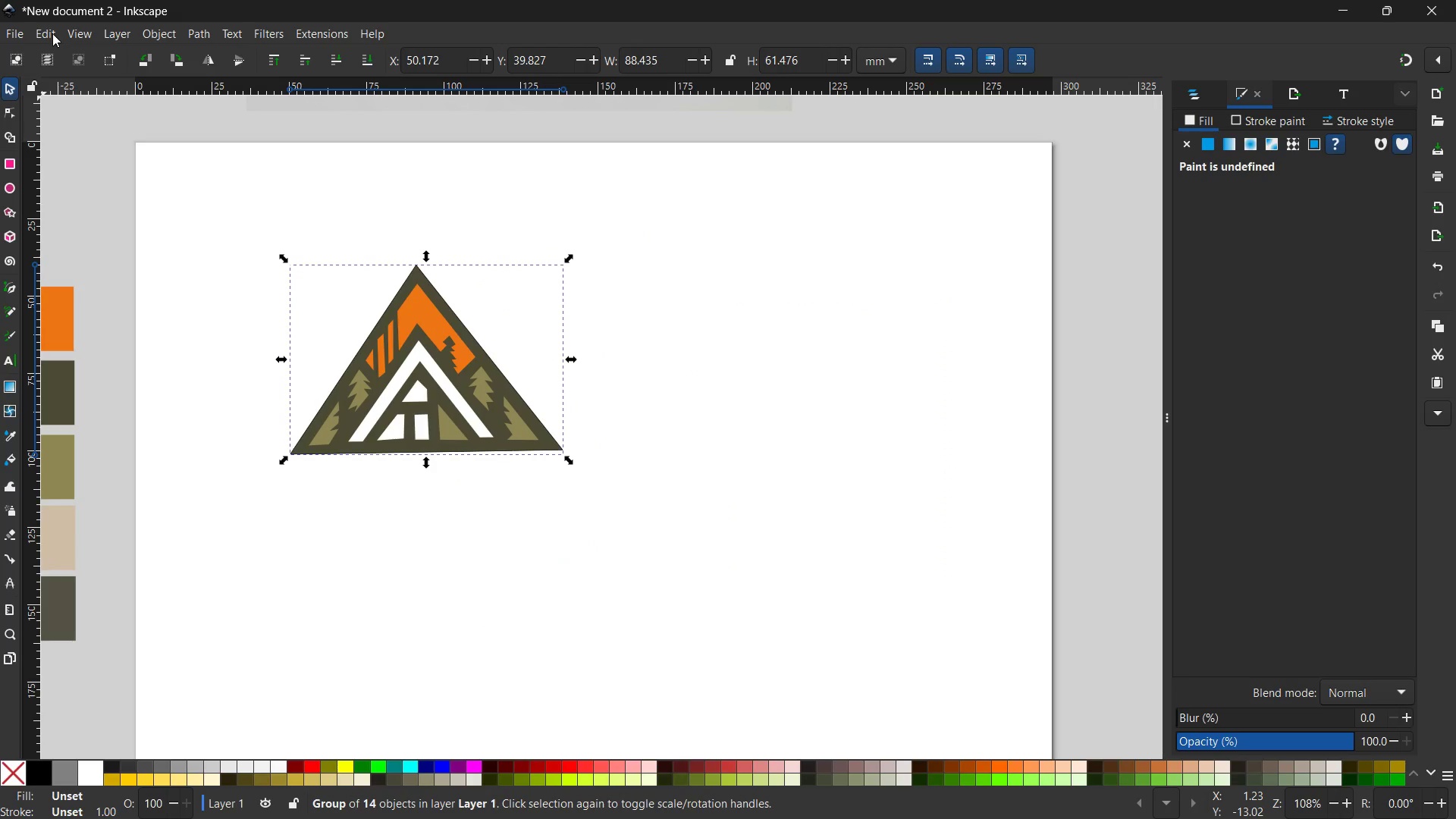 
left_click([81, 28])
 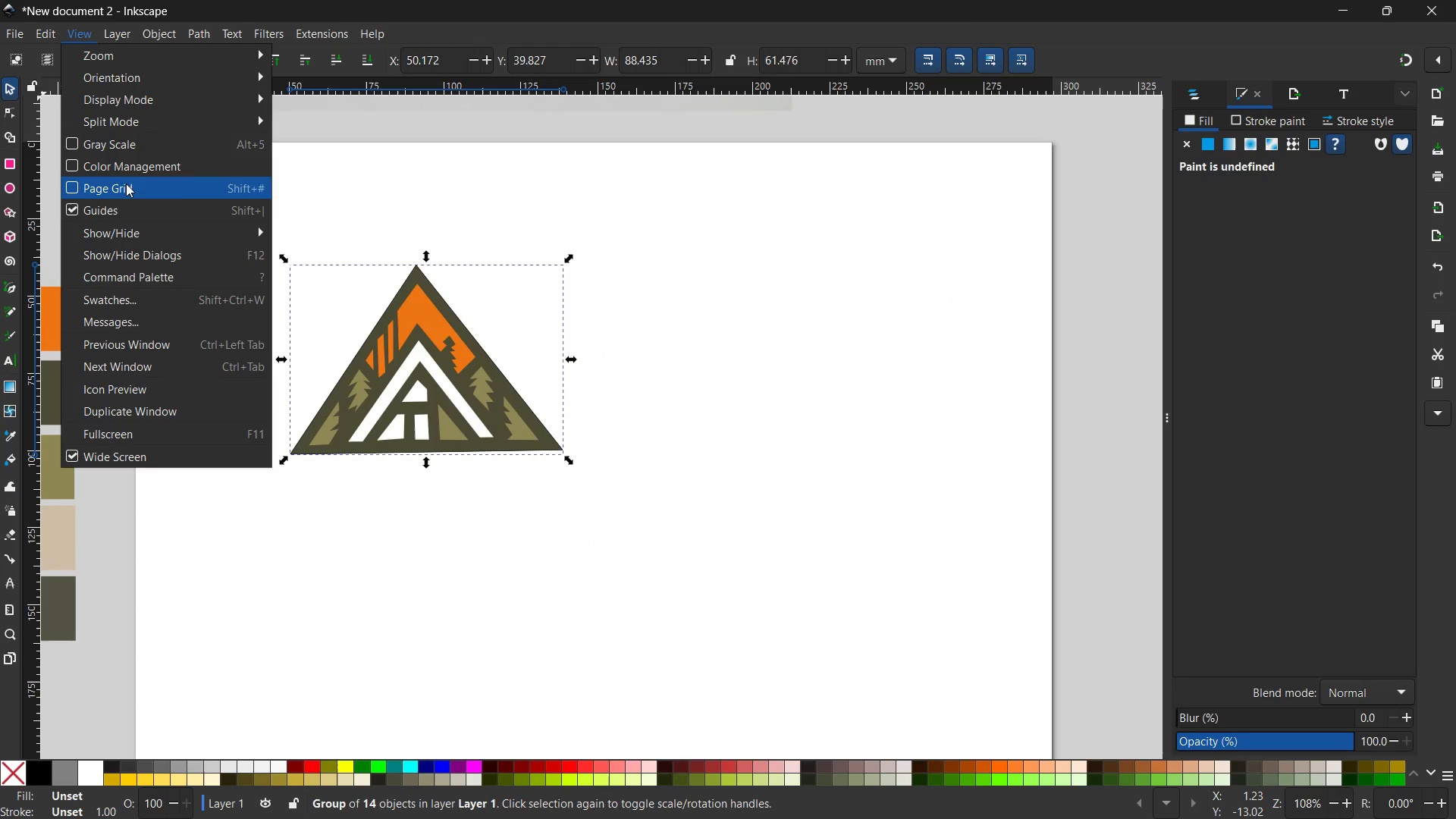 
left_click([126, 184])
 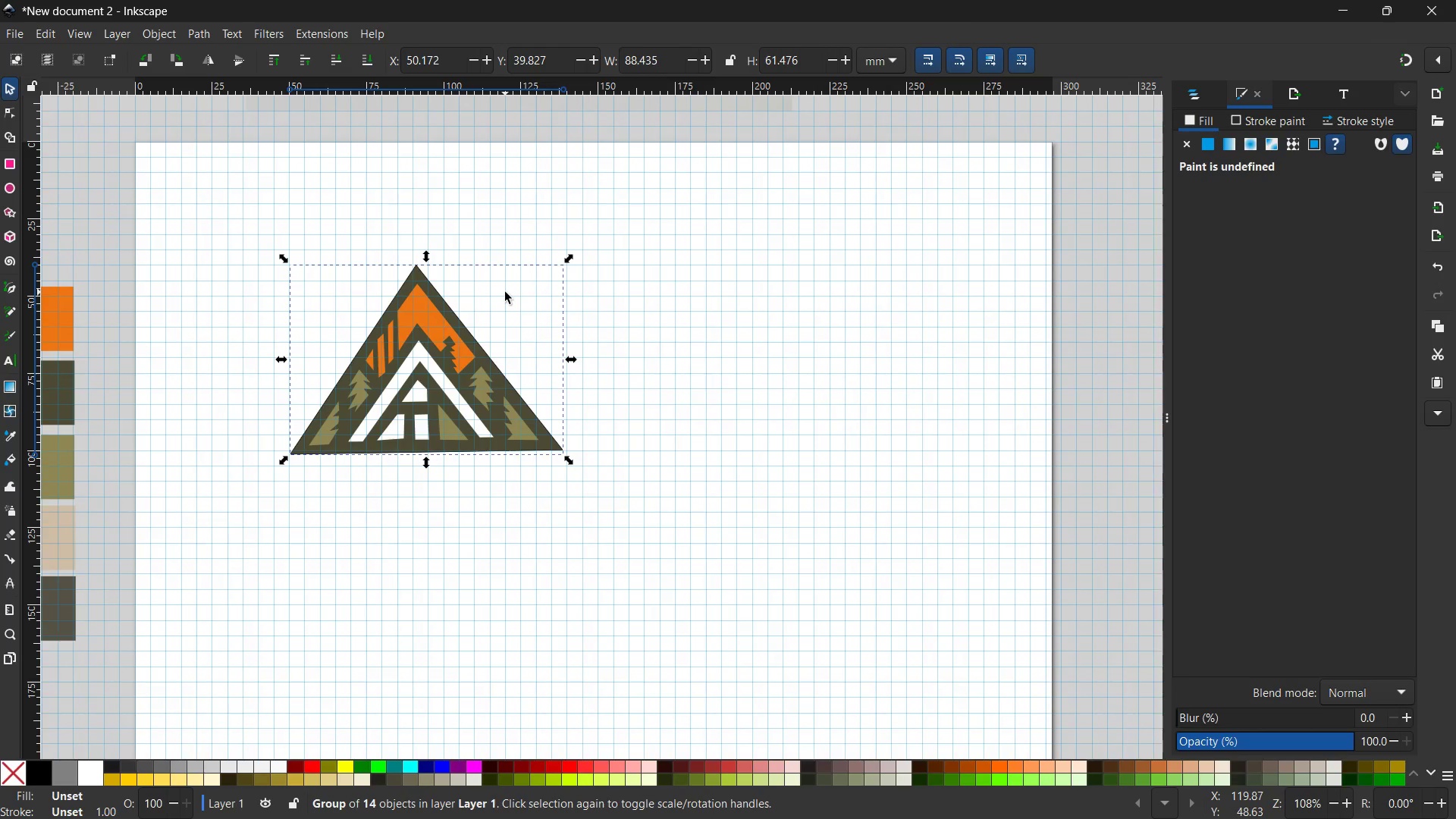 
key(Control+ControlLeft)
 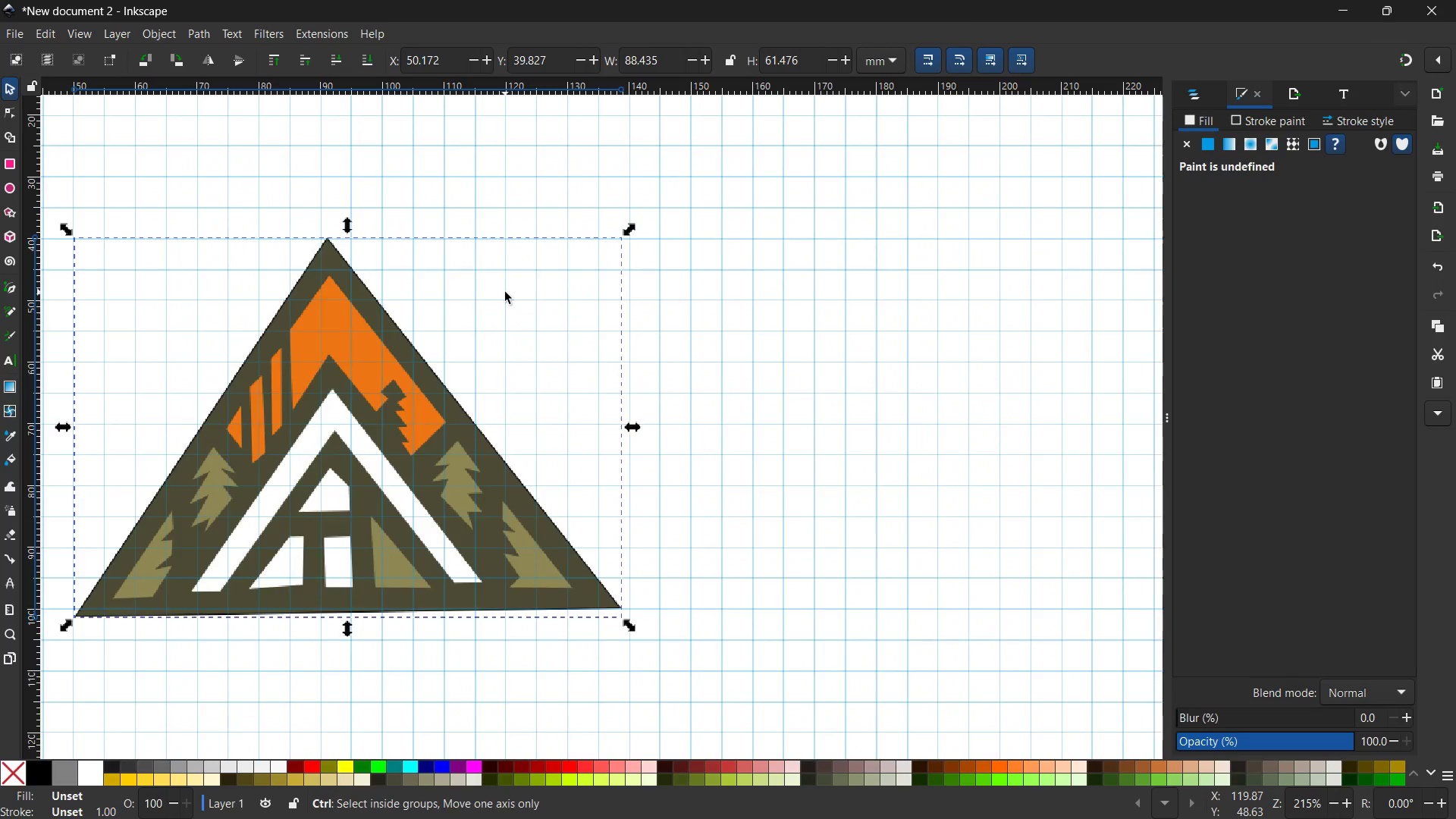 
scroll: coordinate [505, 292], scroll_direction: up, amount: 2.0
 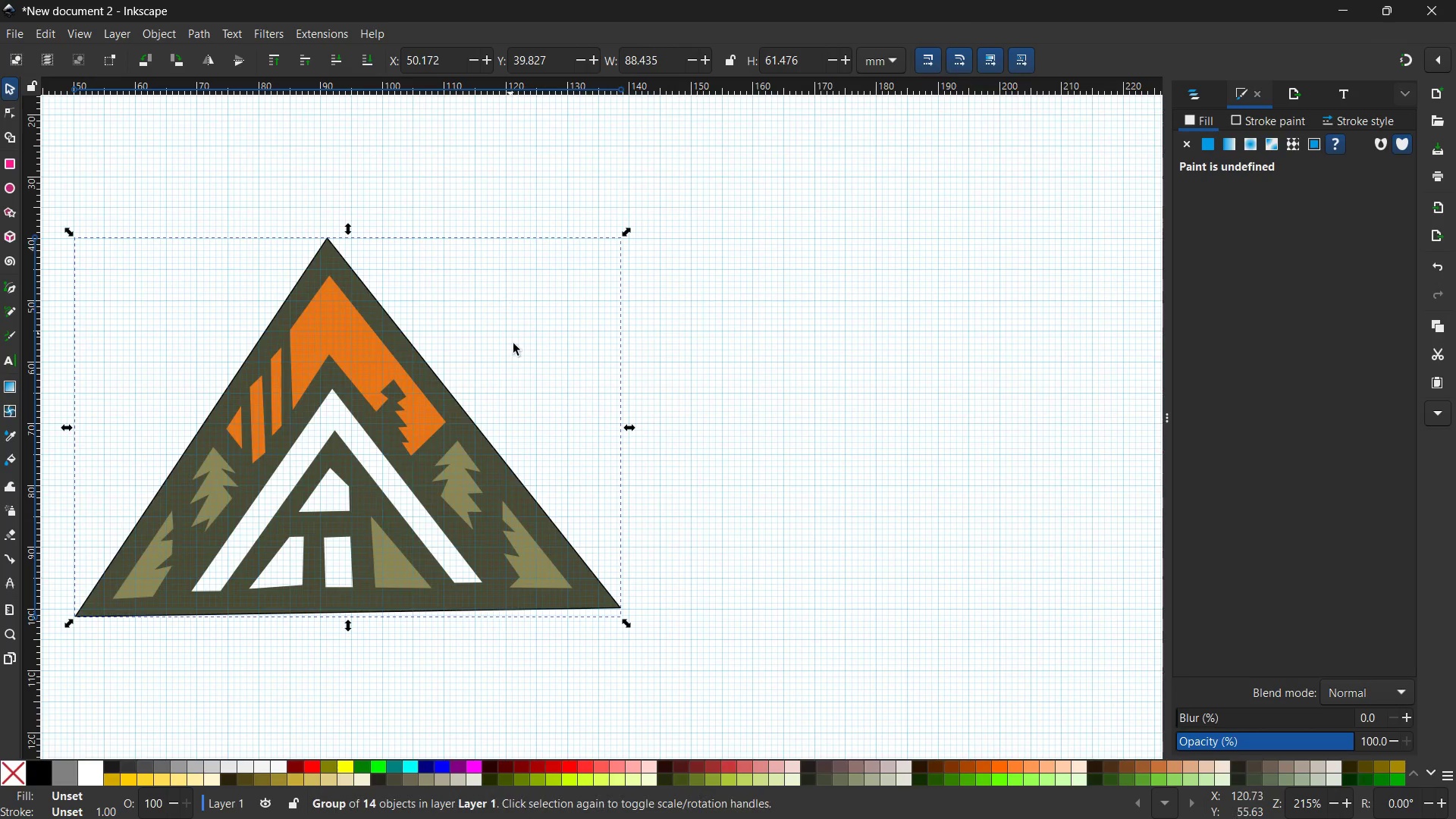 
hold_key(key=Space, duration=0.64)
 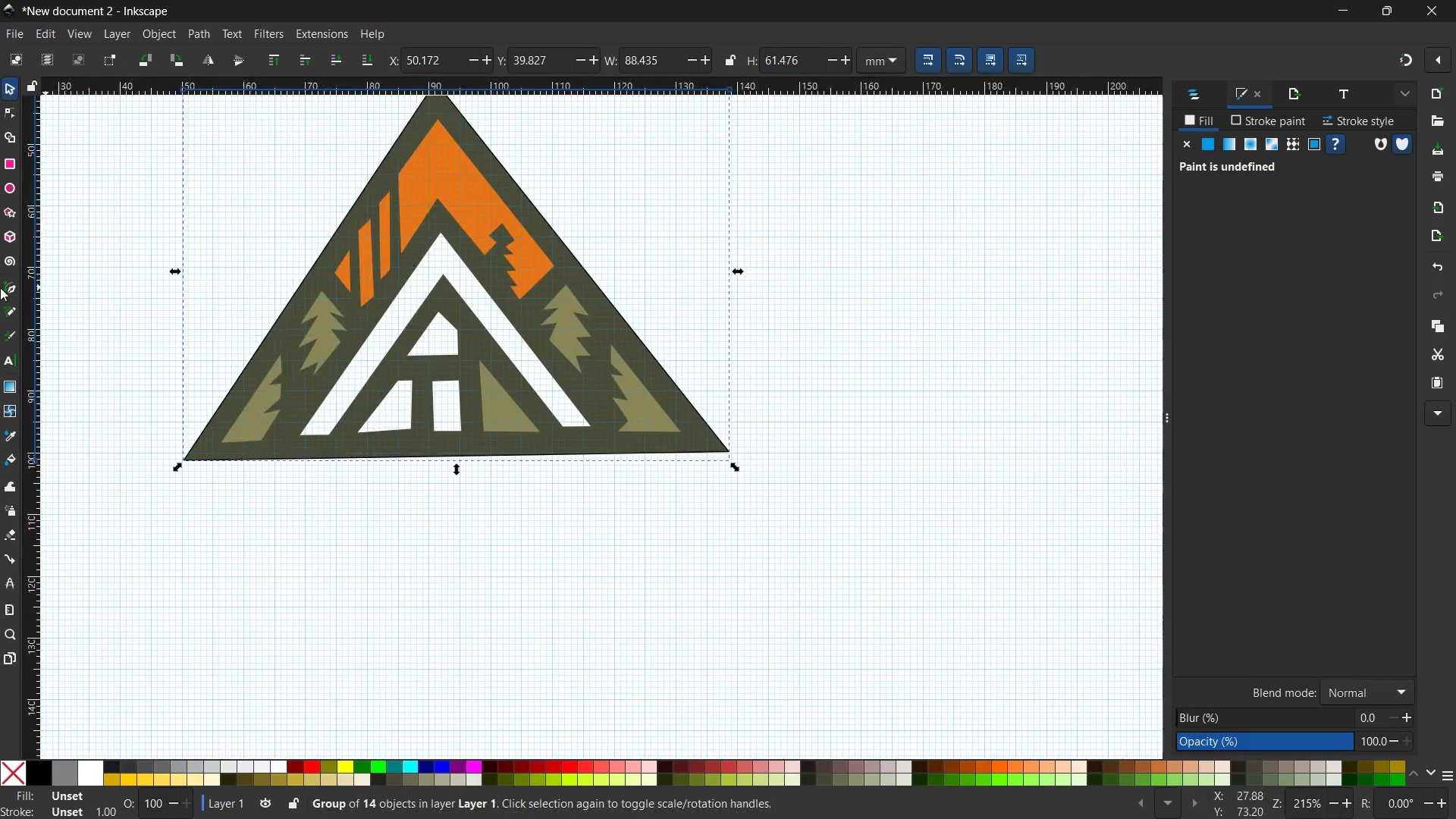 
left_click_drag(start_coordinate=[522, 401], to_coordinate=[630, 245])
 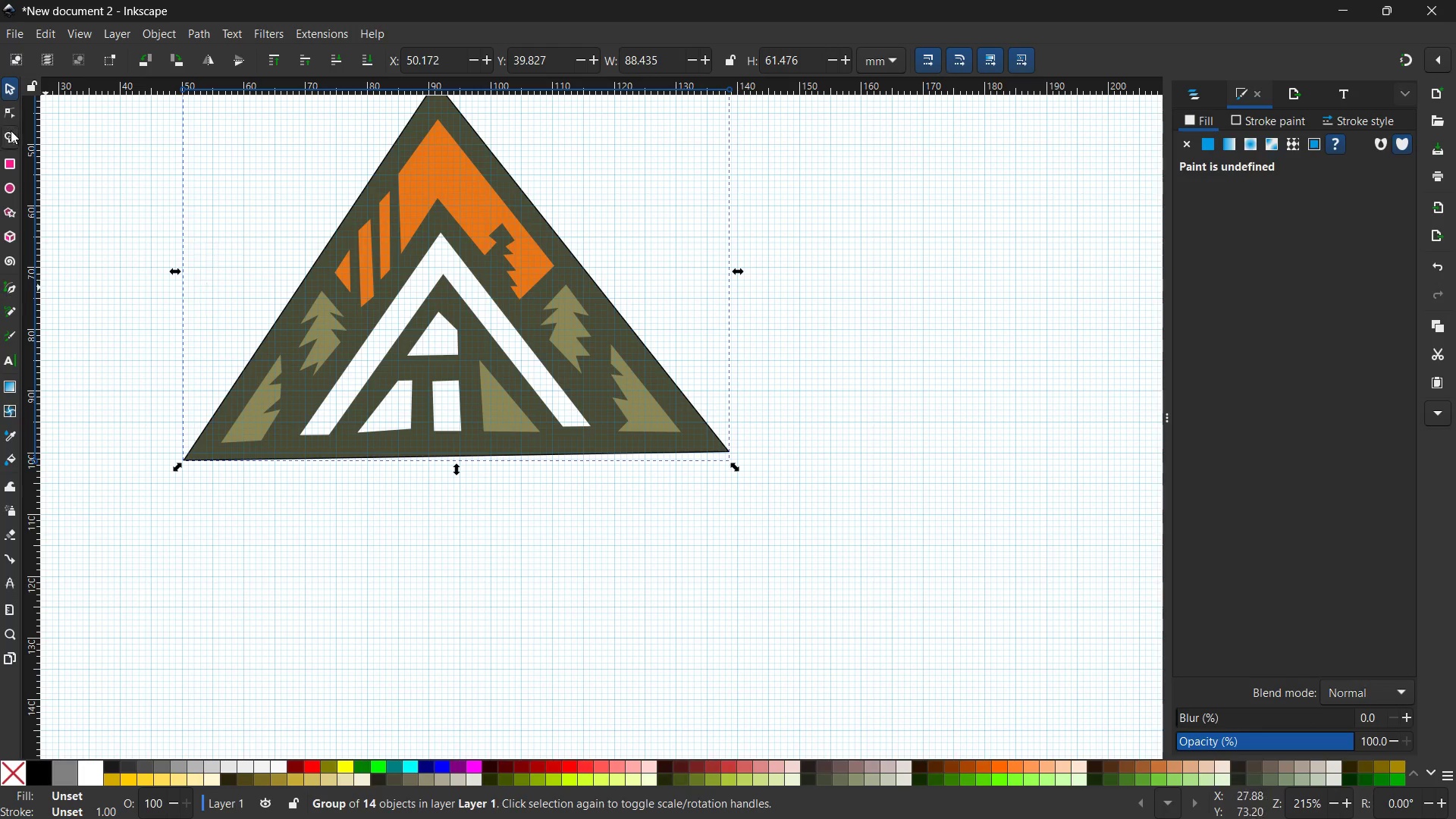 
left_click([11, 130])
 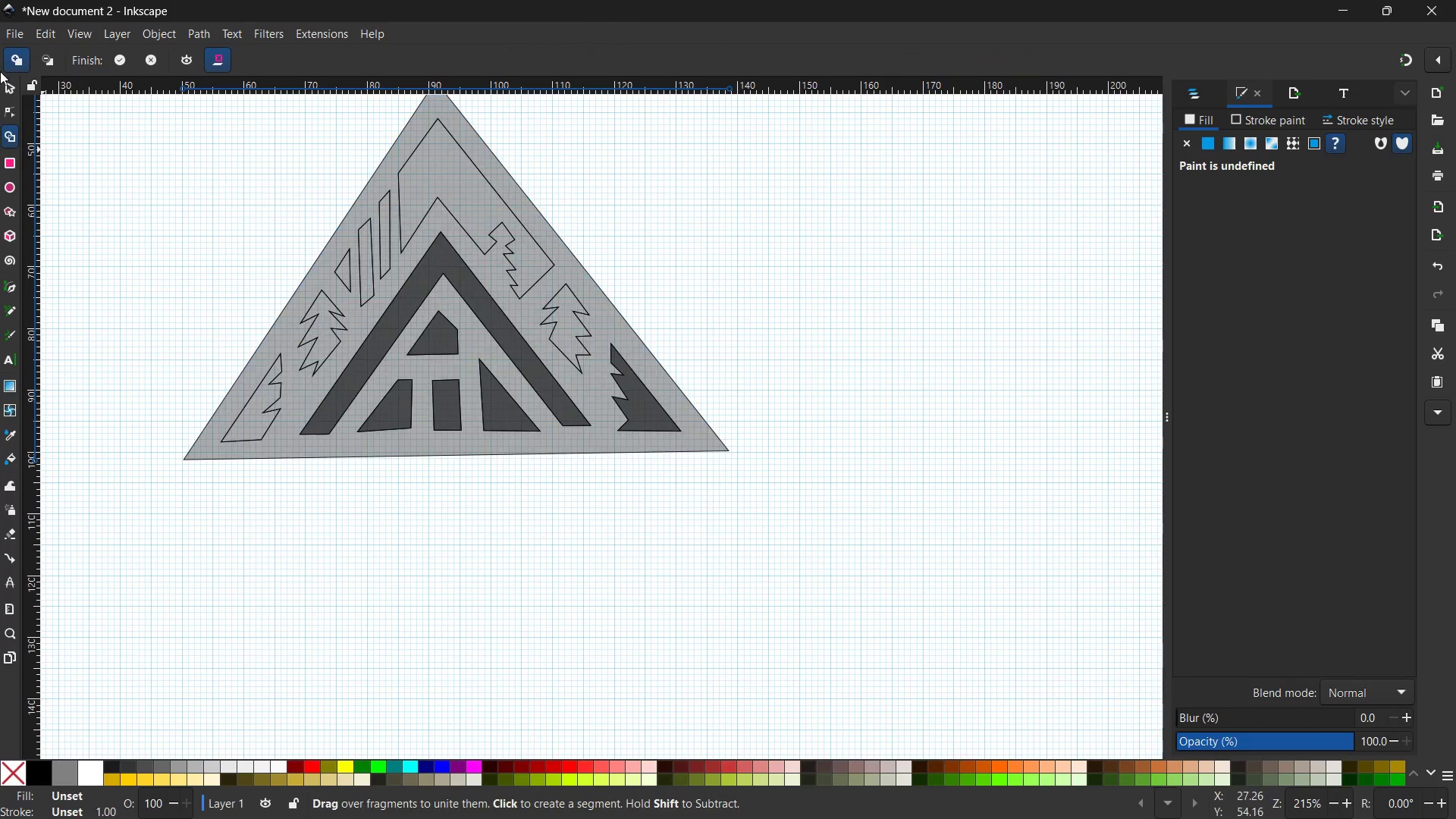 
left_click([8, 108])
 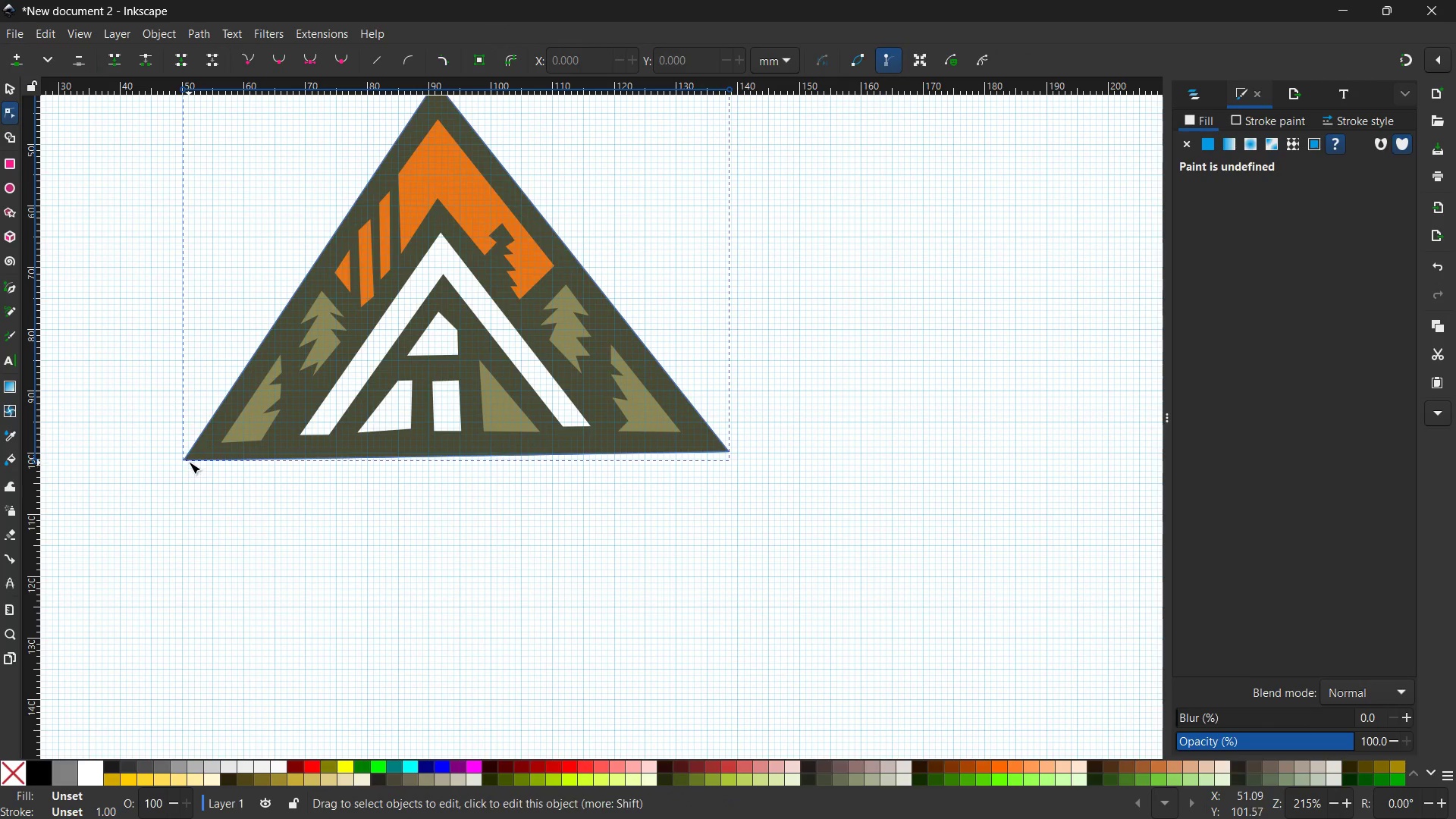 
left_click([189, 462])
 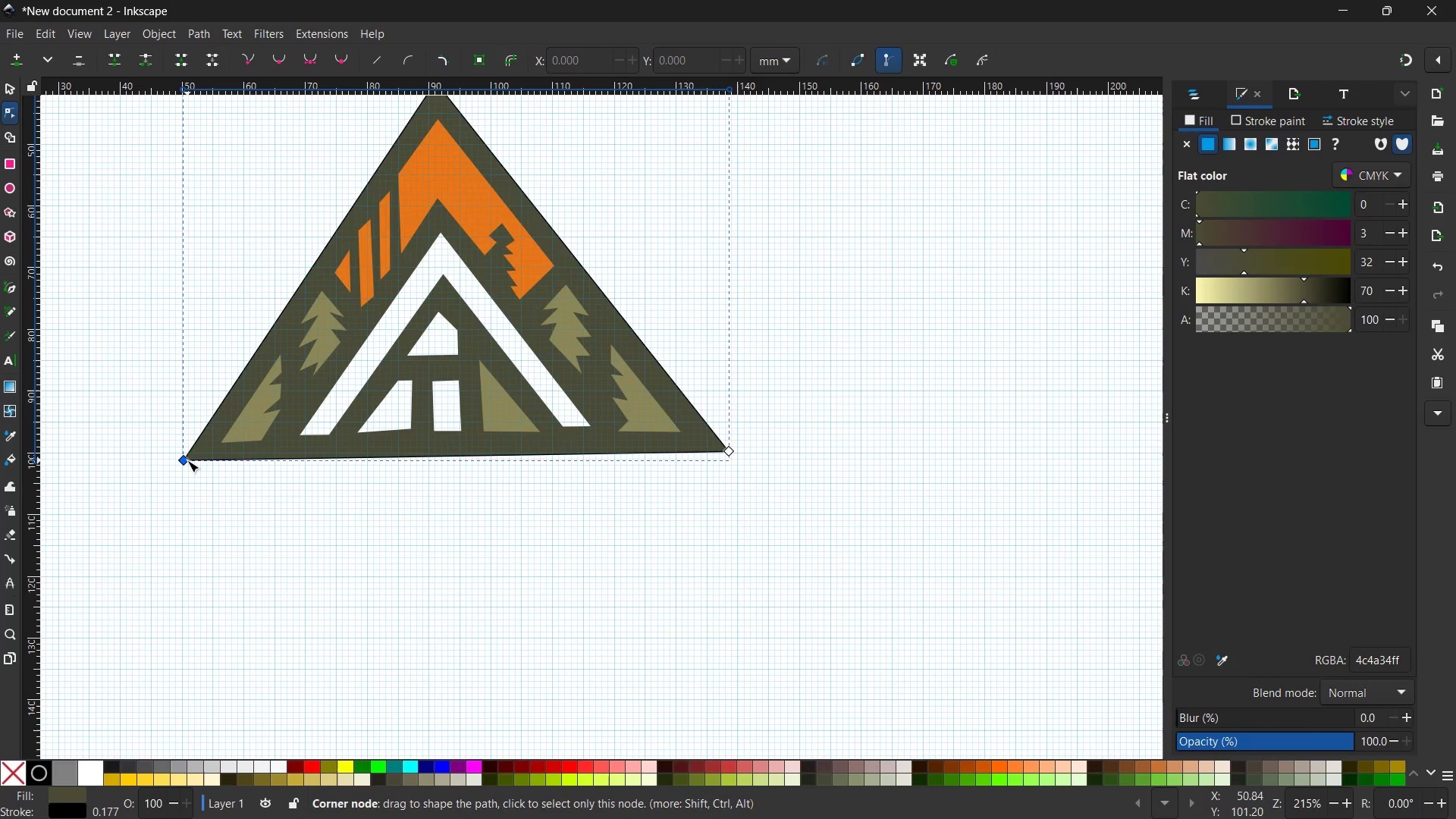 
left_click_drag(start_coordinate=[187, 460], to_coordinate=[185, 454])
 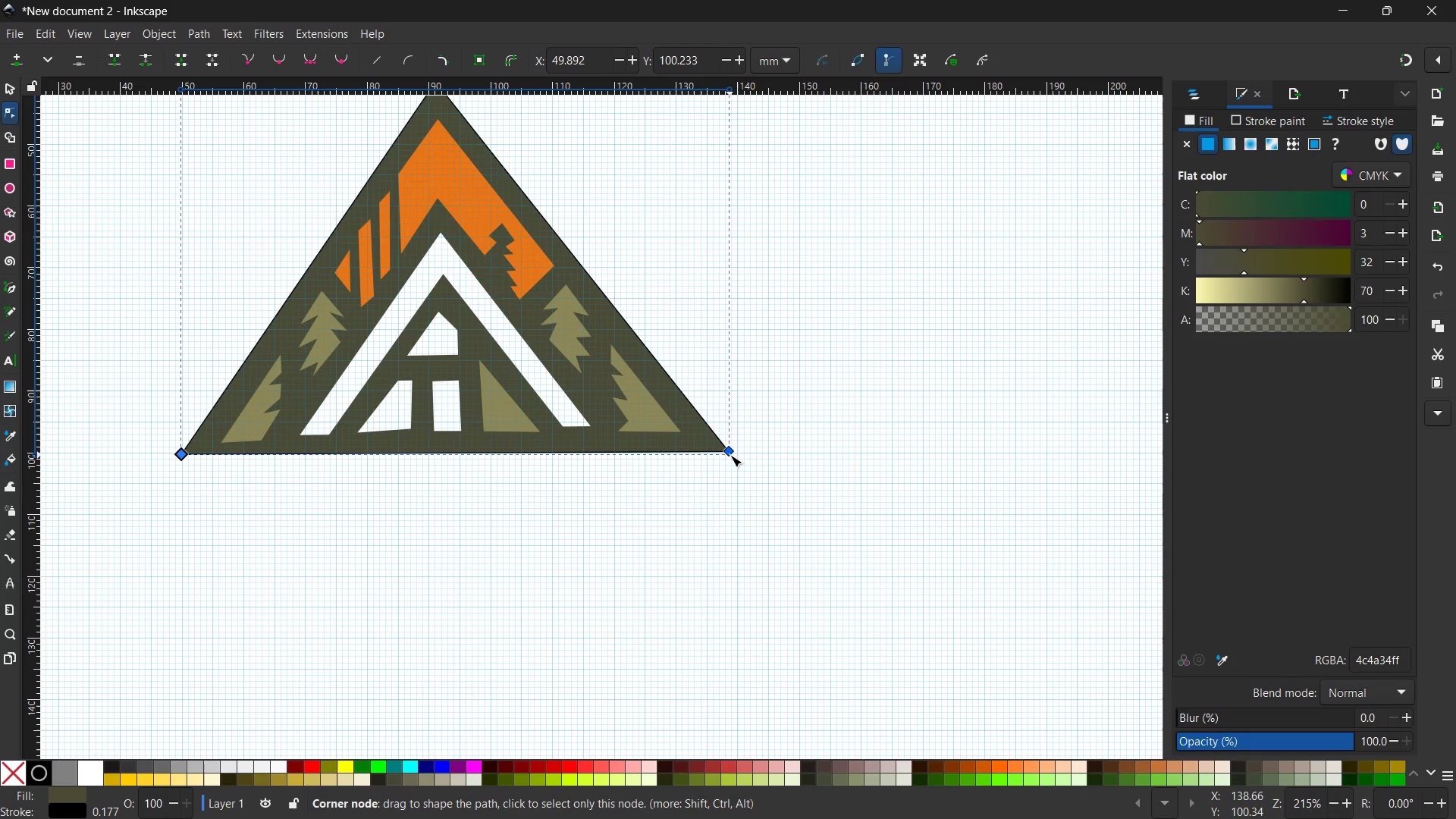 
left_click_drag(start_coordinate=[731, 455], to_coordinate=[737, 457])
 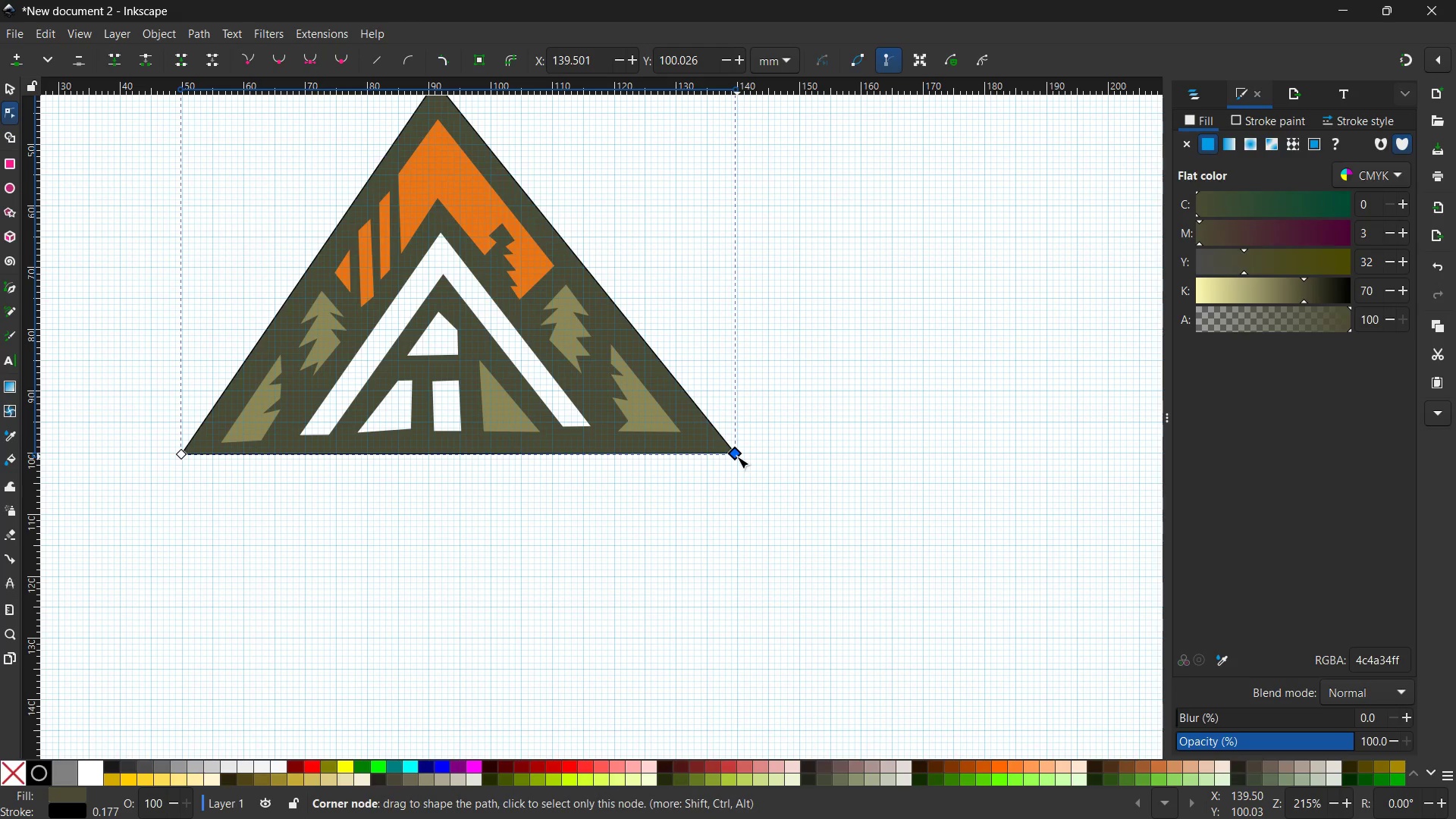 
hold_key(key=ControlLeft, duration=0.89)
hold_key(key=ControlLeft, duration=0.67)
hold_key(key=ControlLeft, duration=0.31)
scroll: coordinate [737, 457], scroll_direction: up, amount: 14.0
 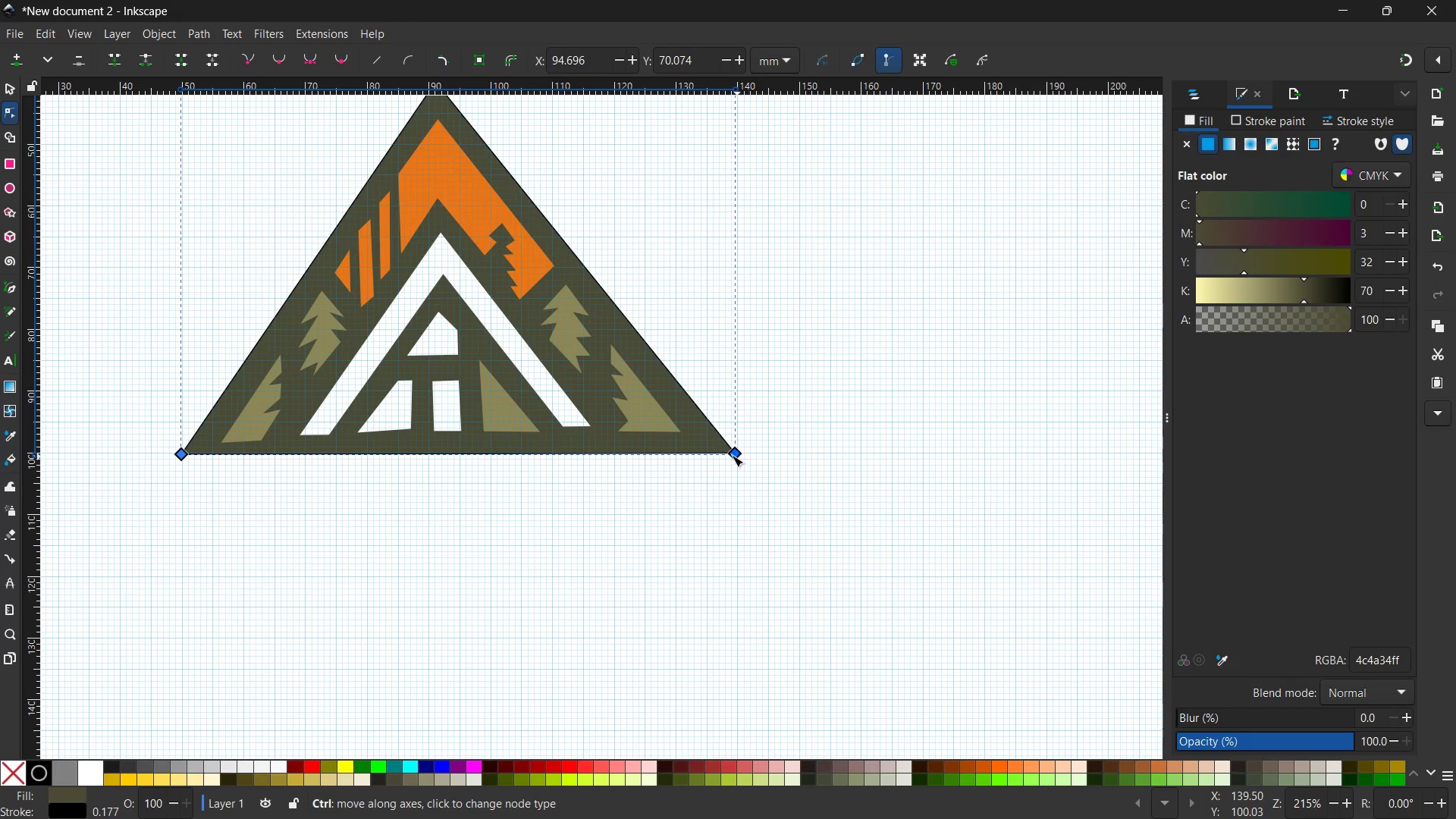 
left_click([622, 543])
 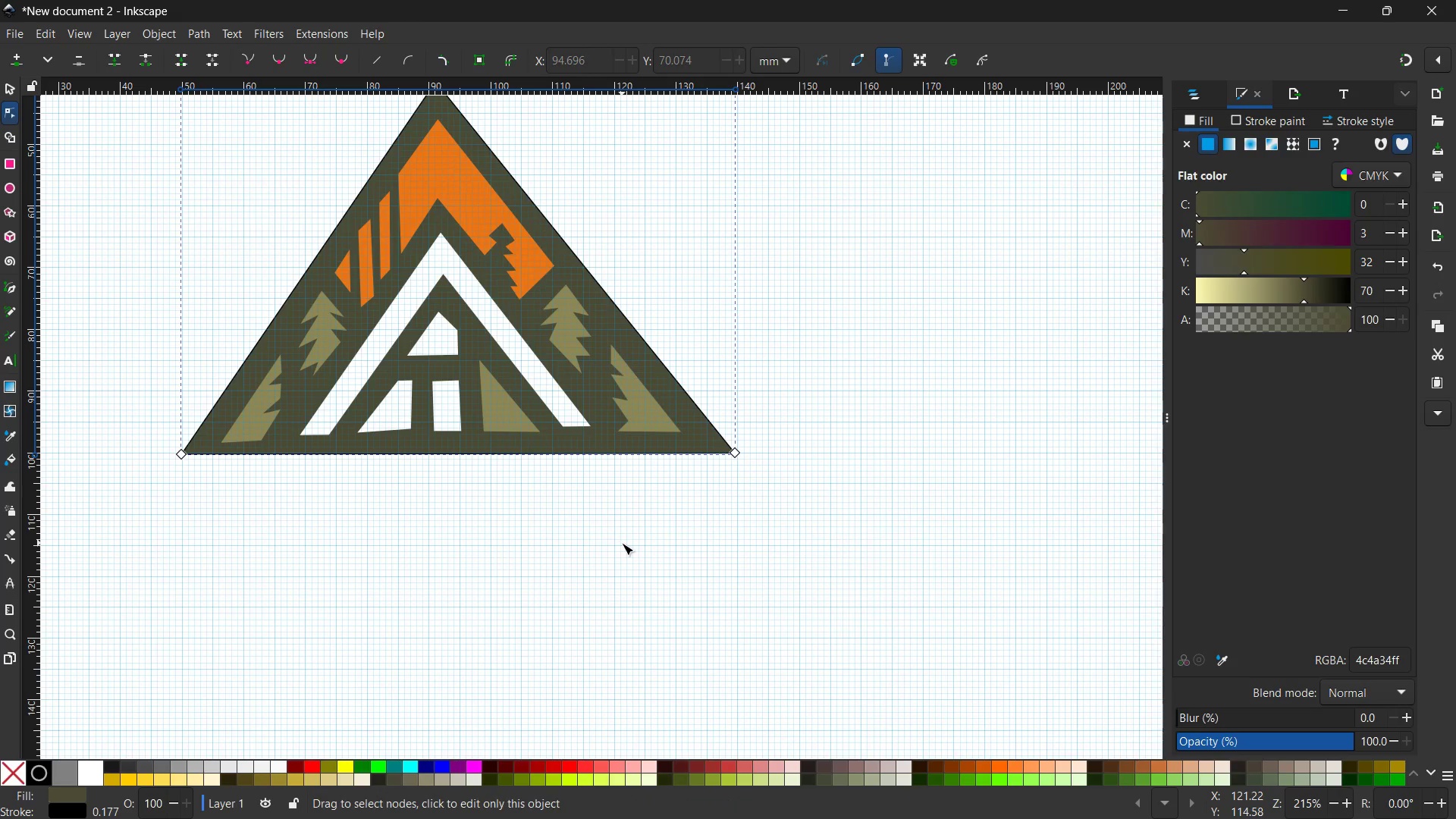 
hold_key(key=ControlLeft, duration=0.41)
scroll: coordinate [622, 543], scroll_direction: up, amount: 1.0
 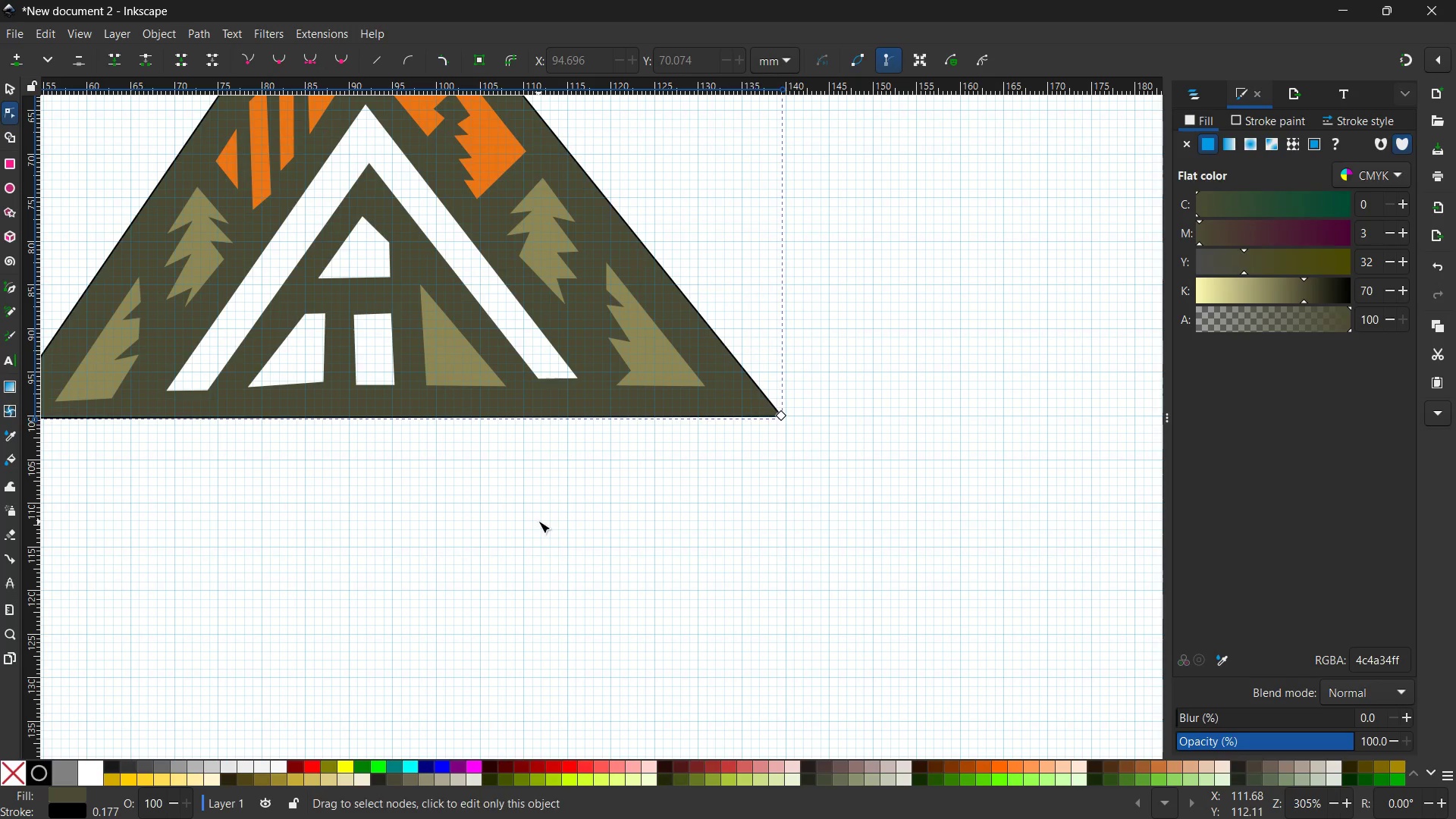 
hold_key(key=Space, duration=0.73)
 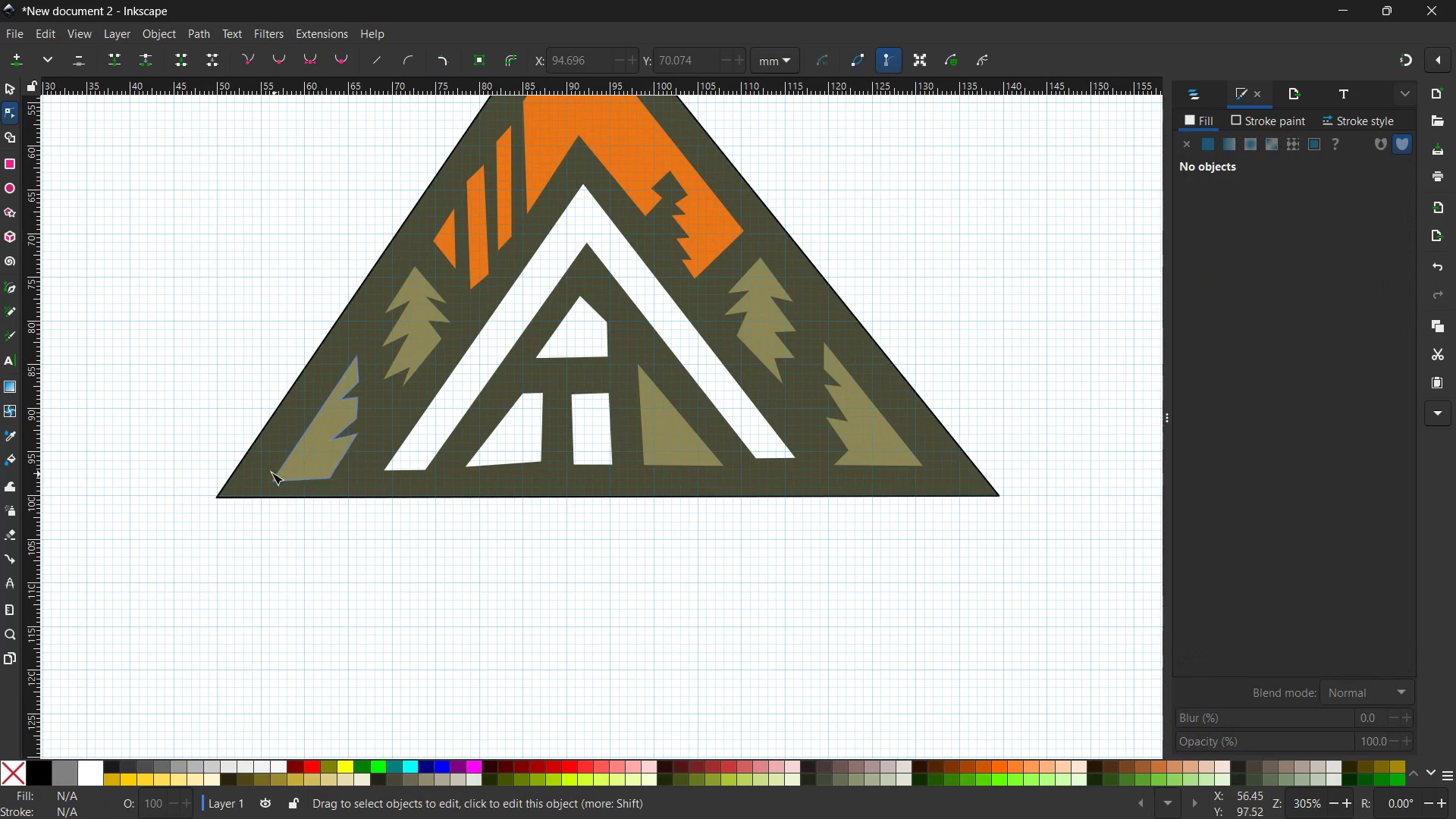 
left_click_drag(start_coordinate=[538, 521], to_coordinate=[756, 601])
 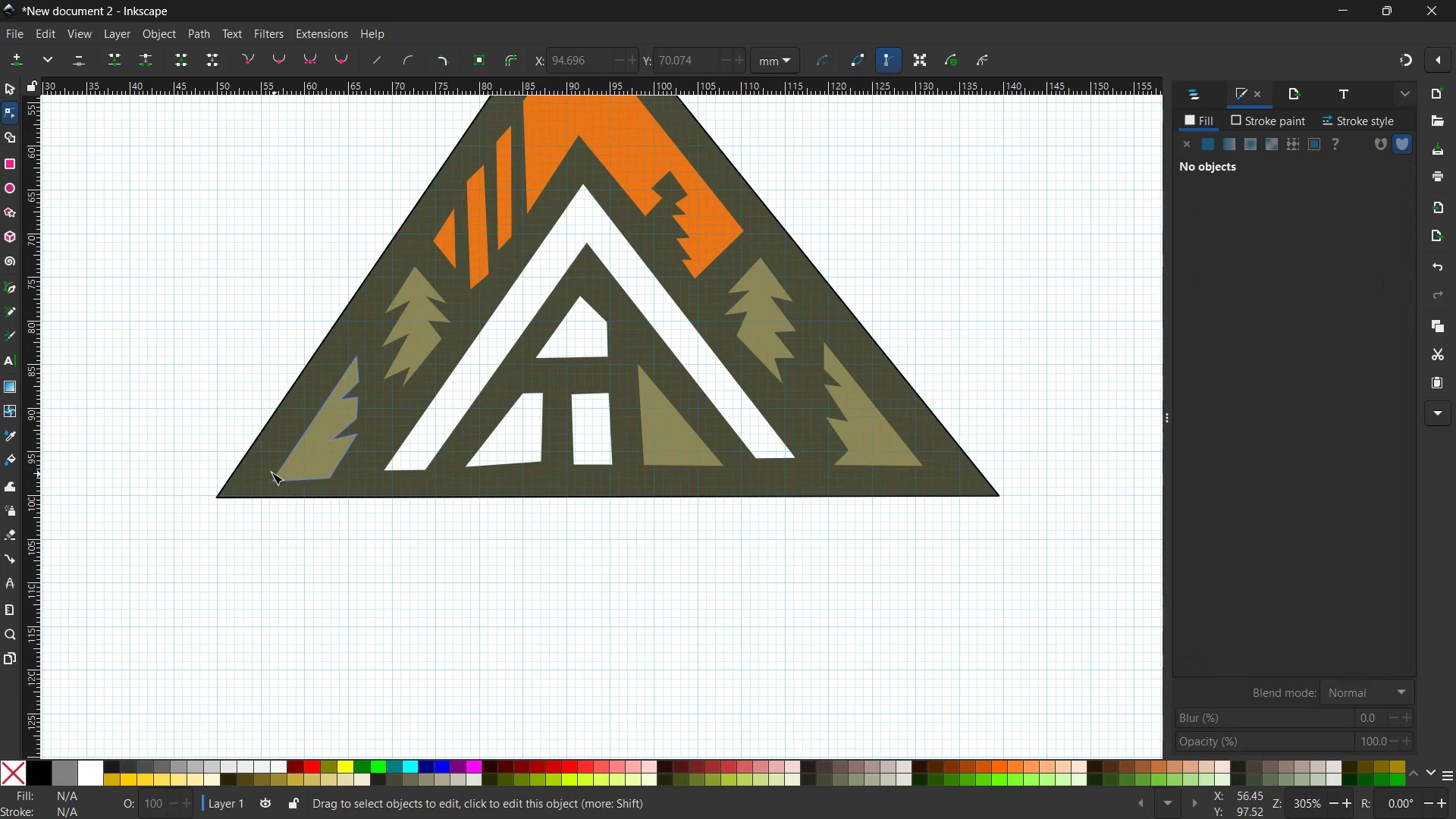 
left_click([300, 472])
 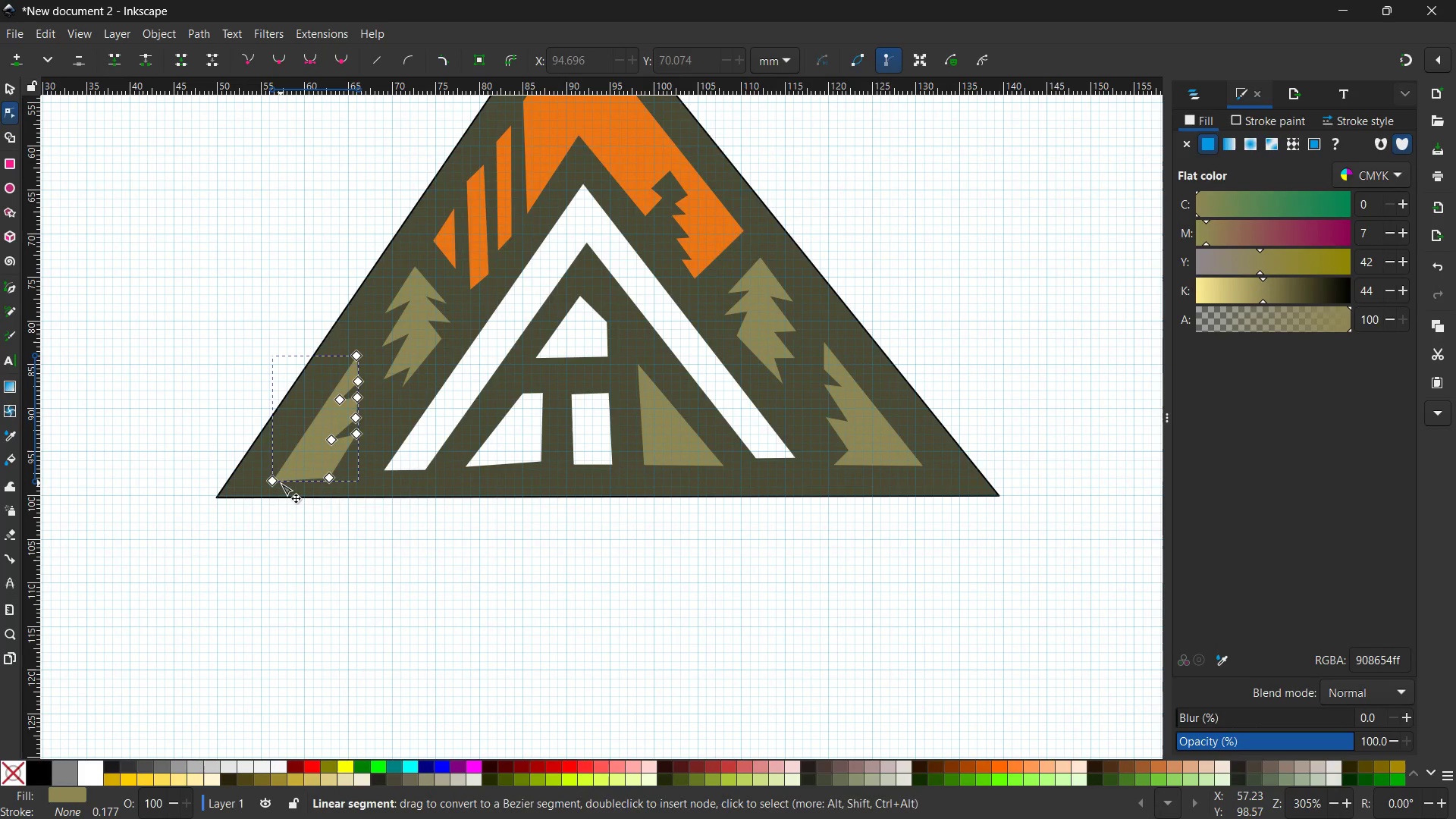 
left_click_drag(start_coordinate=[278, 483], to_coordinate=[277, 472])
 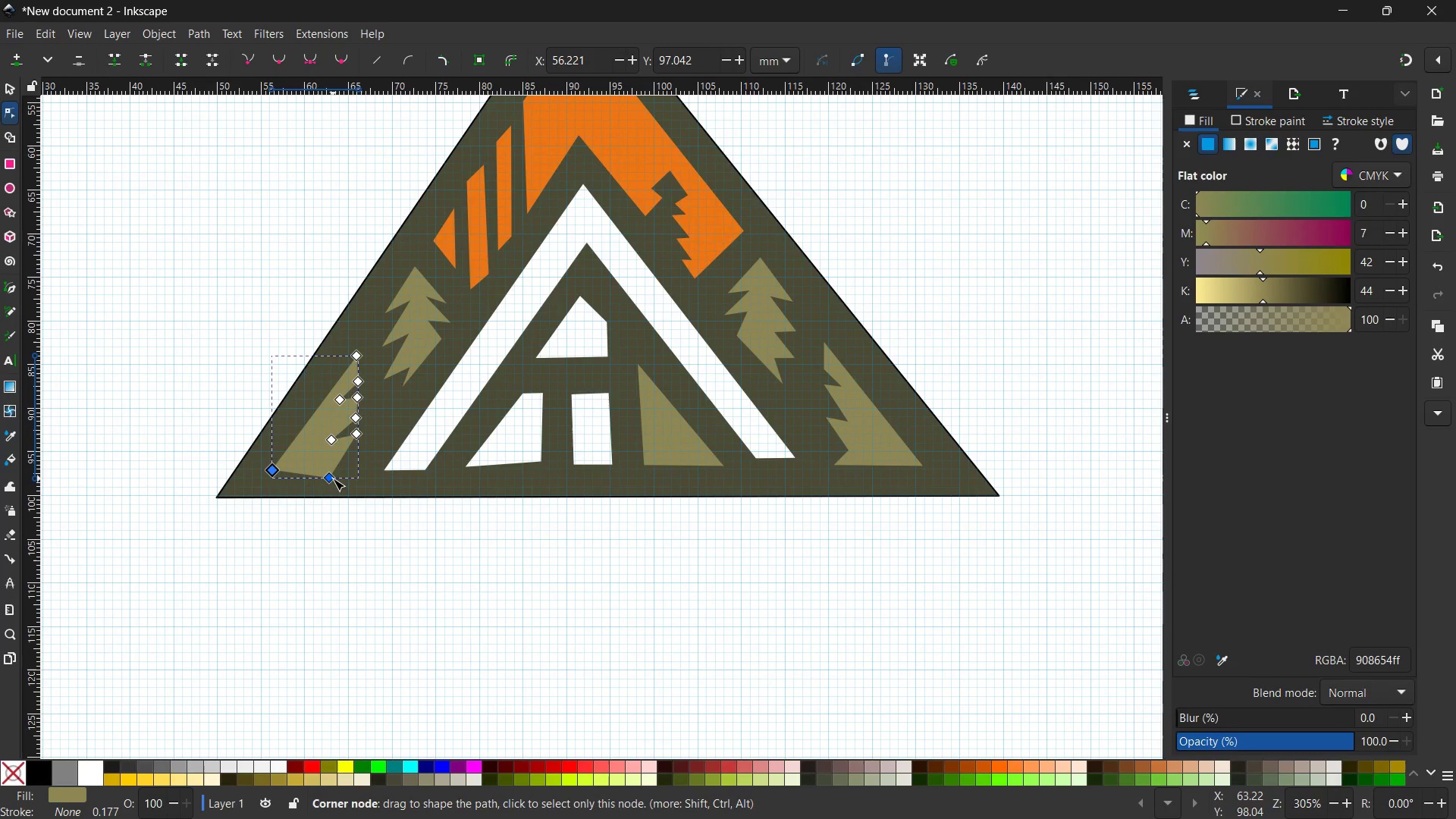 
left_click_drag(start_coordinate=[333, 479], to_coordinate=[335, 471])
 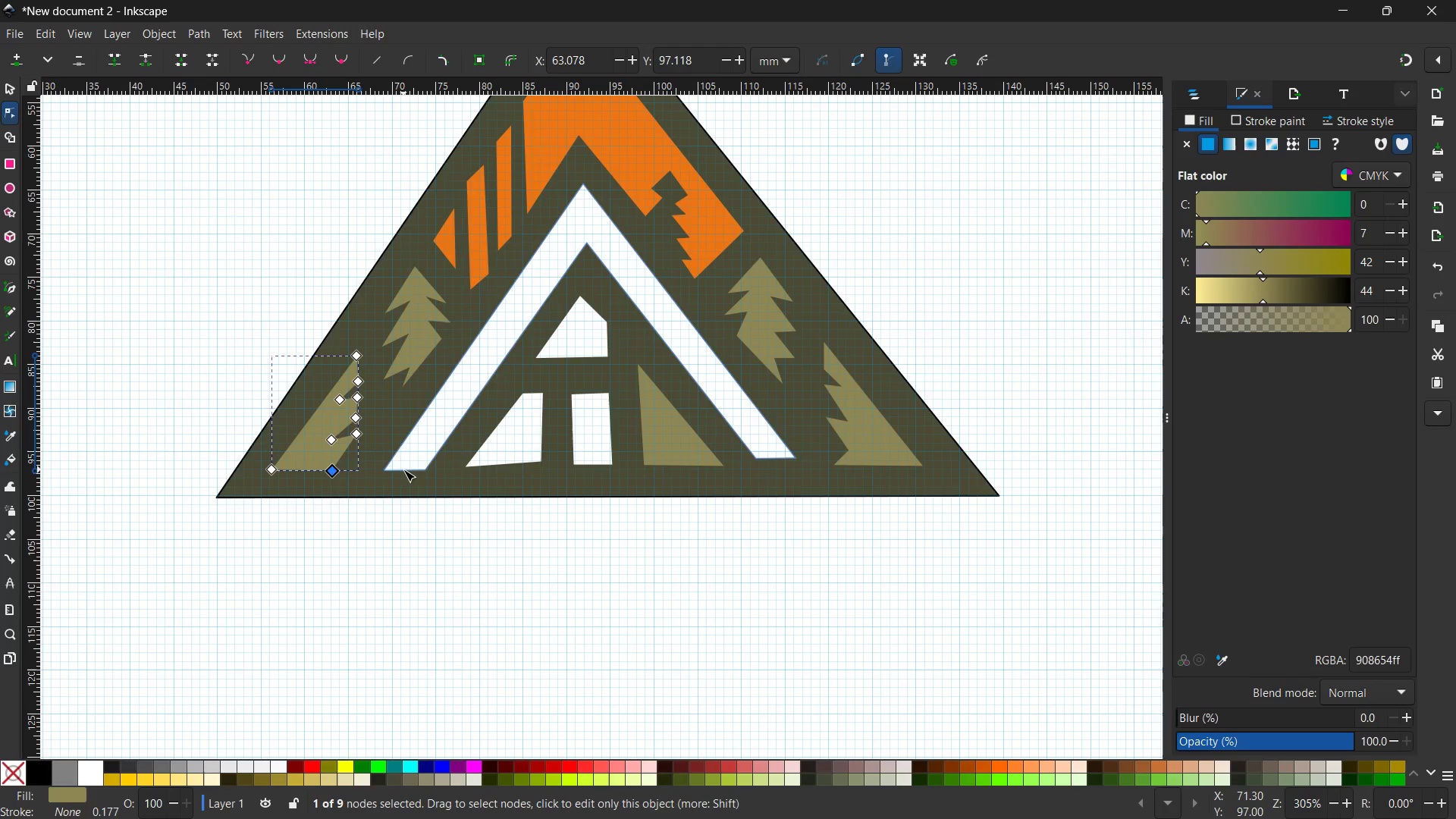 
left_click([403, 469])
 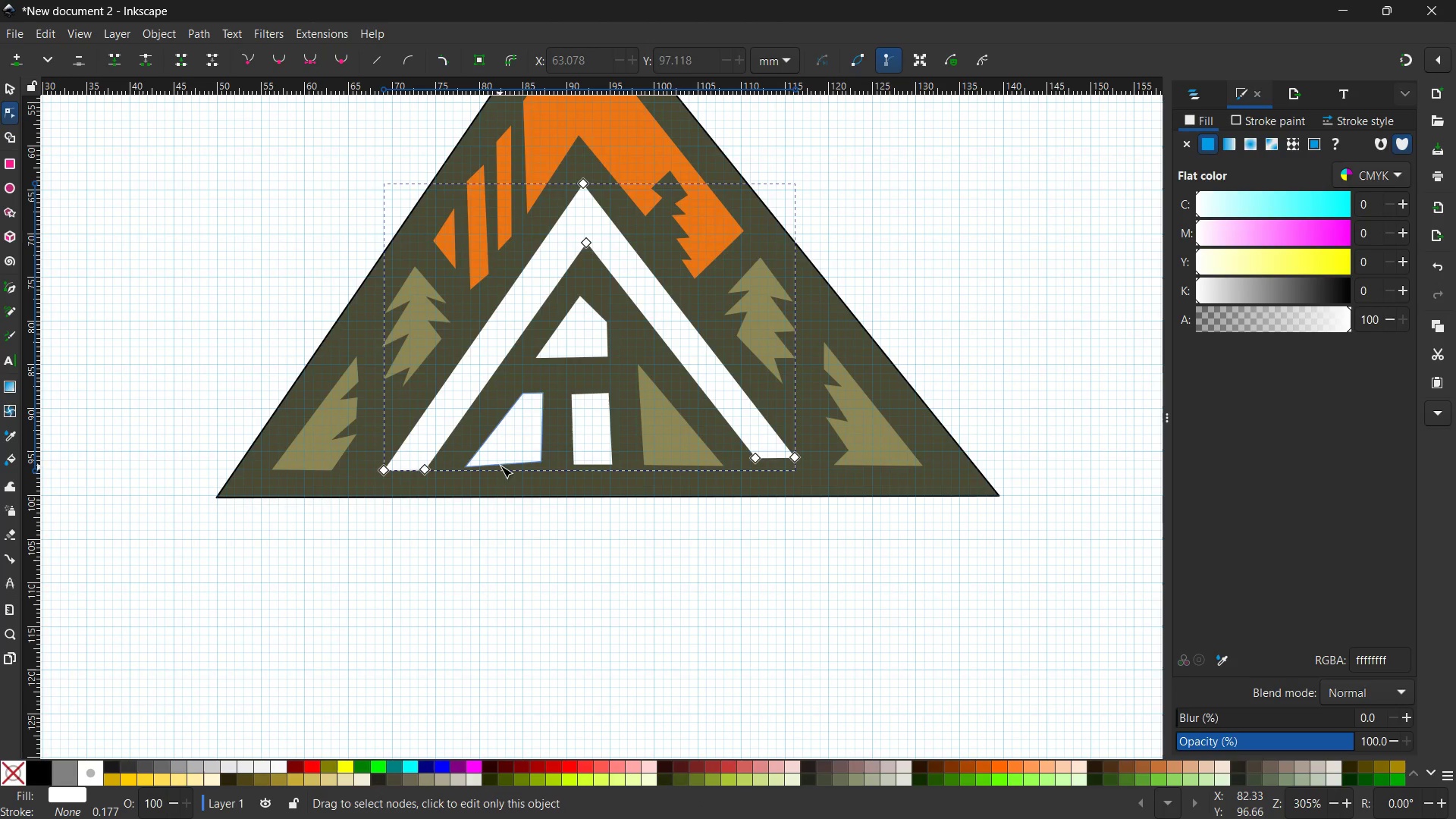 
left_click([501, 462])
 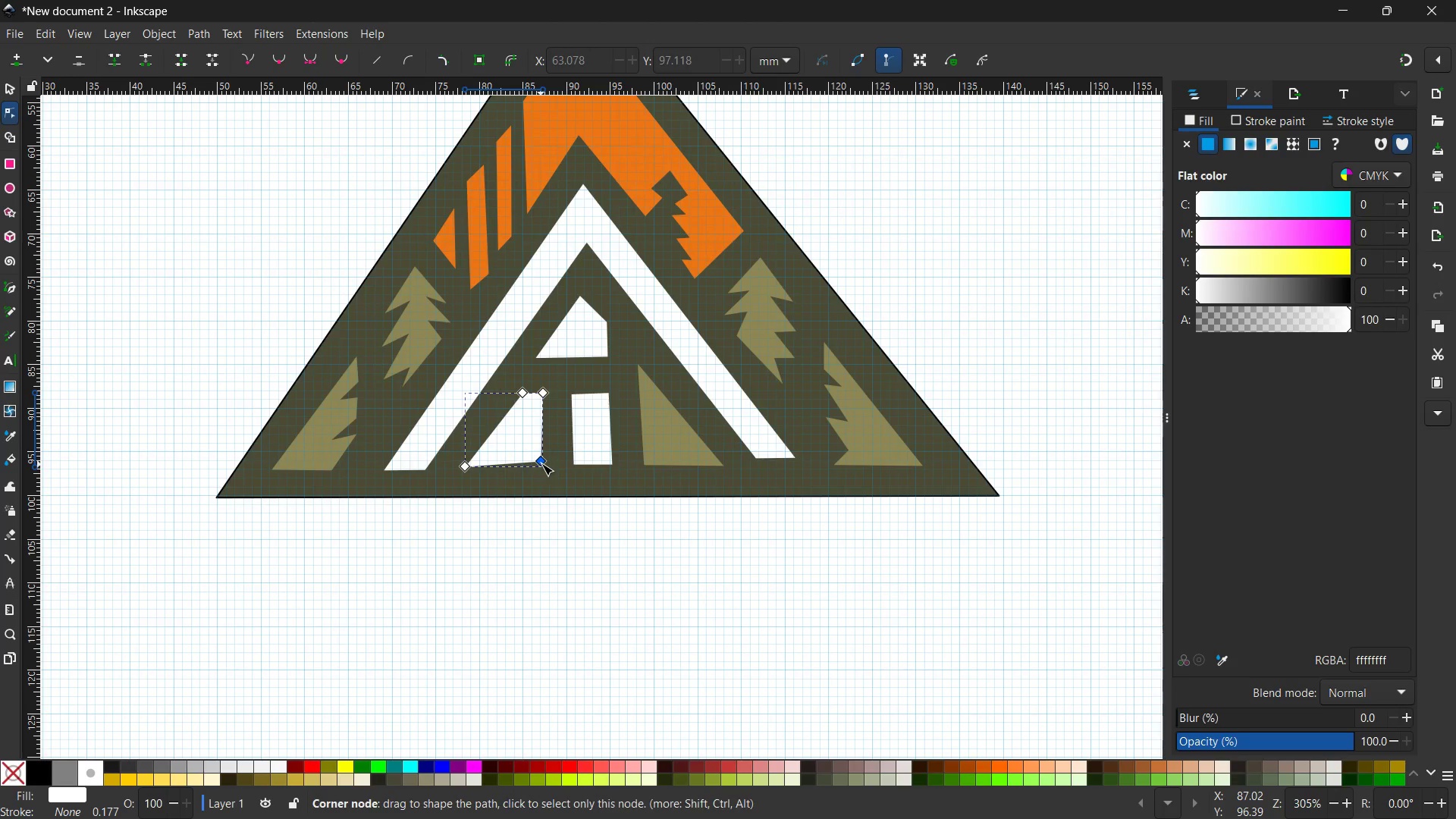 
left_click_drag(start_coordinate=[541, 463], to_coordinate=[542, 470])
 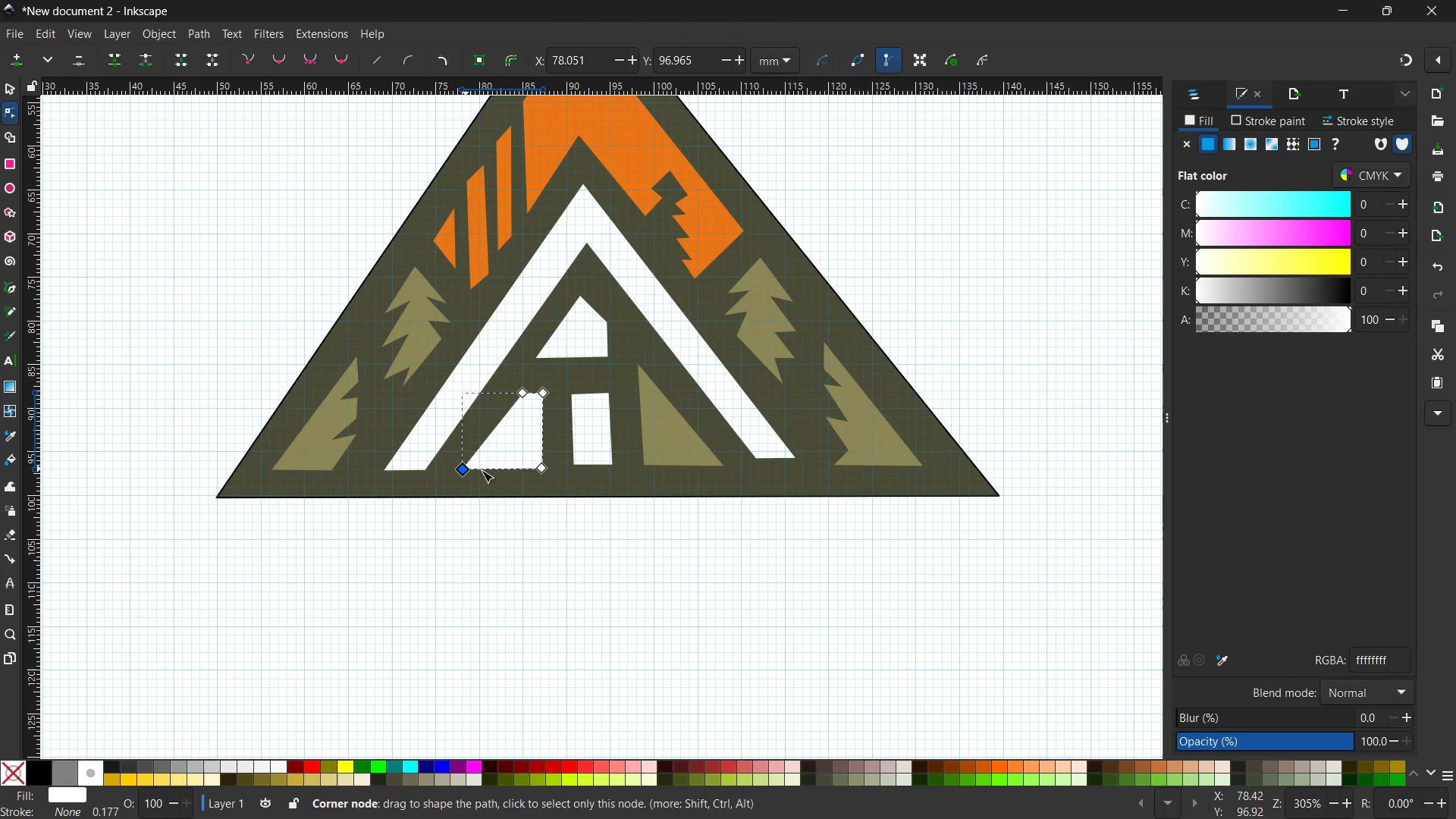 
left_click([611, 460])
 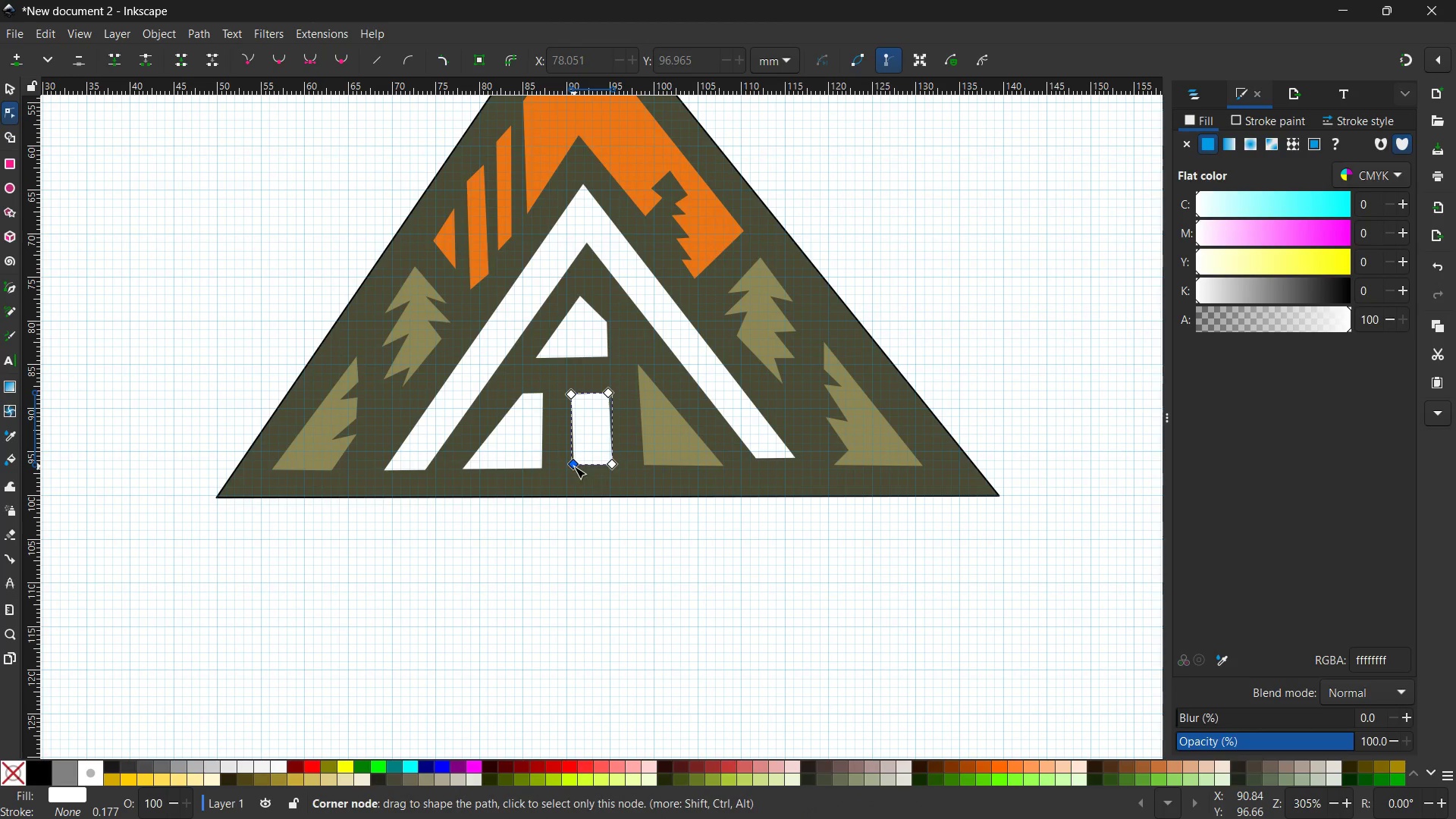 
left_click_drag(start_coordinate=[574, 466], to_coordinate=[567, 470])
 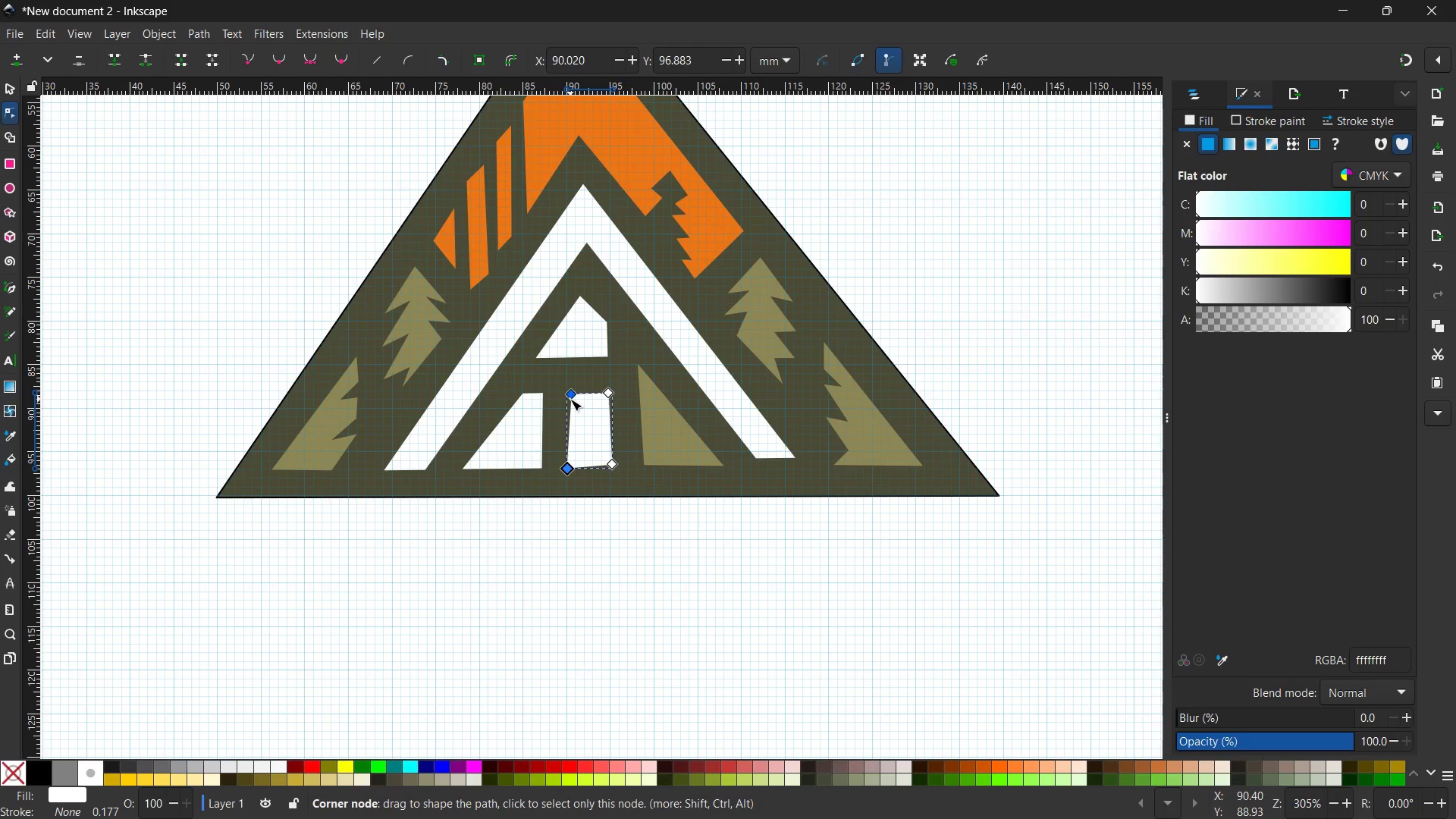 
left_click_drag(start_coordinate=[570, 399], to_coordinate=[565, 399])
 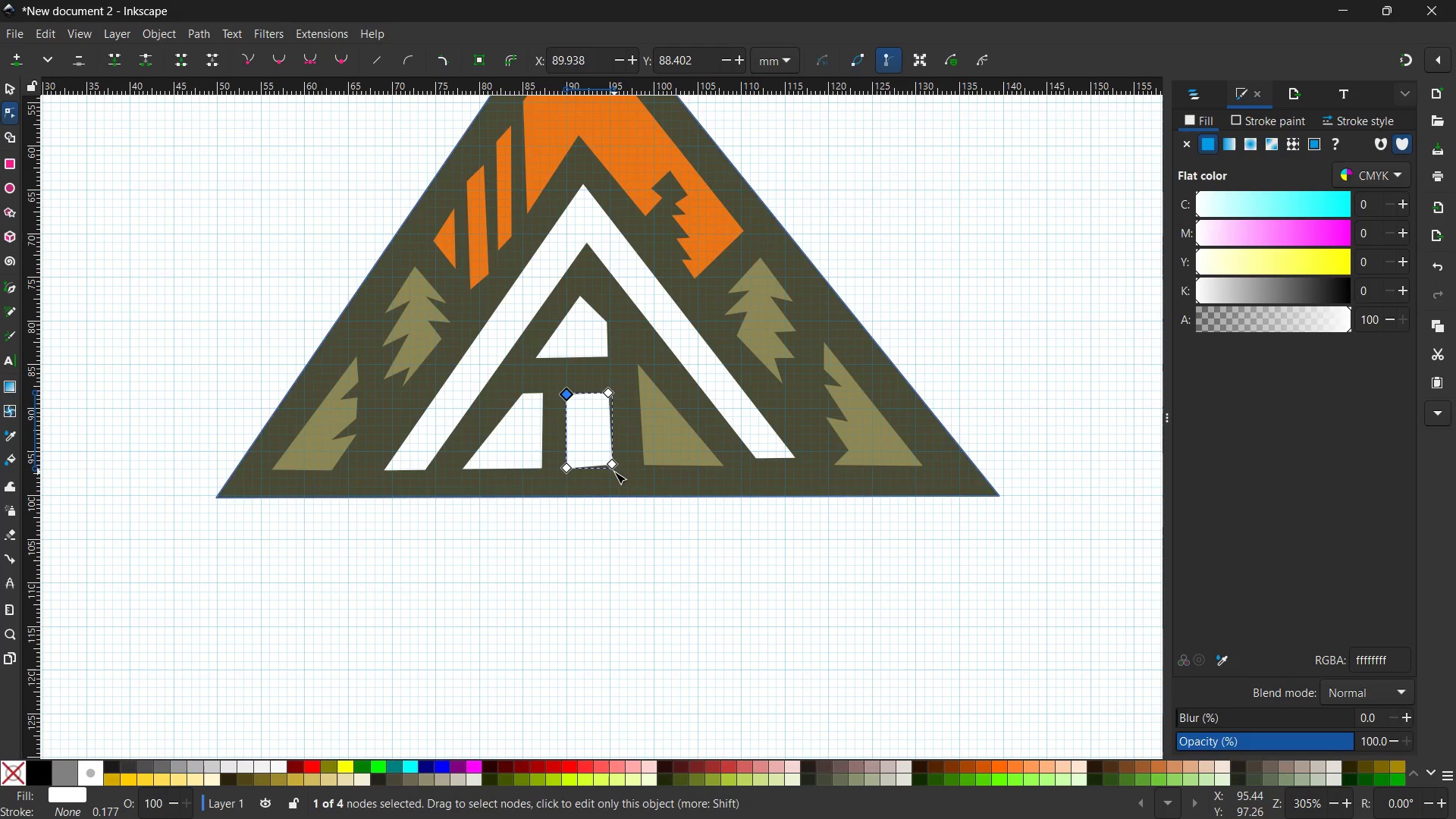 
left_click_drag(start_coordinate=[612, 469], to_coordinate=[610, 473])
 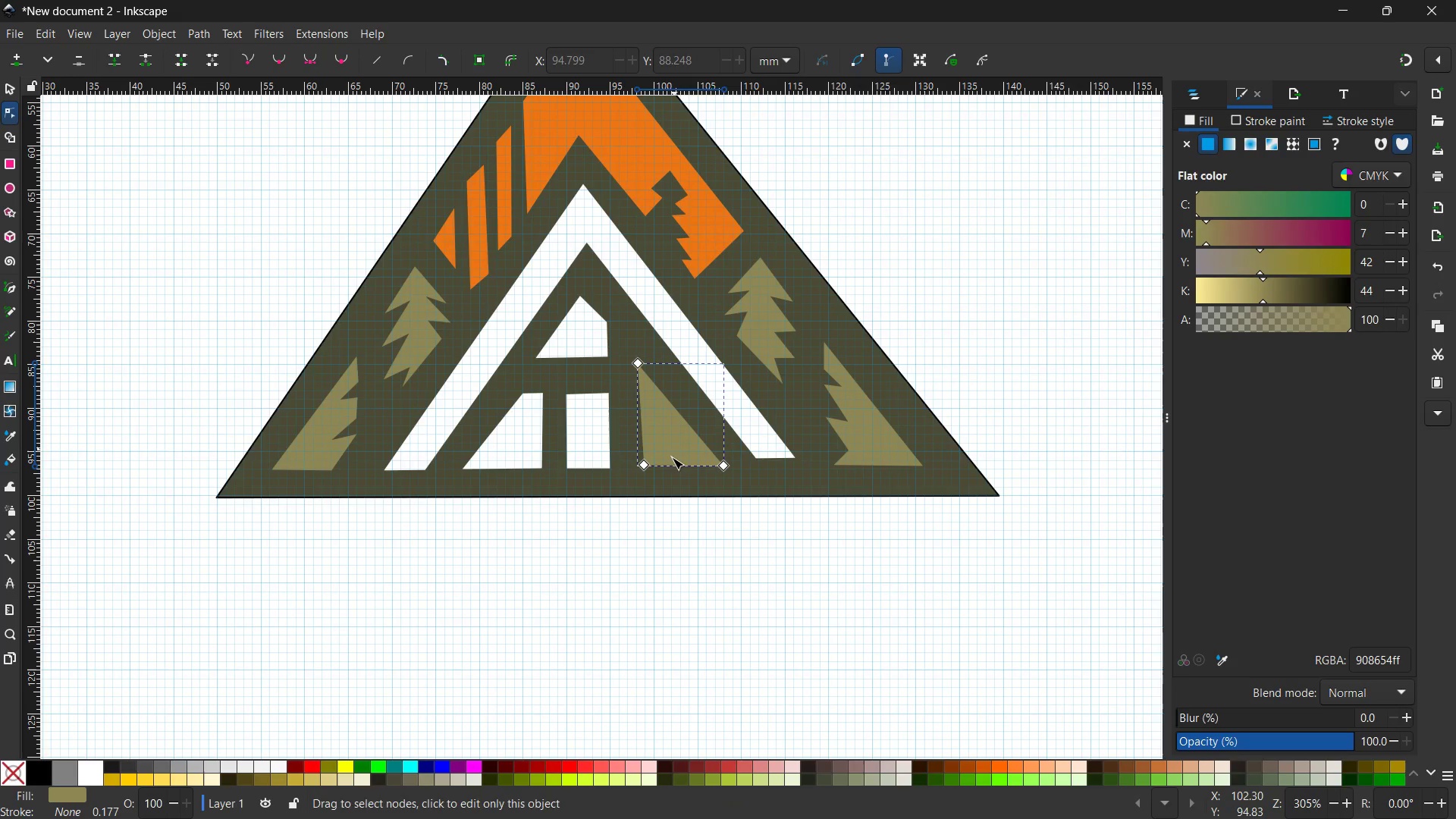 
left_click_drag(start_coordinate=[645, 466], to_coordinate=[639, 469])
 